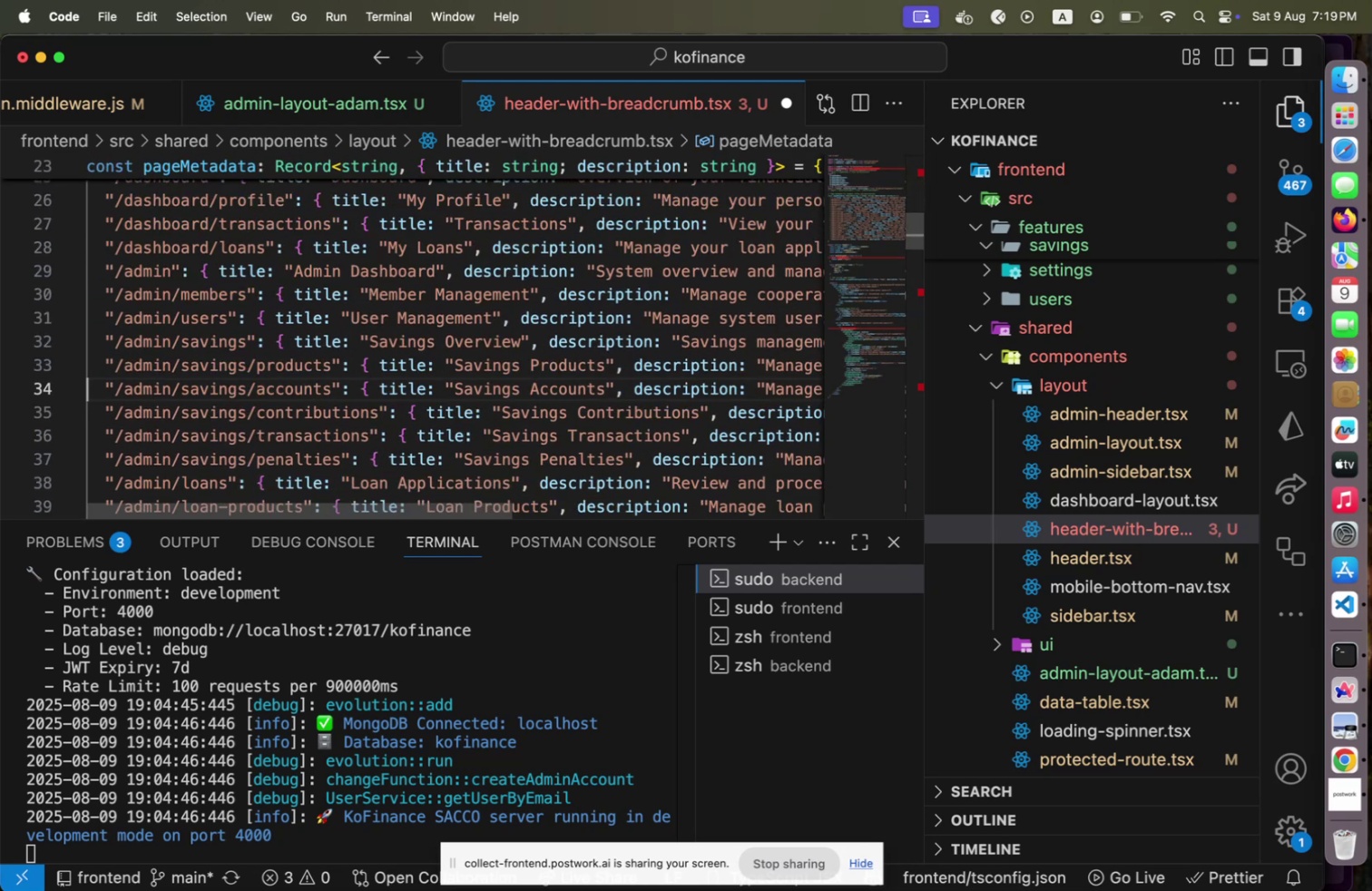 
hold_key(key=ArrowDown, duration=0.62)
 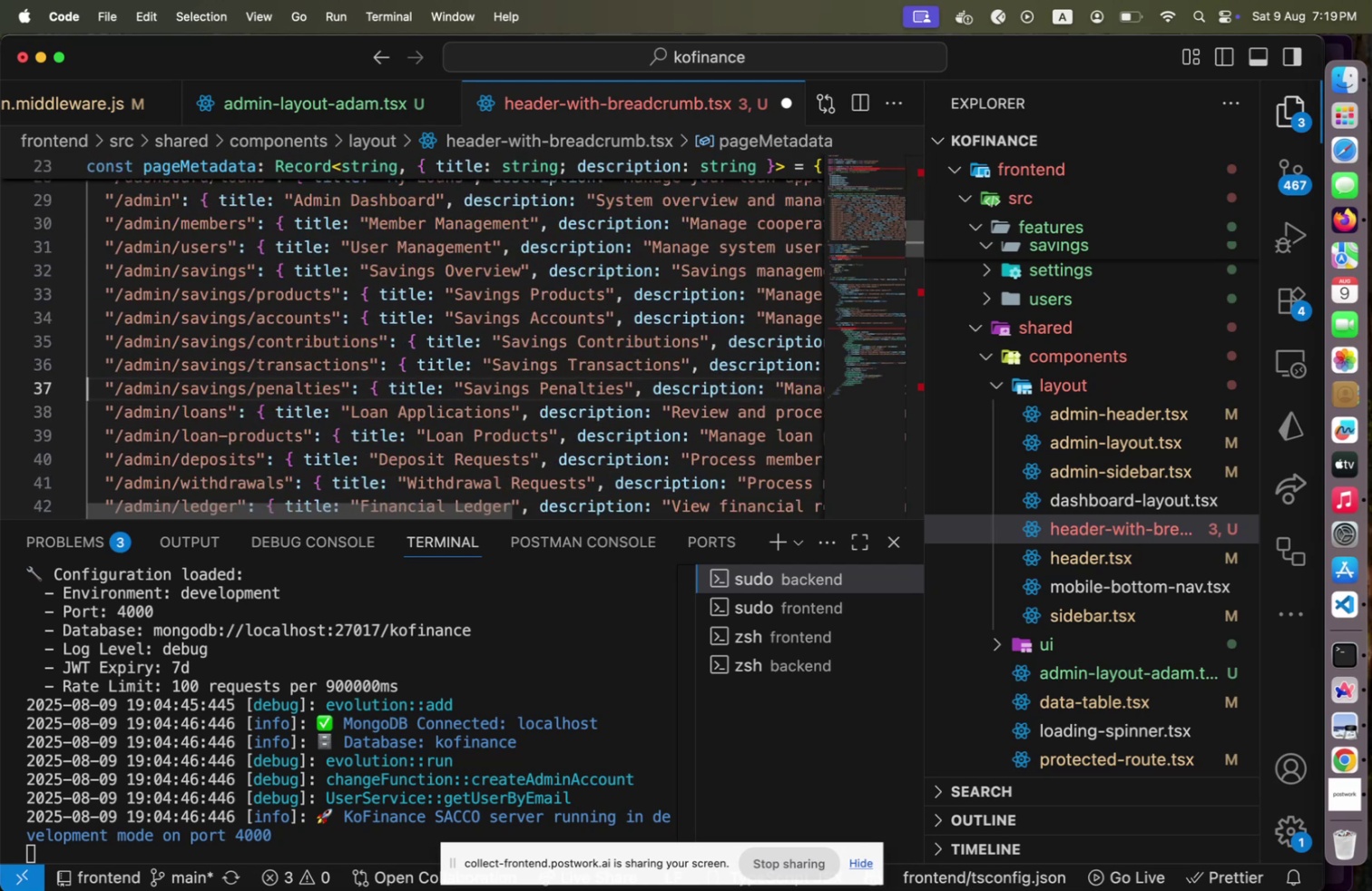 
hold_key(key=ArrowDown, duration=0.84)
 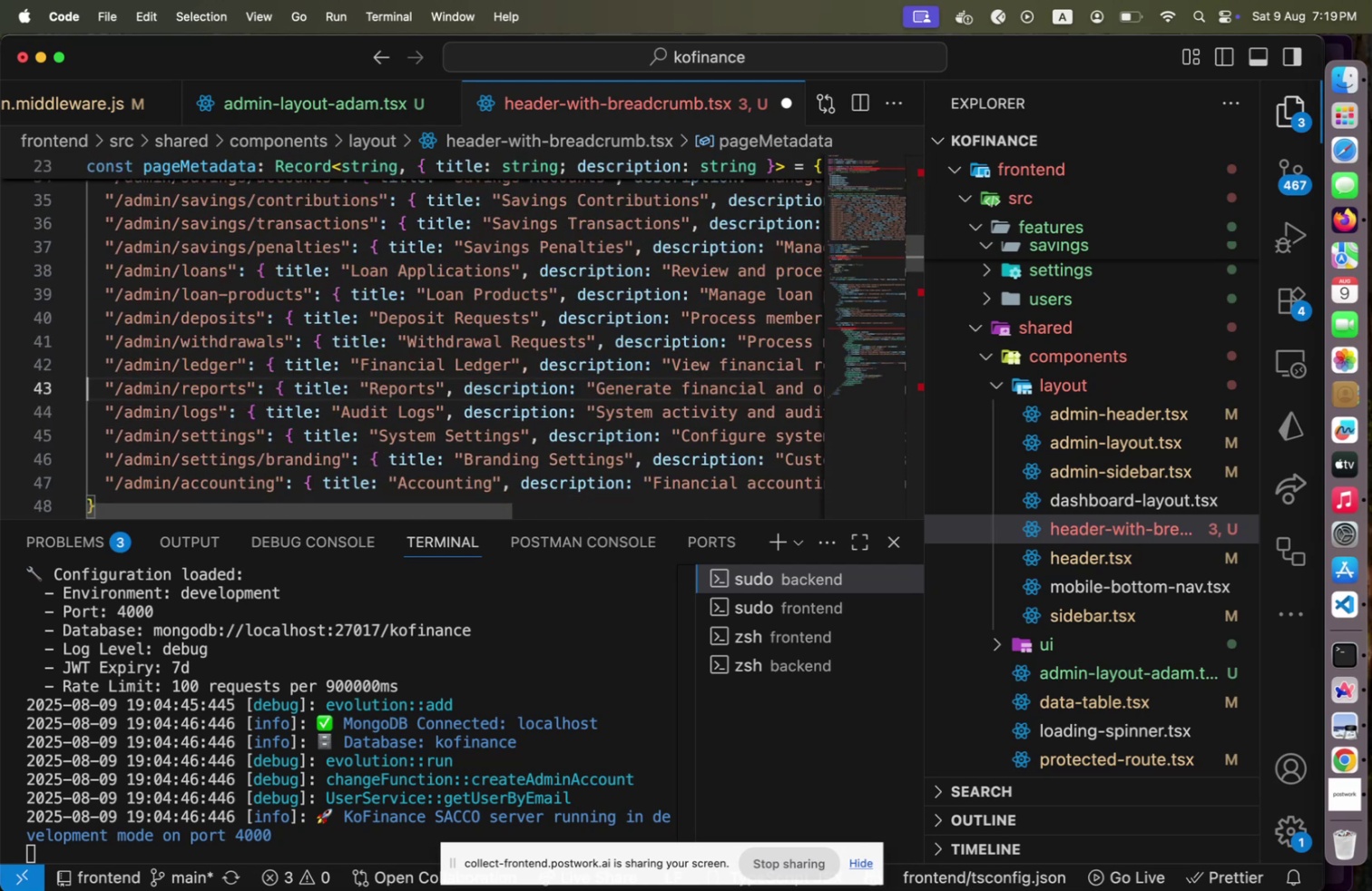 
hold_key(key=ArrowDown, duration=0.74)
 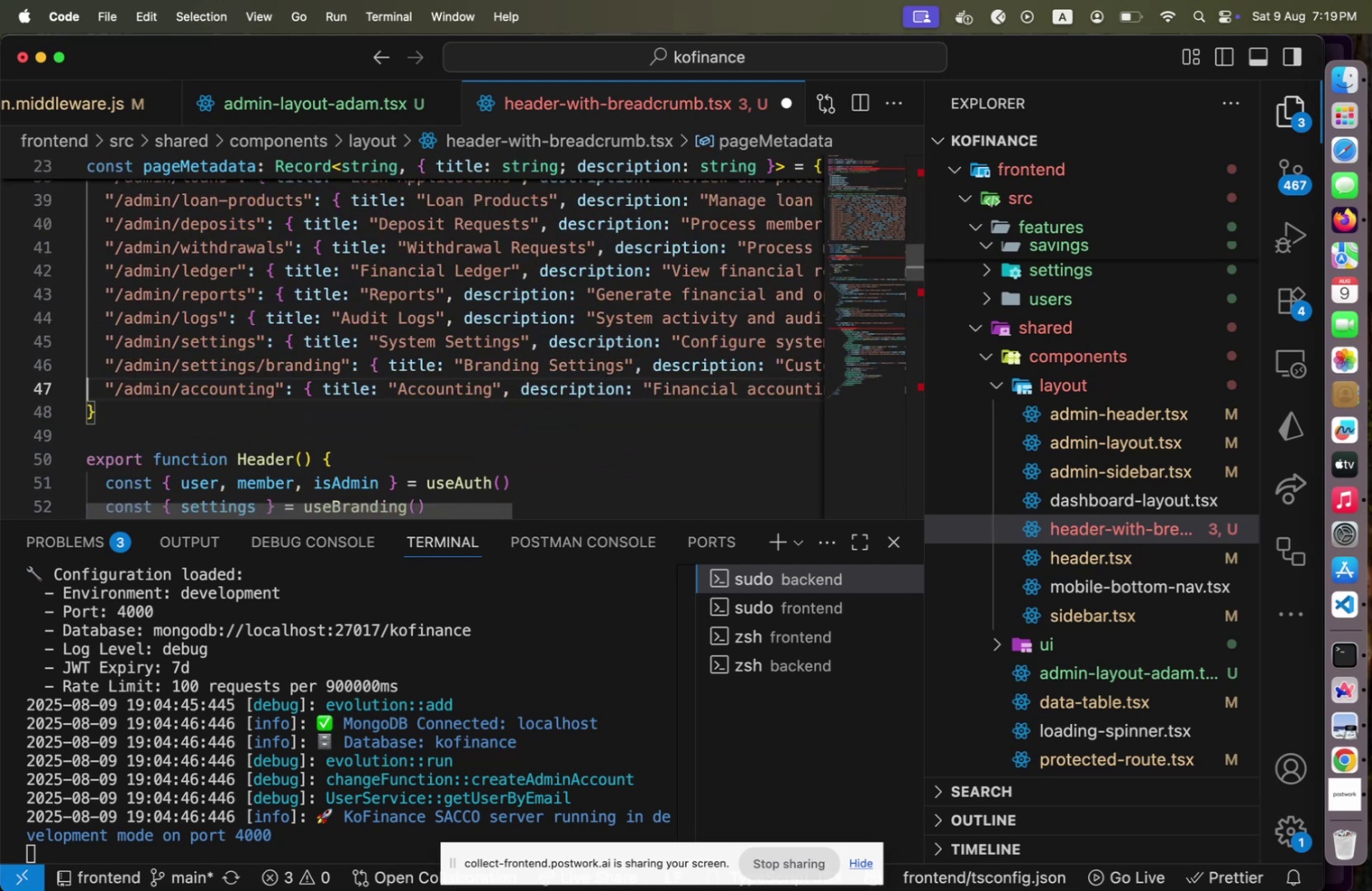 
hold_key(key=ArrowDown, duration=0.31)
 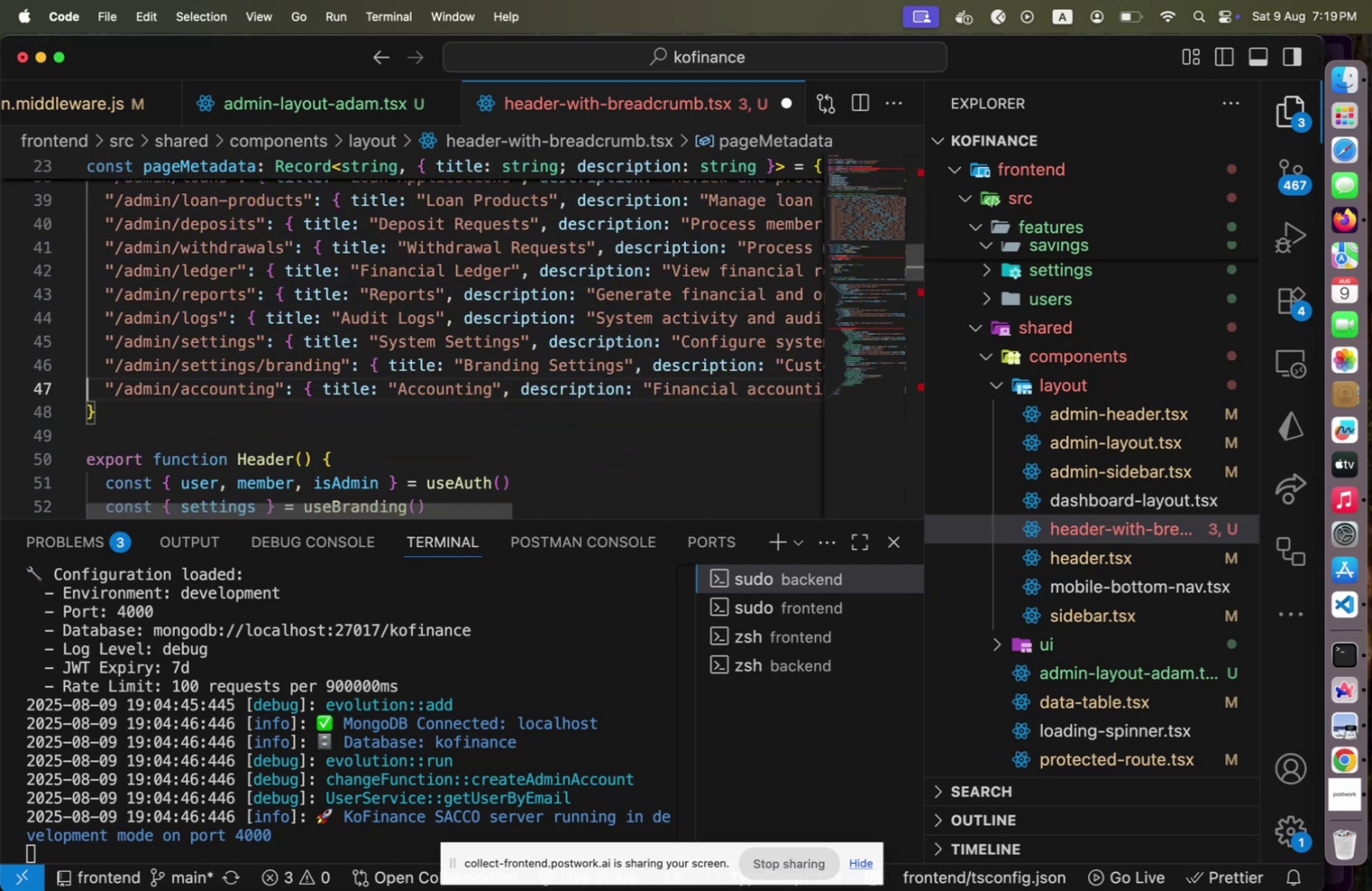 
hold_key(key=ArrowDown, duration=0.34)
 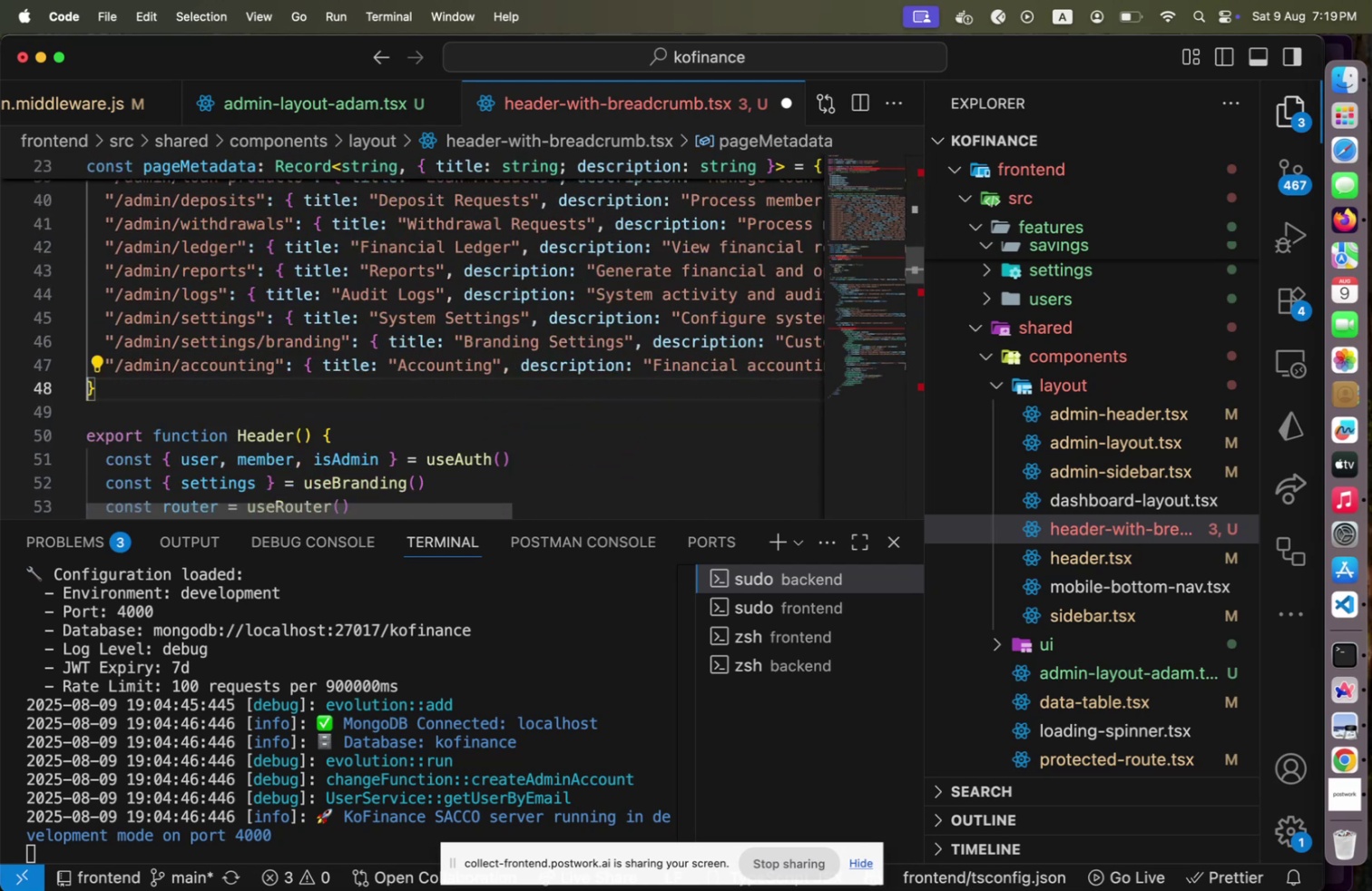 
key(Shift+ArrowUp)
 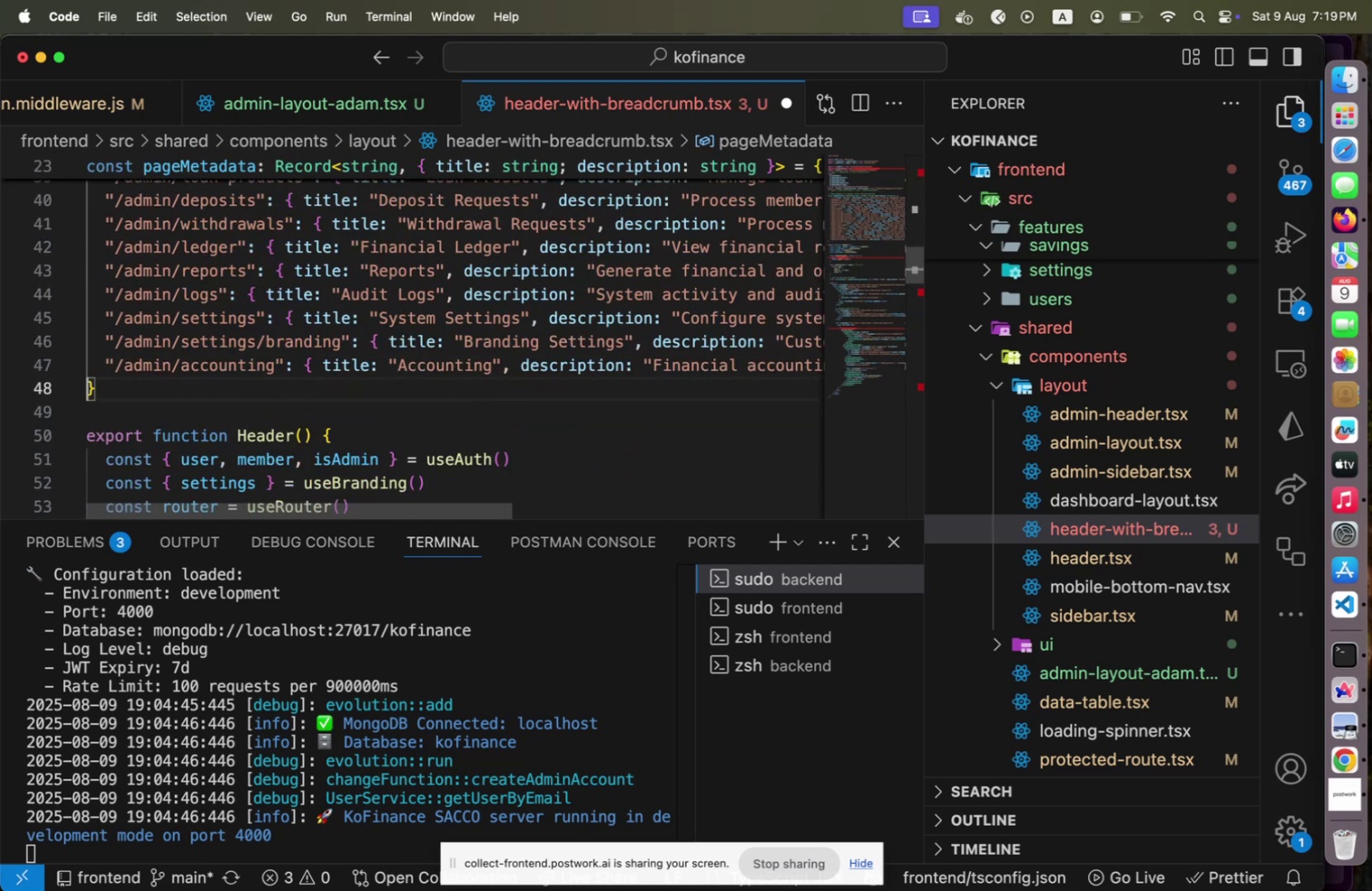 
hold_key(key=ArrowDown, duration=0.86)
 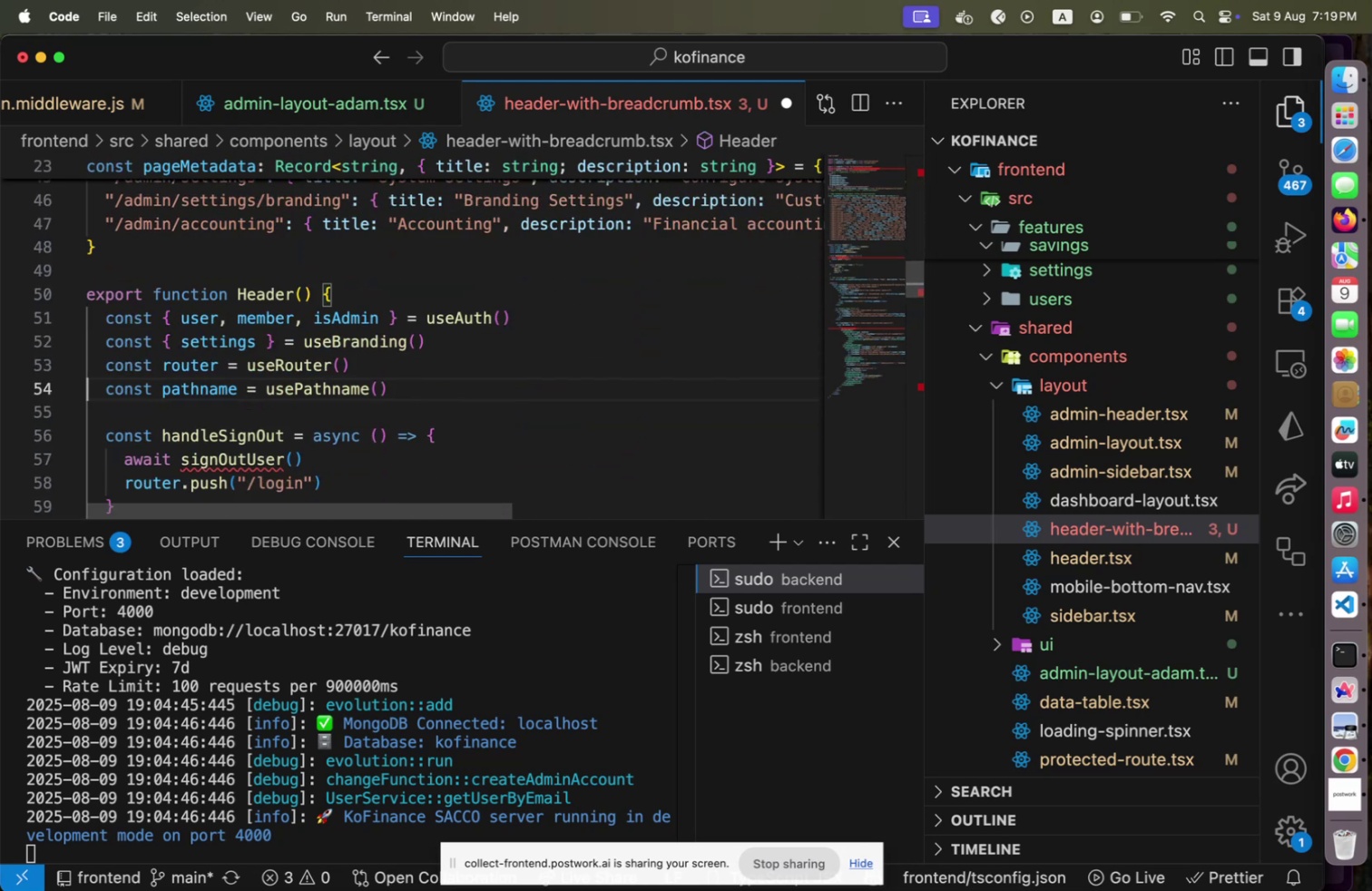 
hold_key(key=ArrowDown, duration=0.64)
 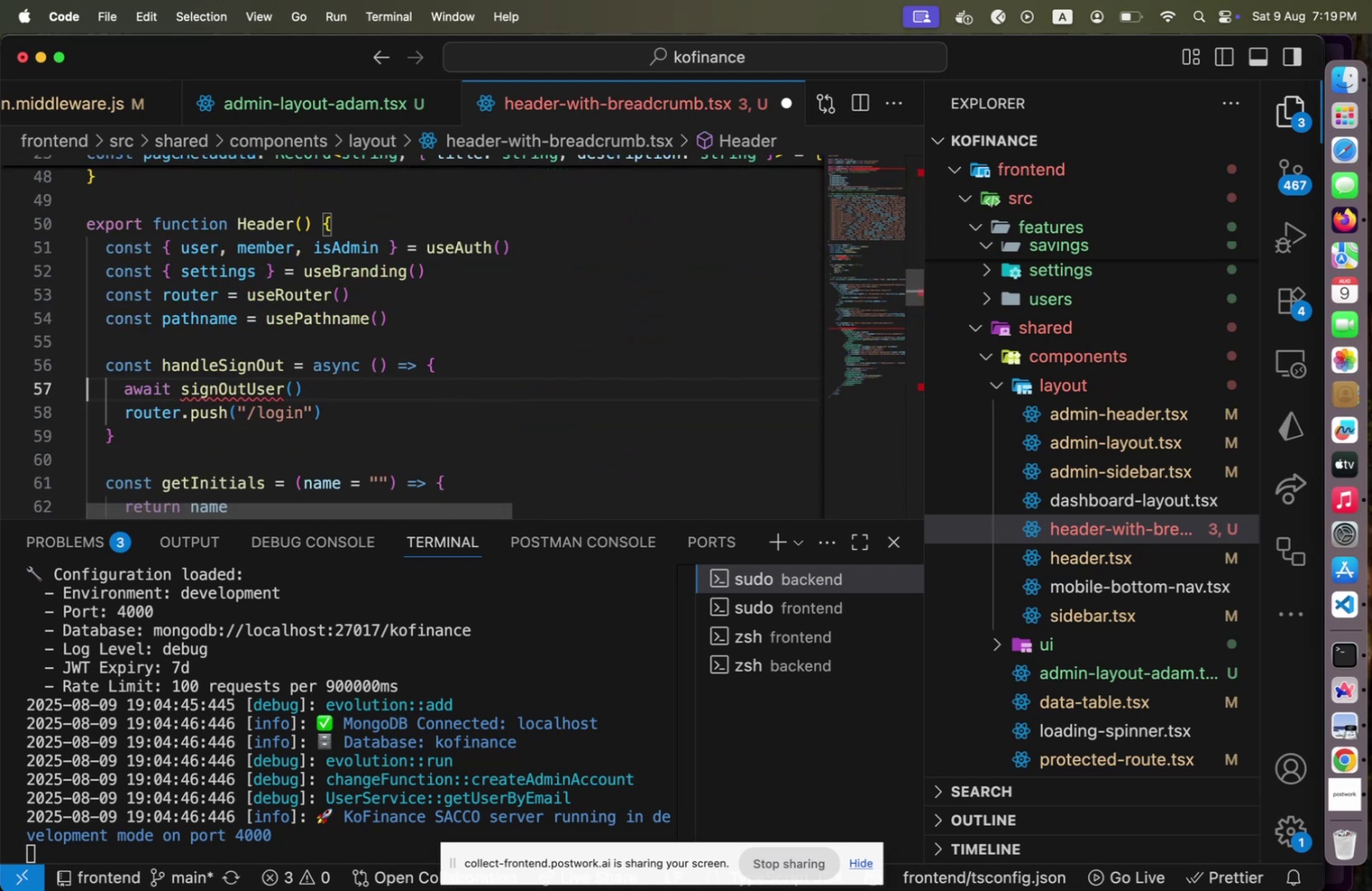 
key(Shift+ArrowDown)
 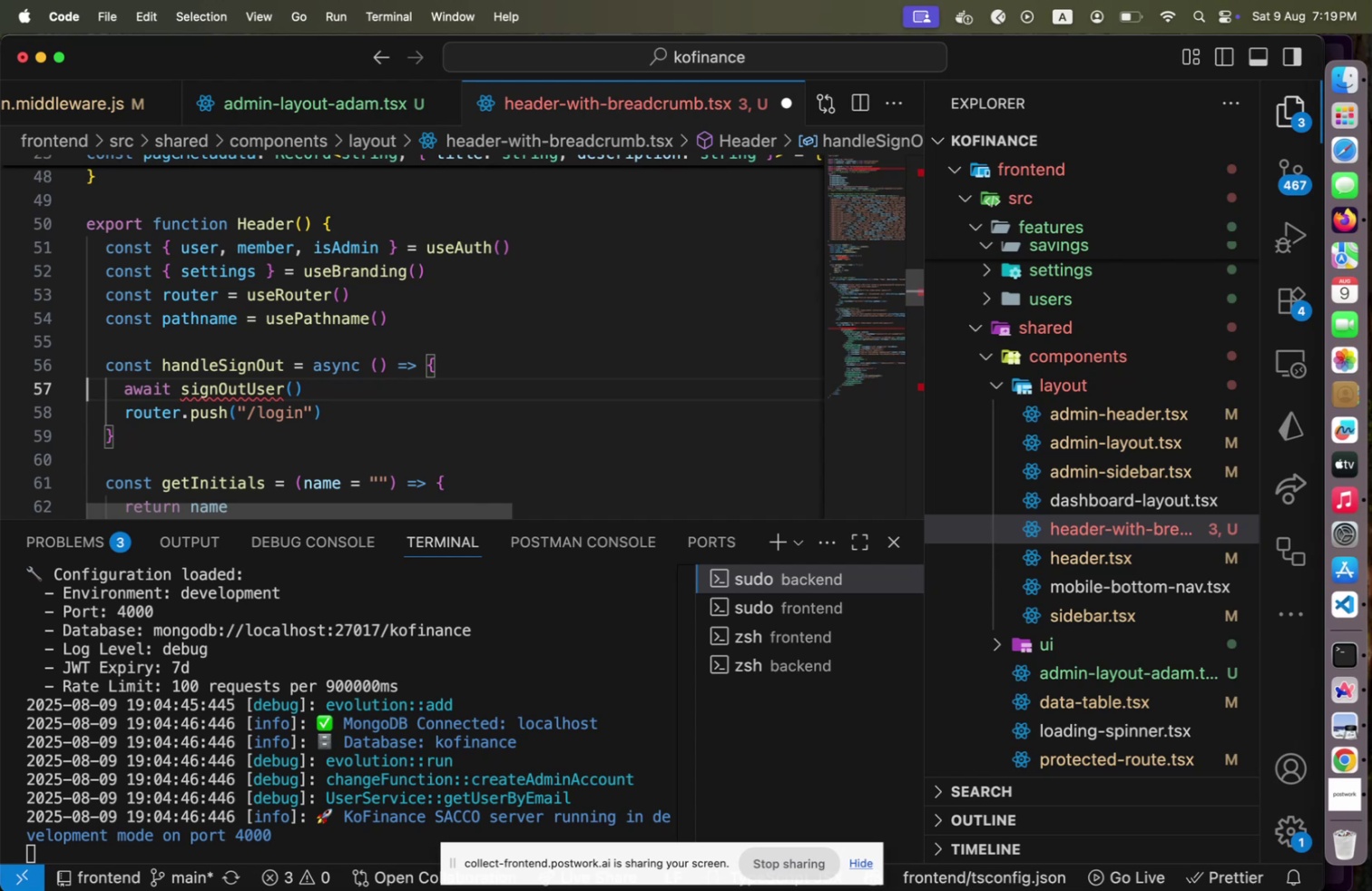 
key(Meta+Shift+Slash)
 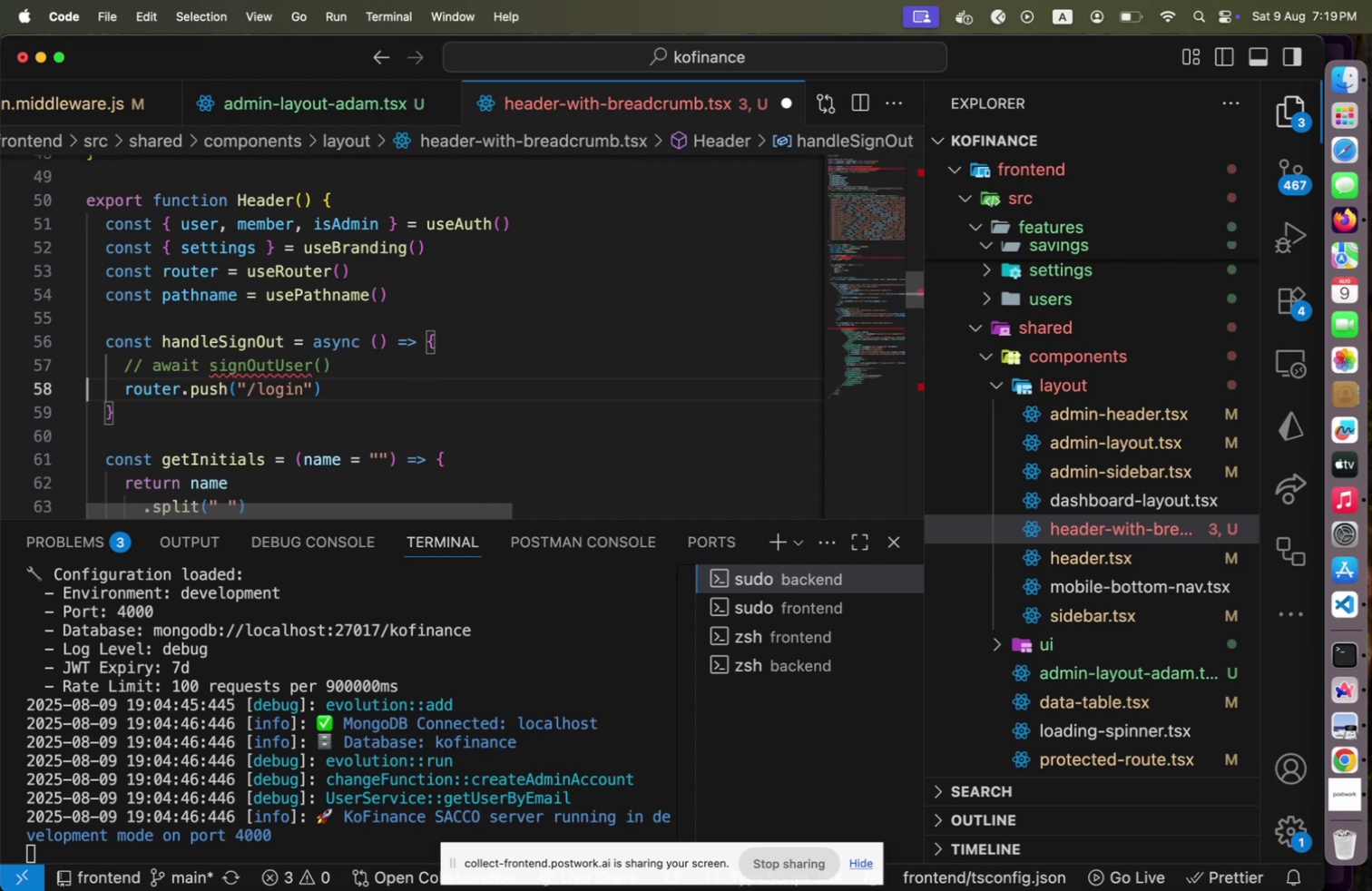 
hold_key(key=ArrowDown, duration=0.91)
 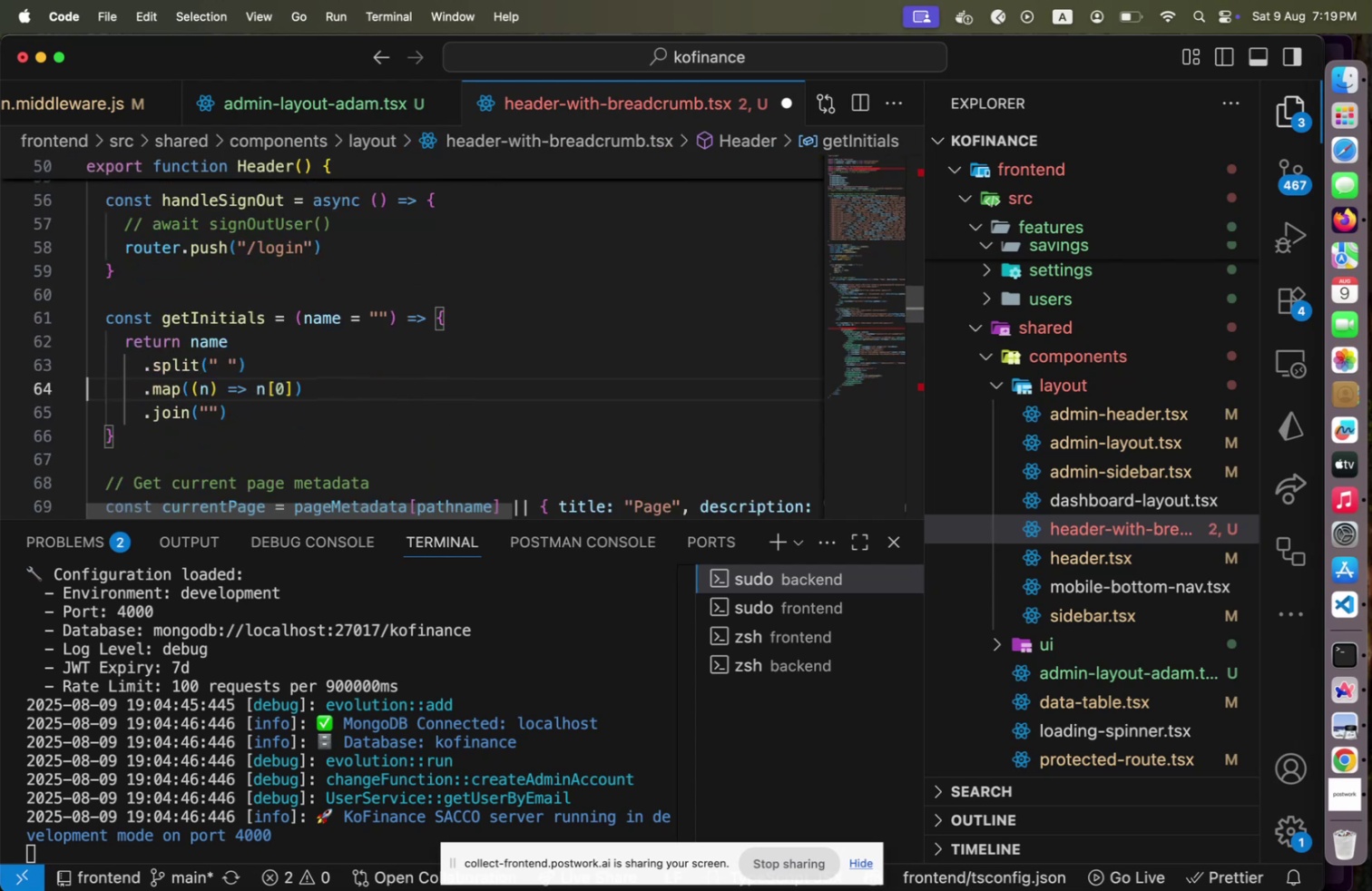 
hold_key(key=ArrowDown, duration=1.5)
 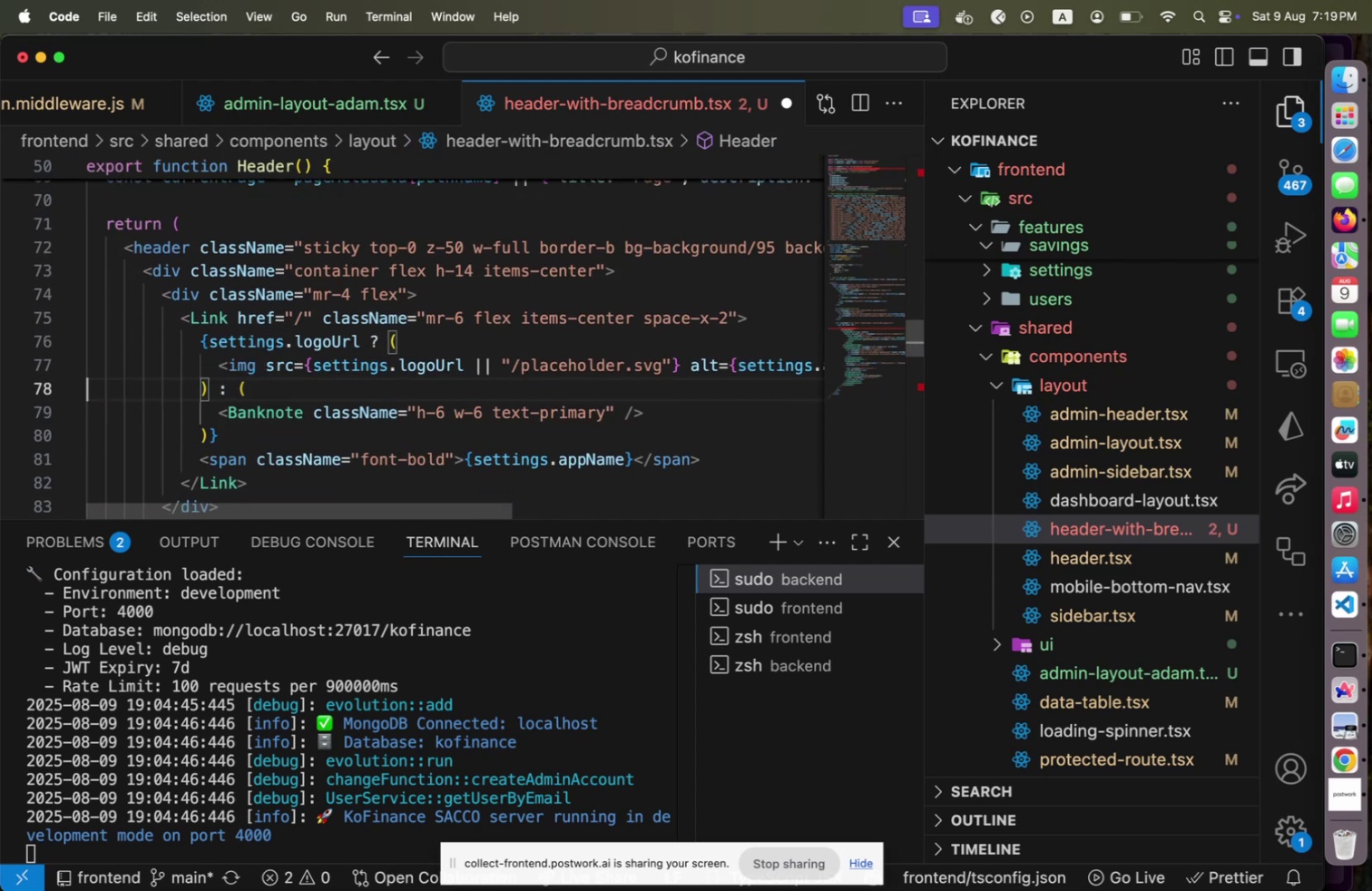 
hold_key(key=ArrowDown, duration=1.01)
 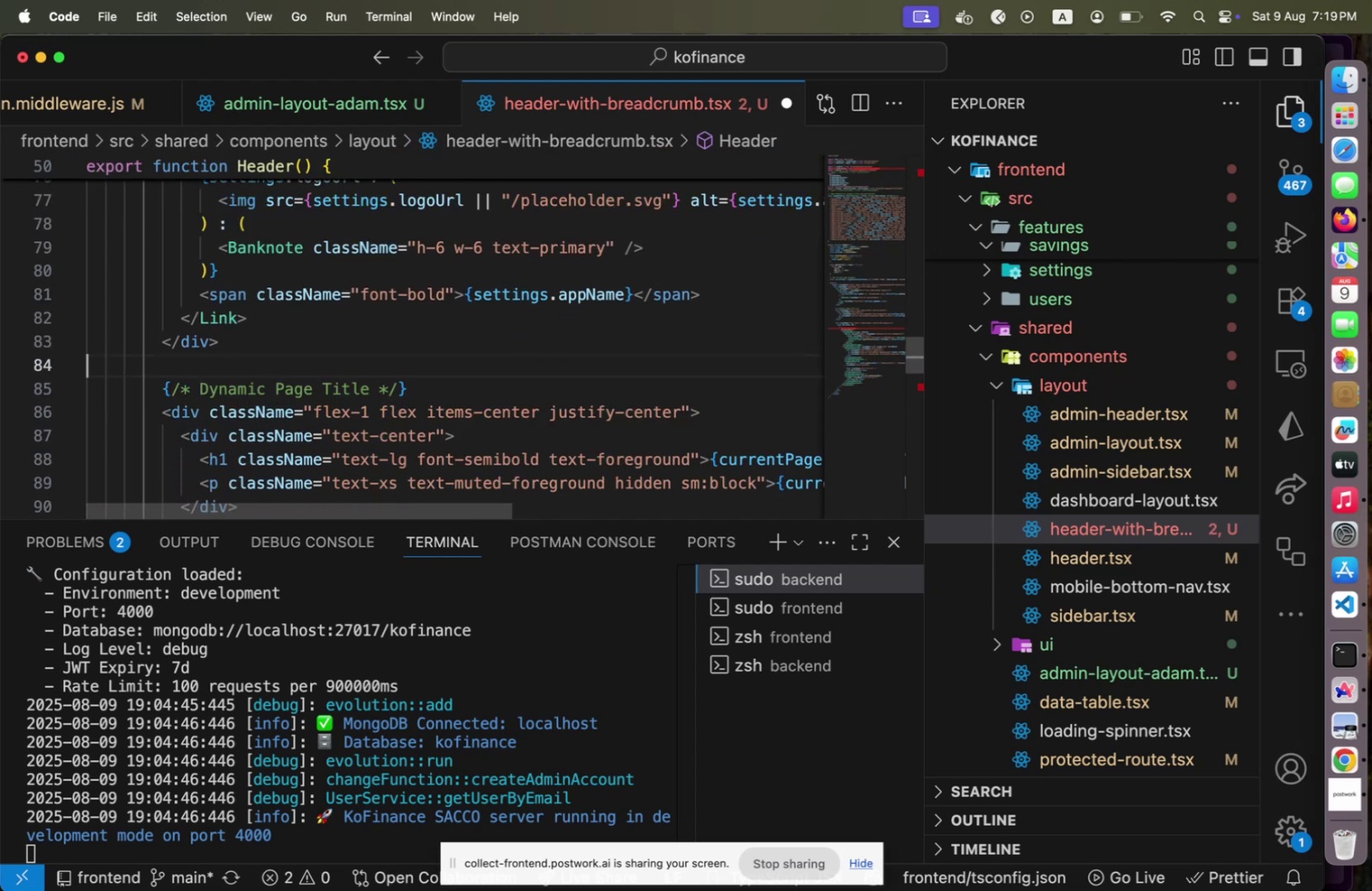 
hold_key(key=ArrowUp, duration=0.9)
 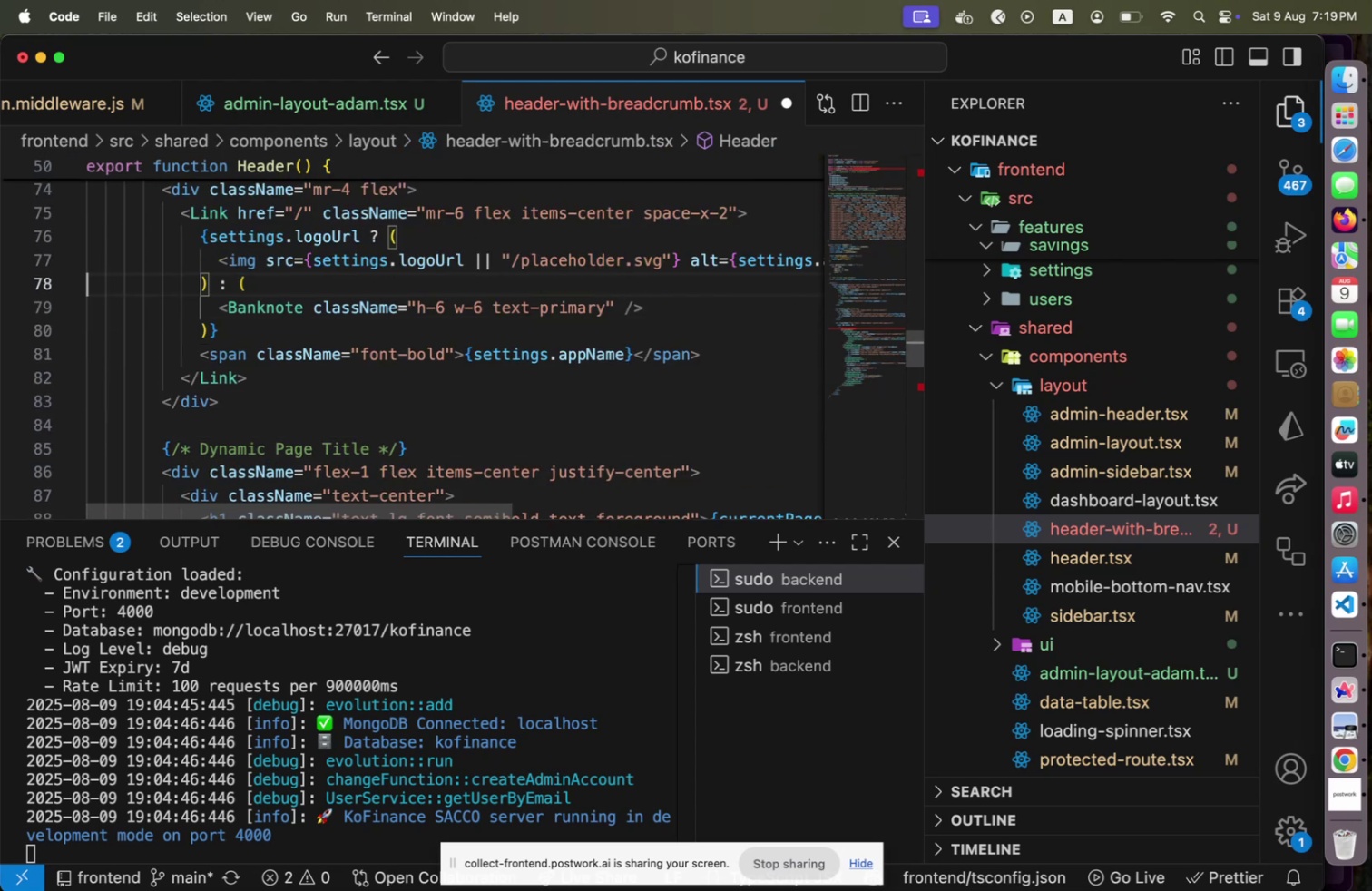 
key(Shift+ArrowUp)
 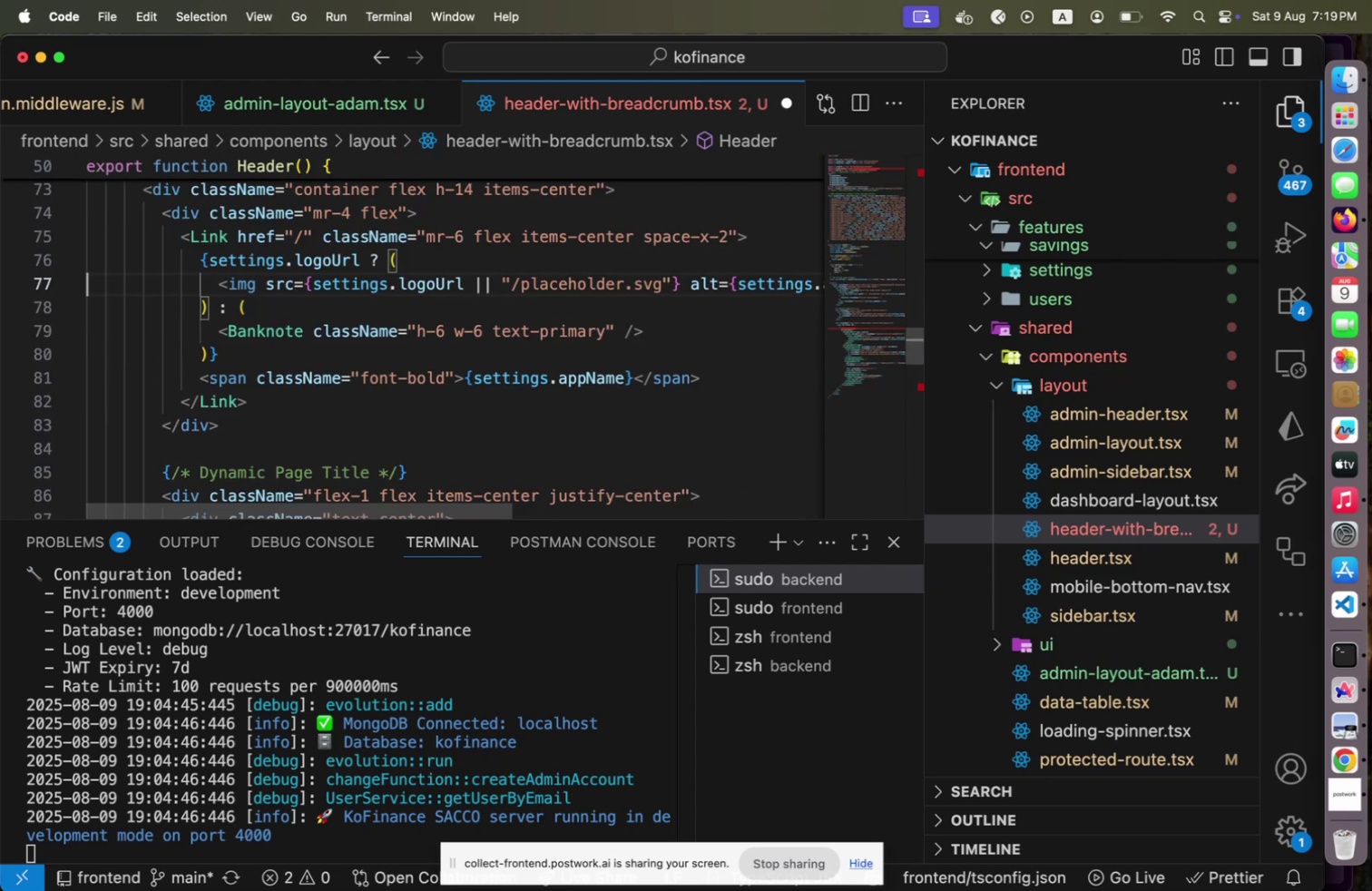 
key(Shift+ArrowUp)
 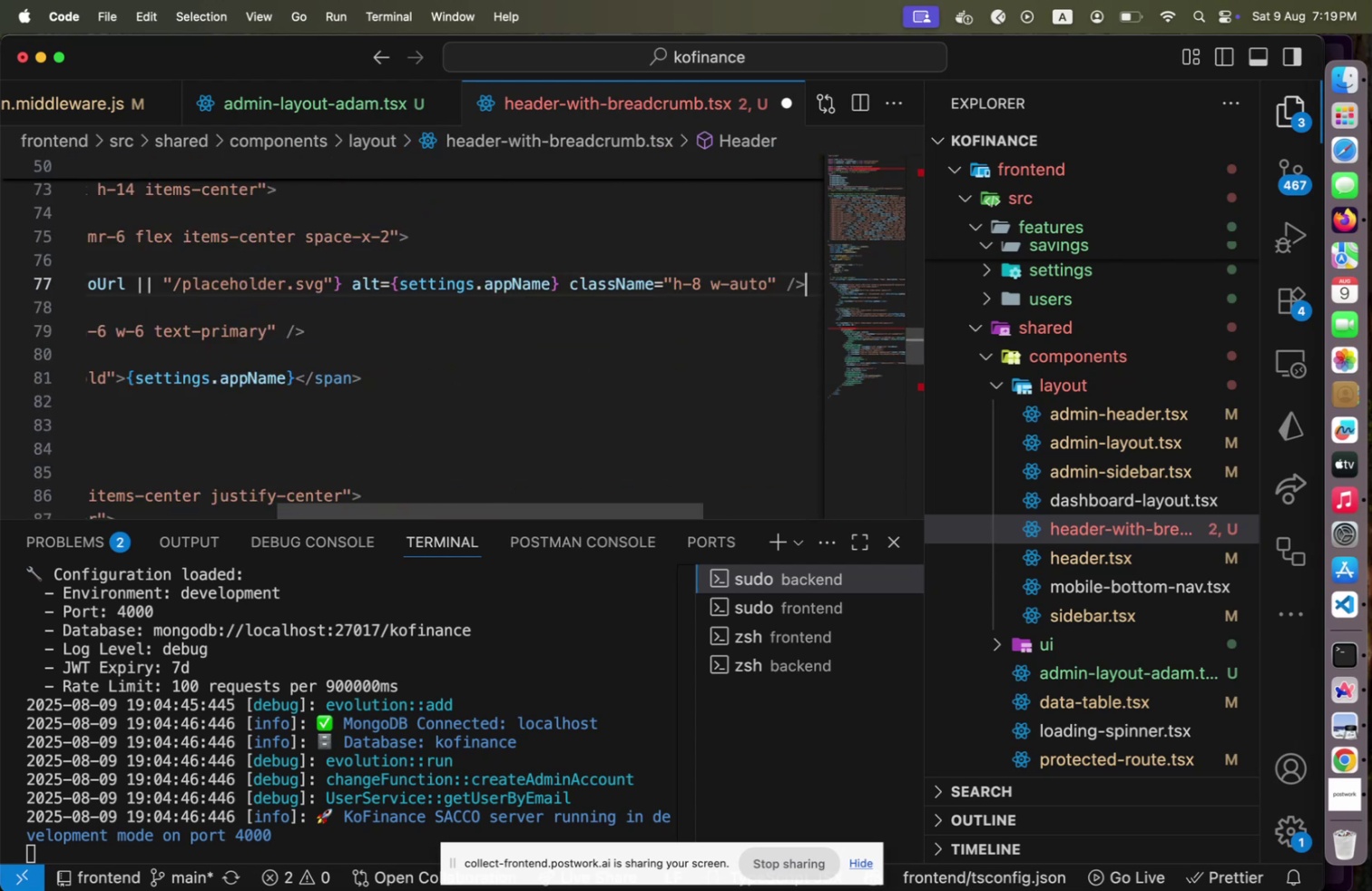 
key(Shift+End)
 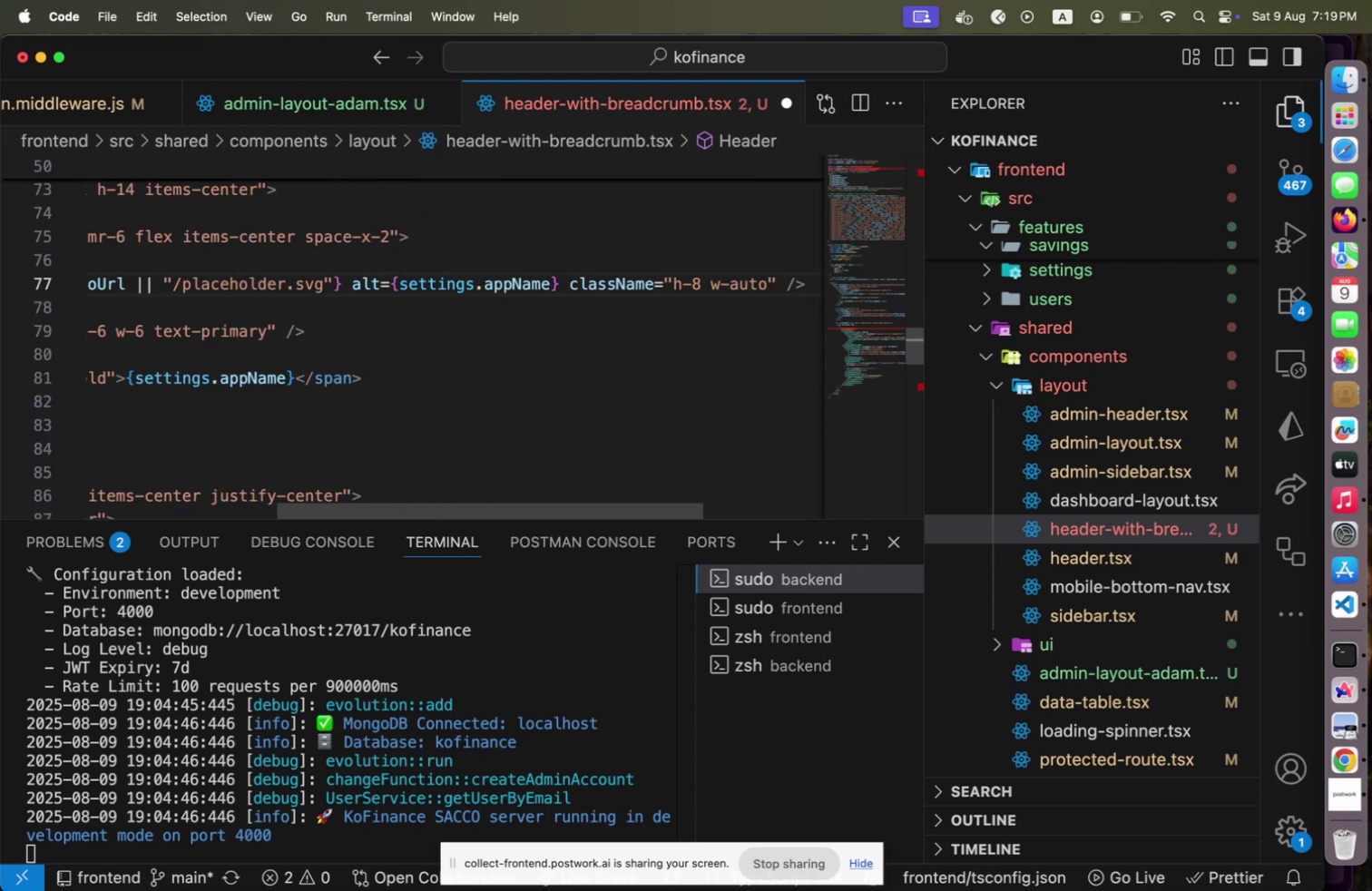 
key(Shift+Home)
 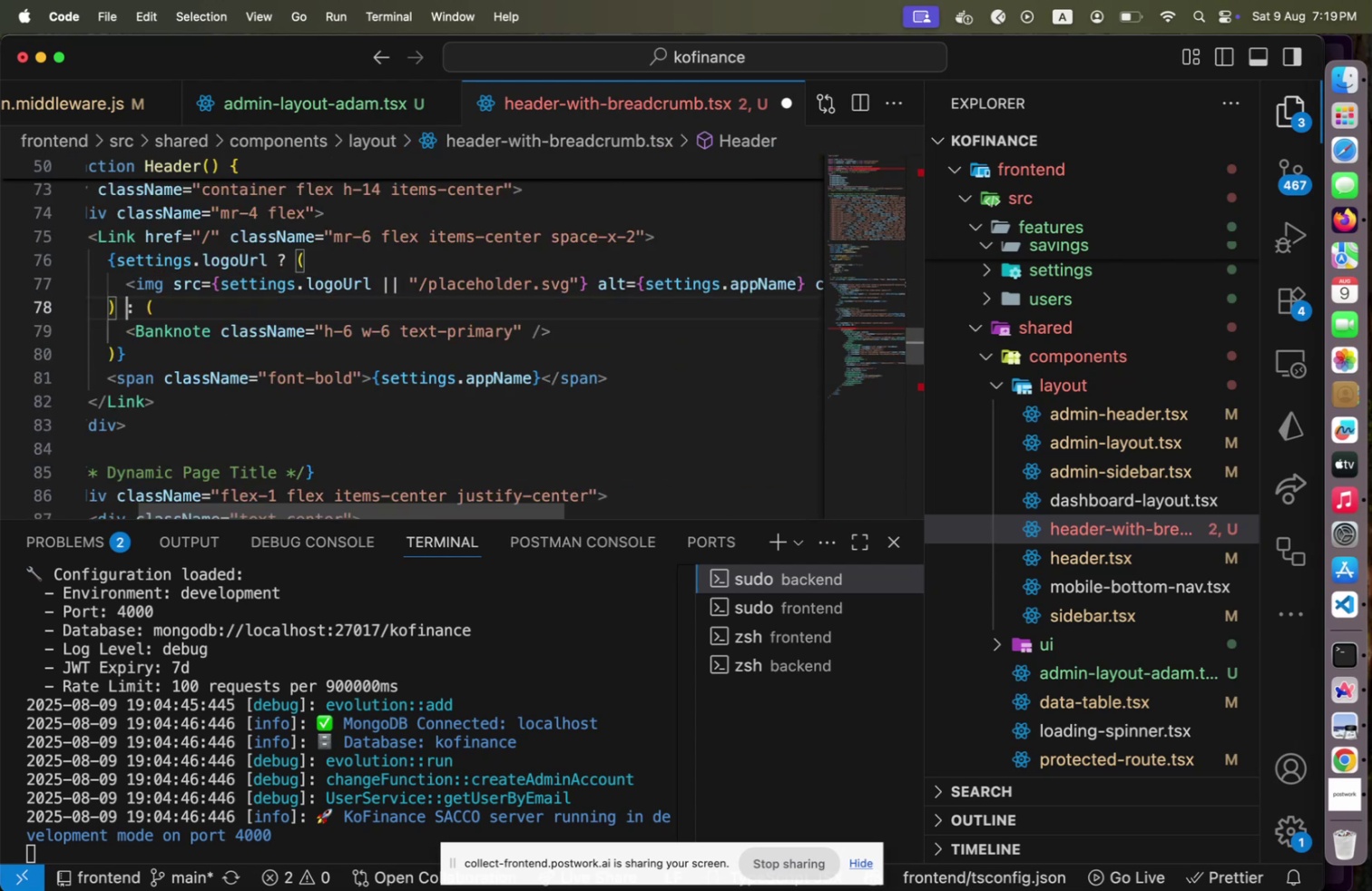 
key(Shift+ArrowDown)
 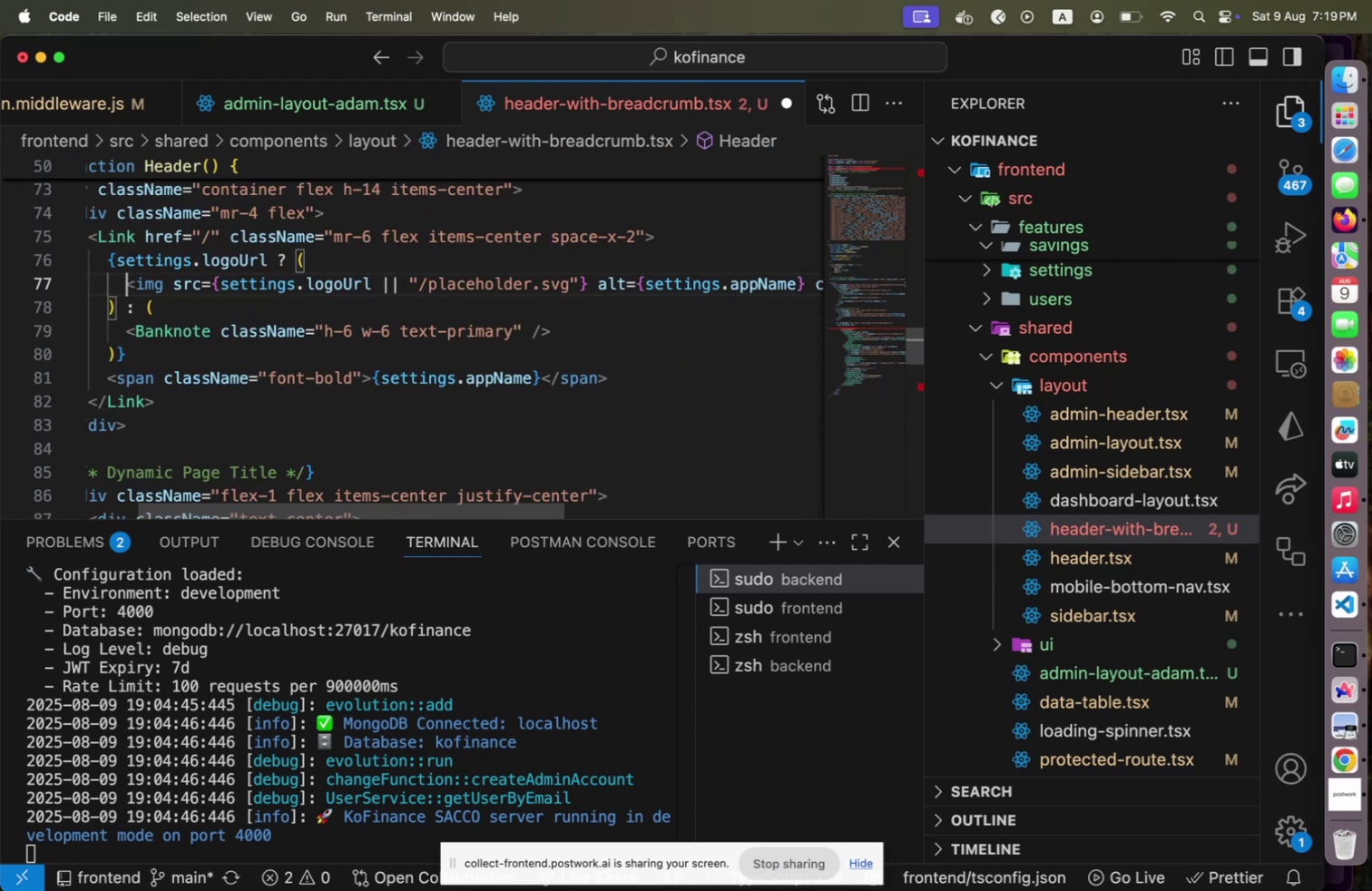 
key(Shift+ArrowUp)
 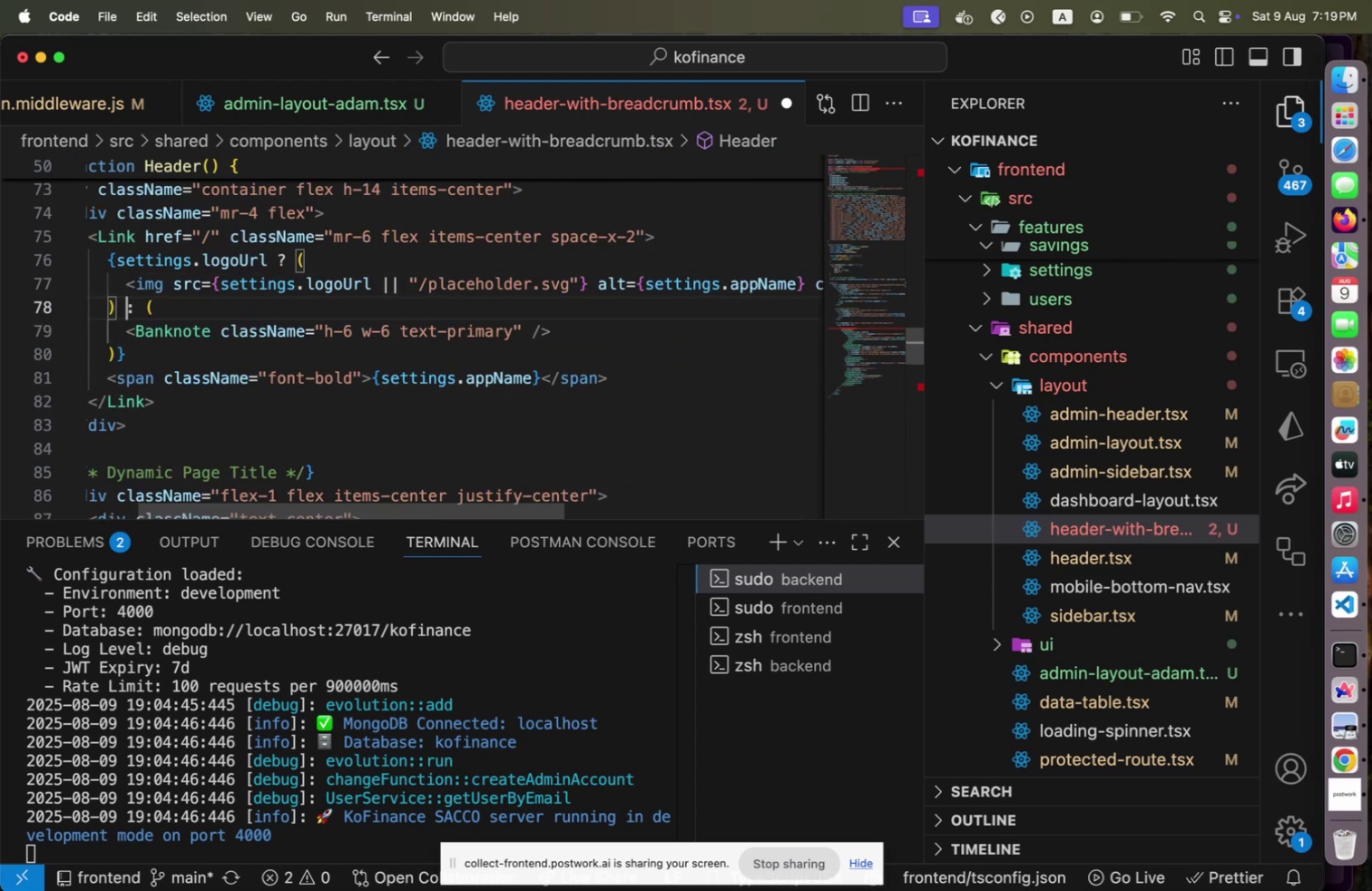 
hold_key(key=ArrowDown, duration=1.5)
 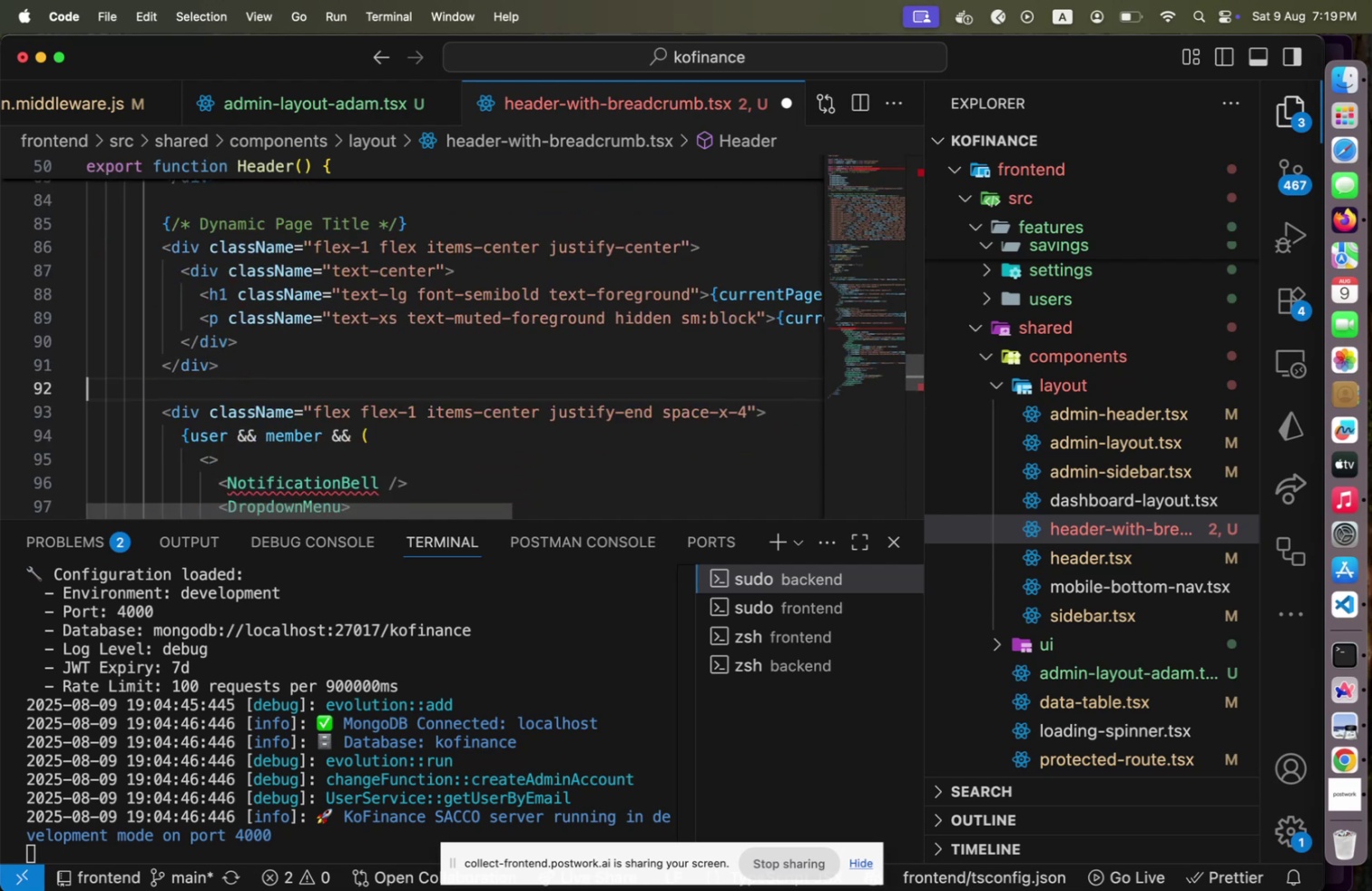 
hold_key(key=ArrowDown, duration=0.78)
 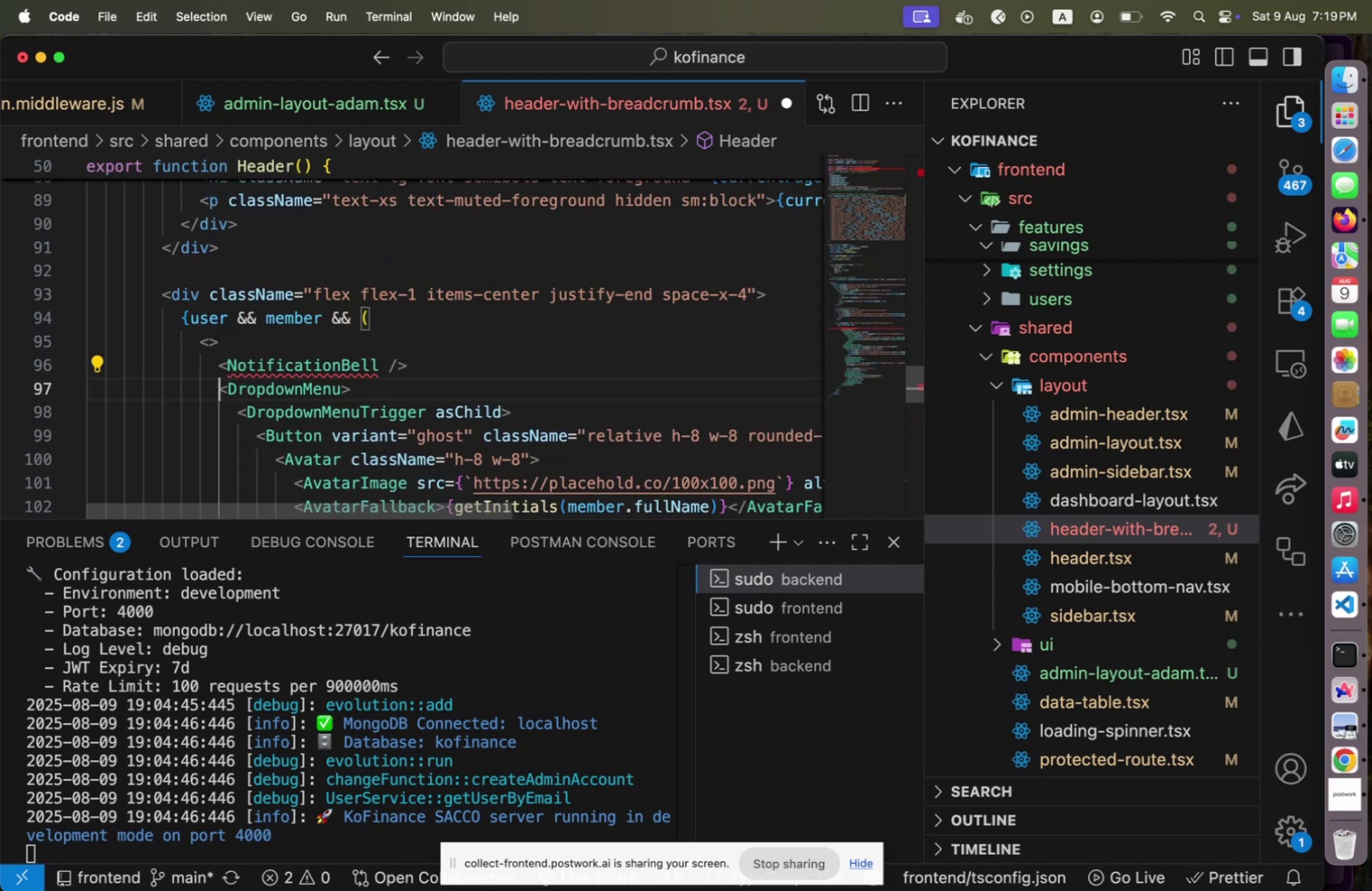 
key(Shift+ArrowDown)
 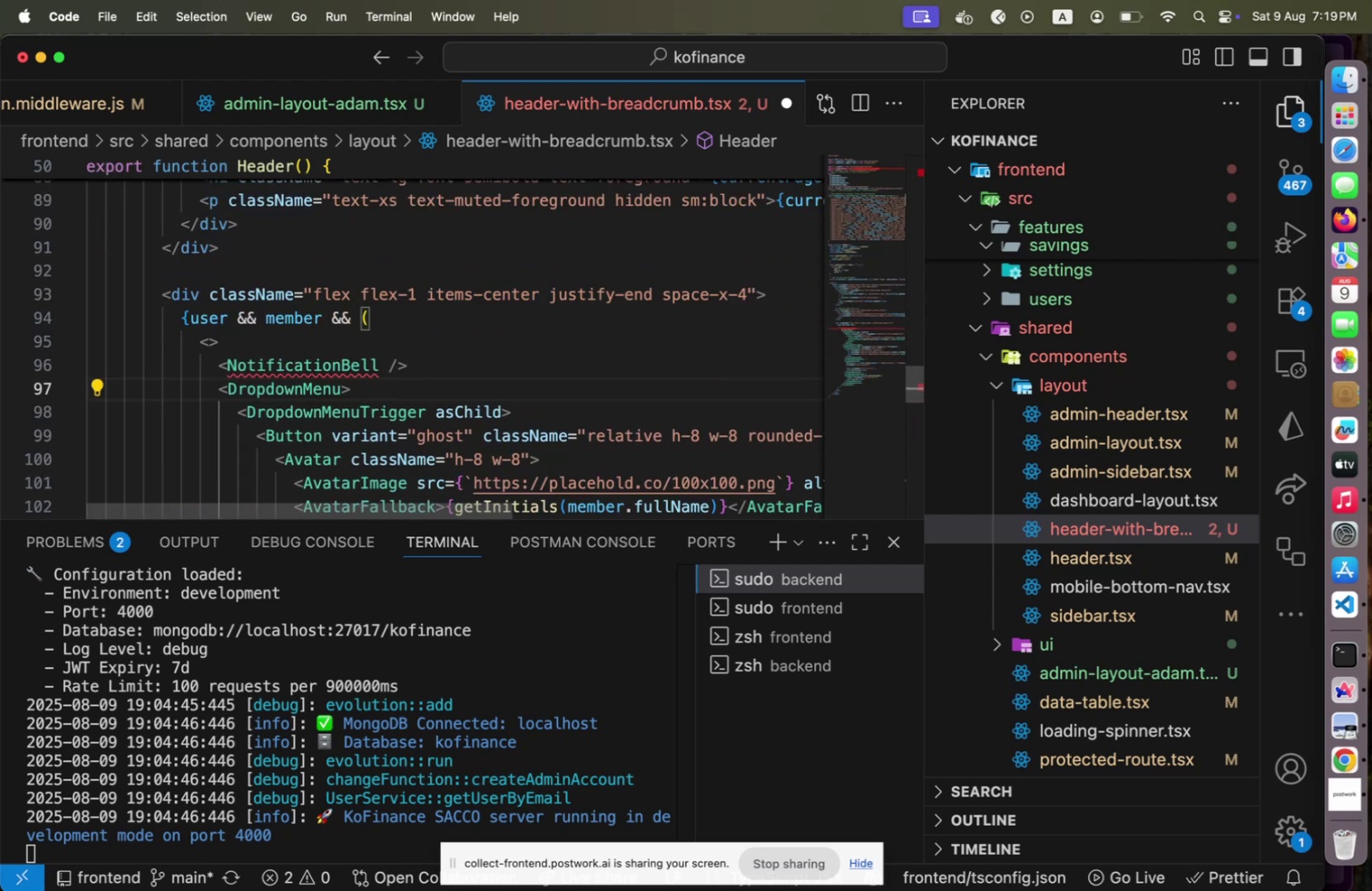 
key(Meta+Shift+CommandLeft)
 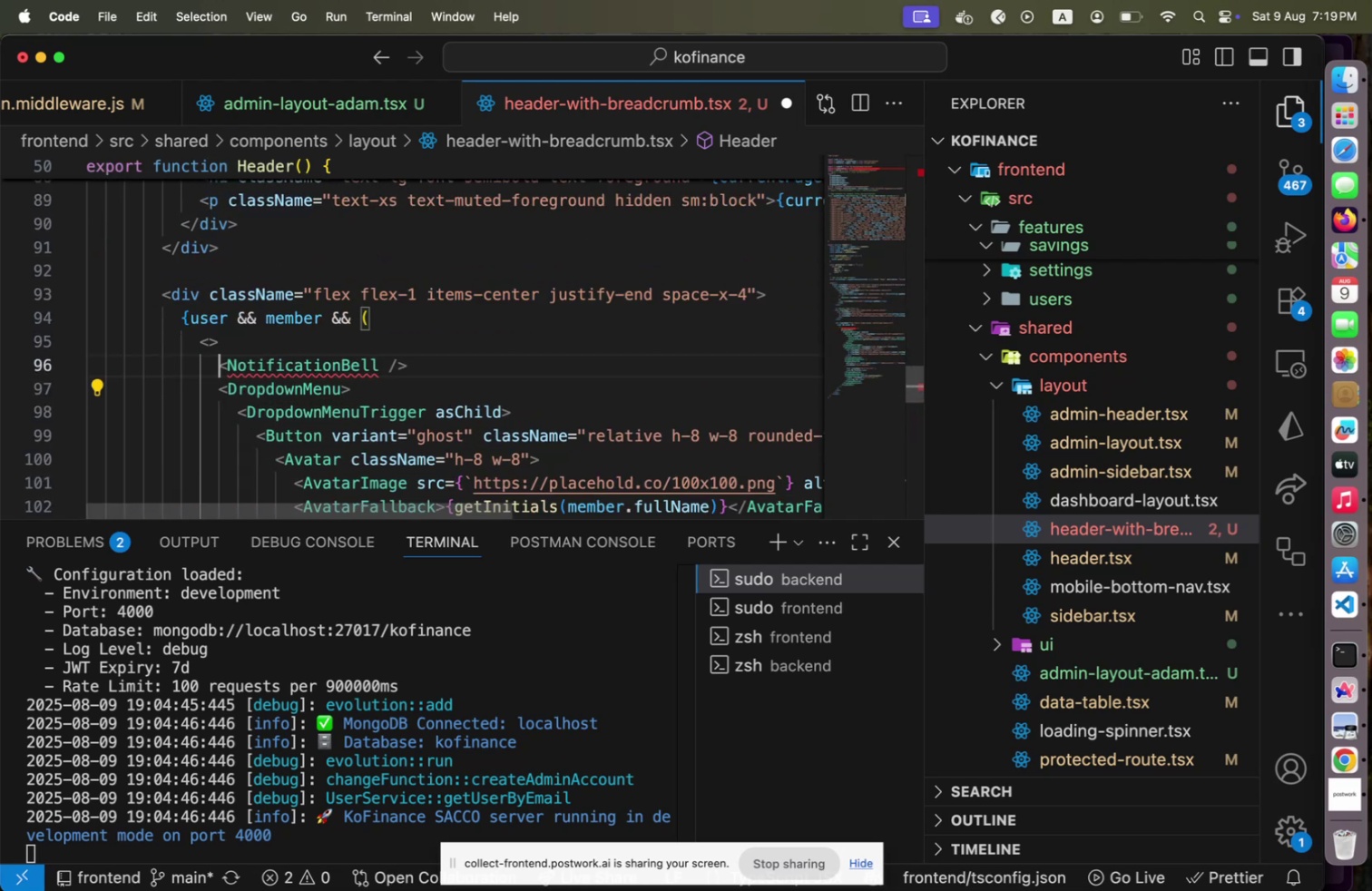 
key(Shift+ArrowUp)
 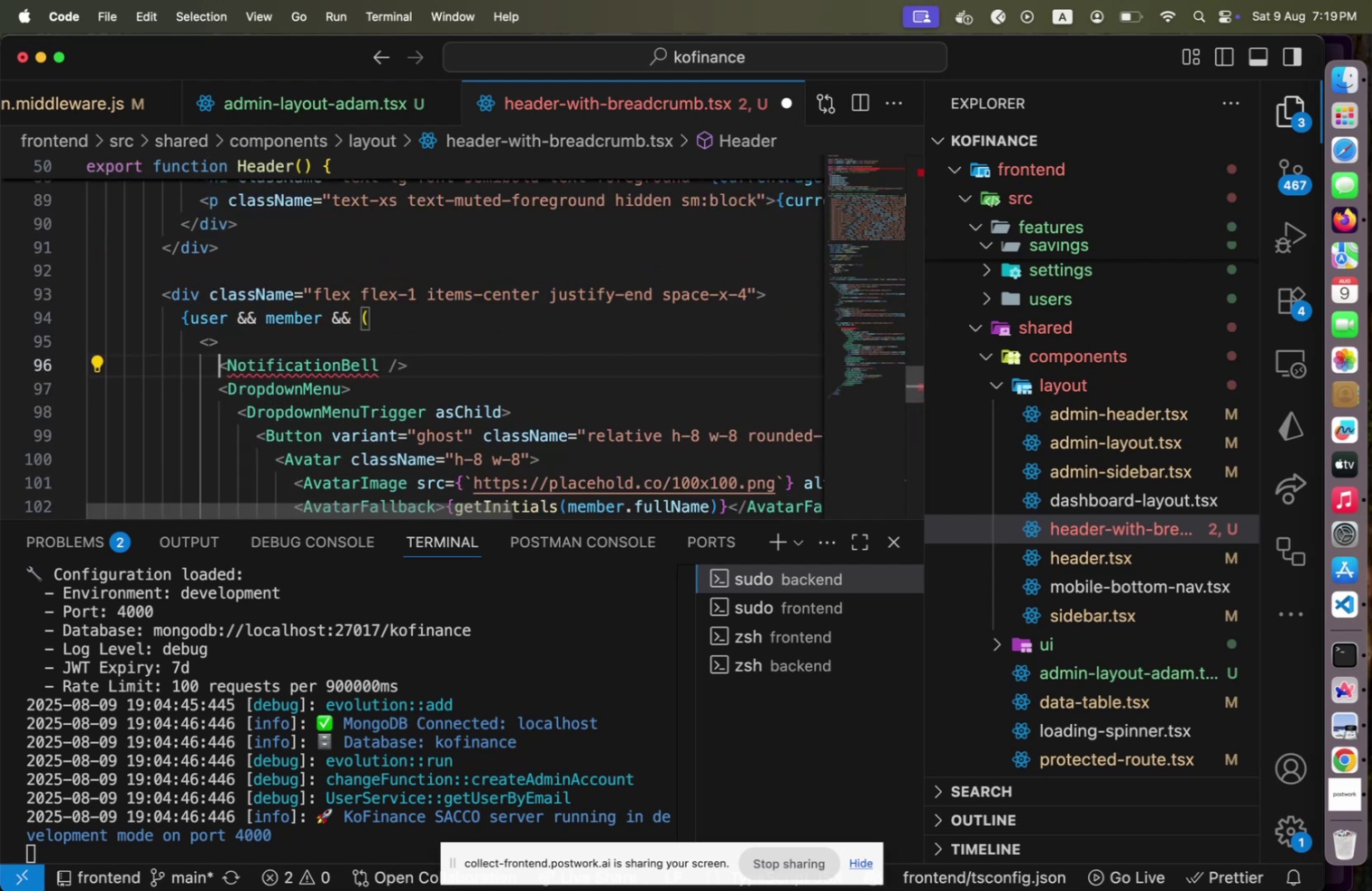 
key(Meta+Shift+Slash)
 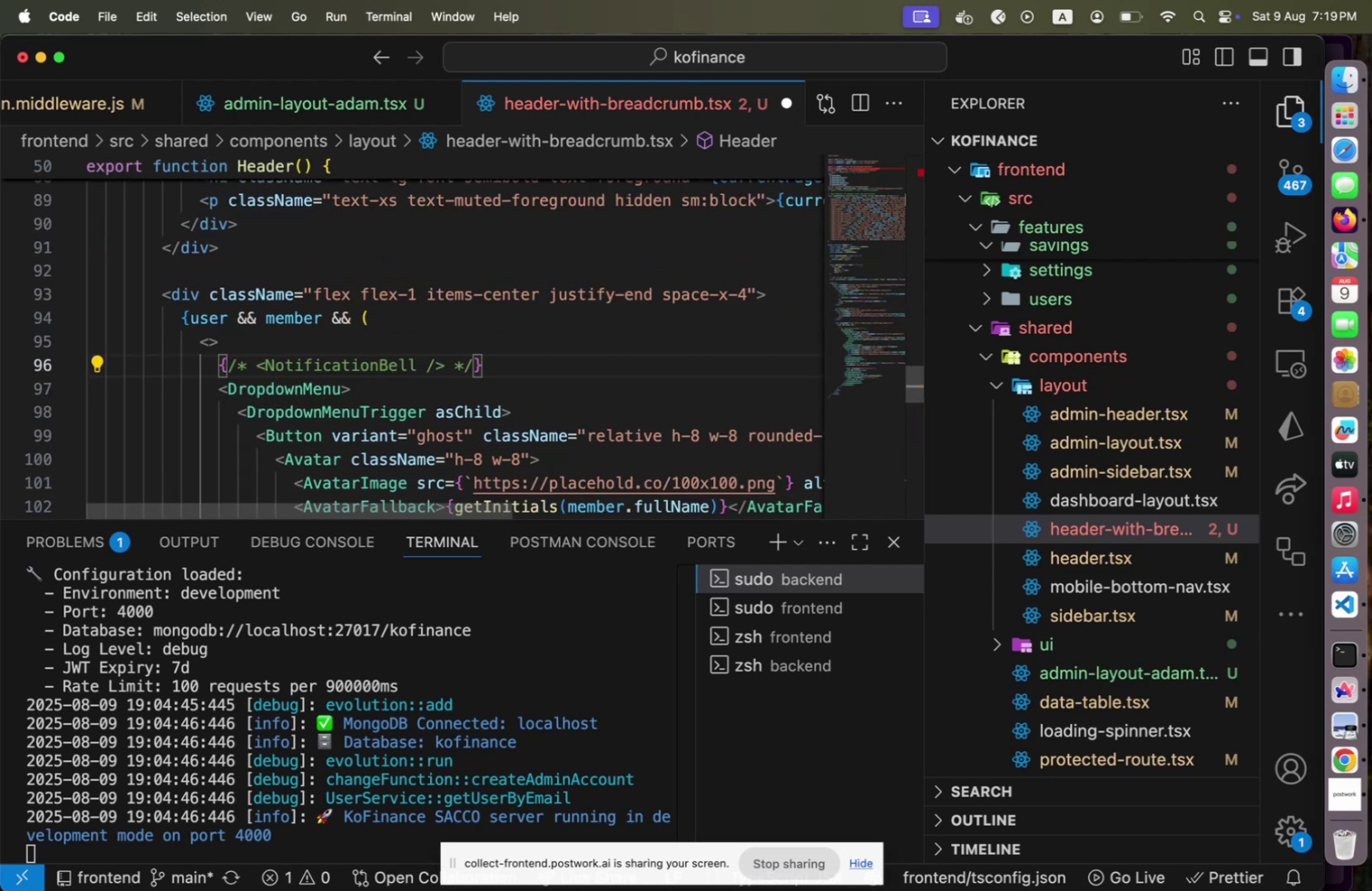 
key(Meta+Shift+CommandLeft)
 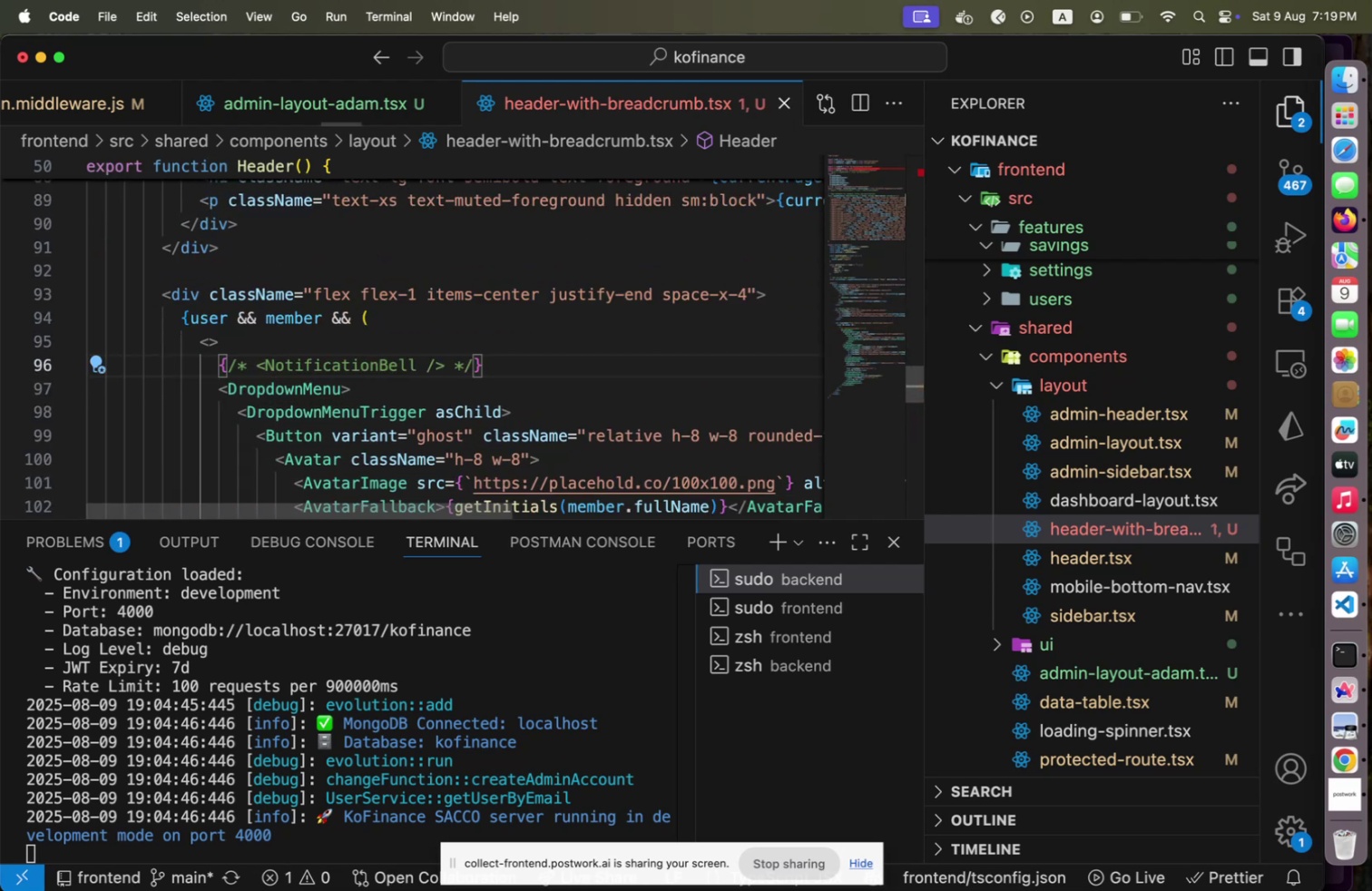 
key(Meta+Shift+S)
 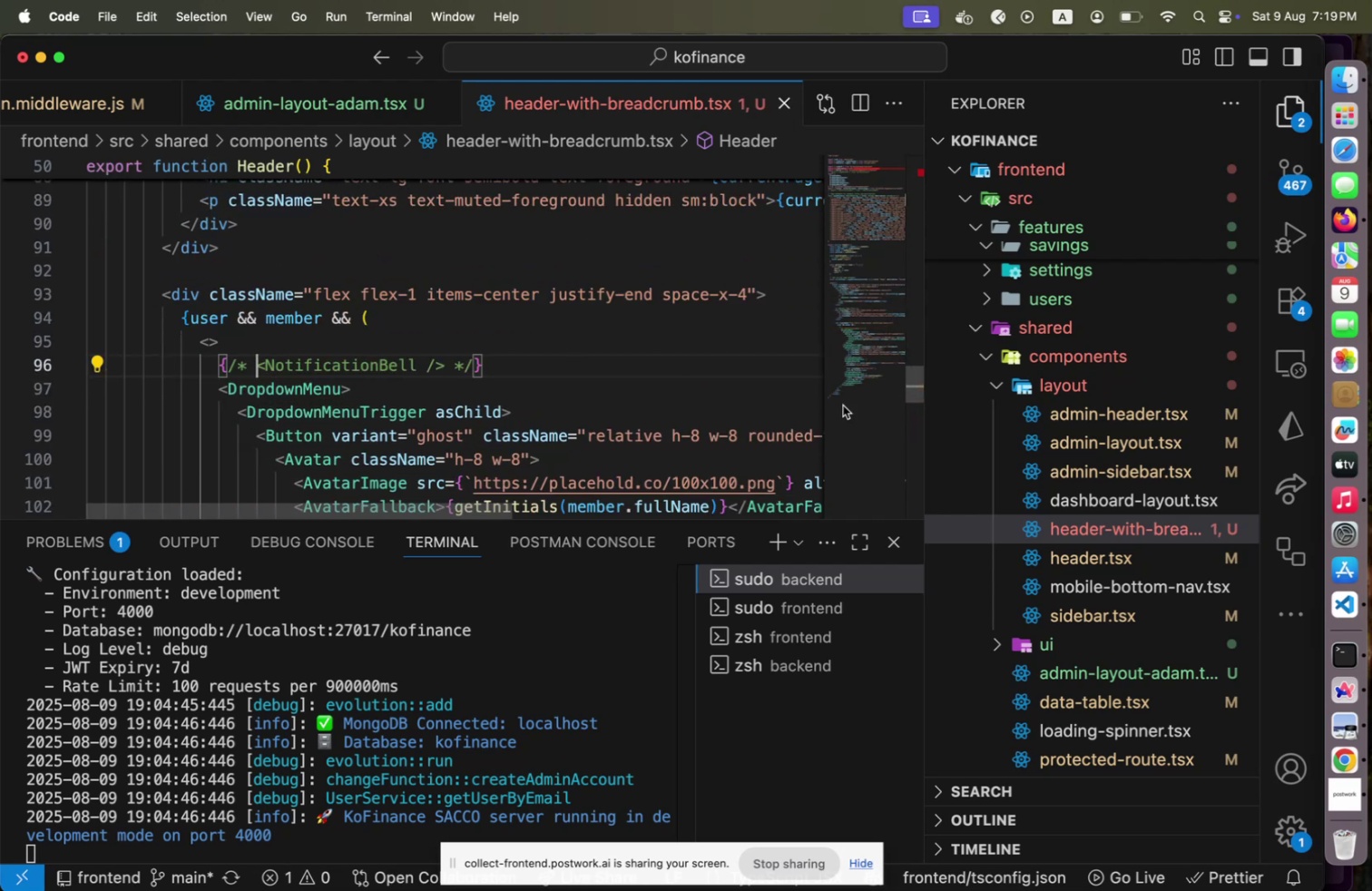 
scroll: coordinate [451, 391], scroll_direction: down, amount: 5.0
 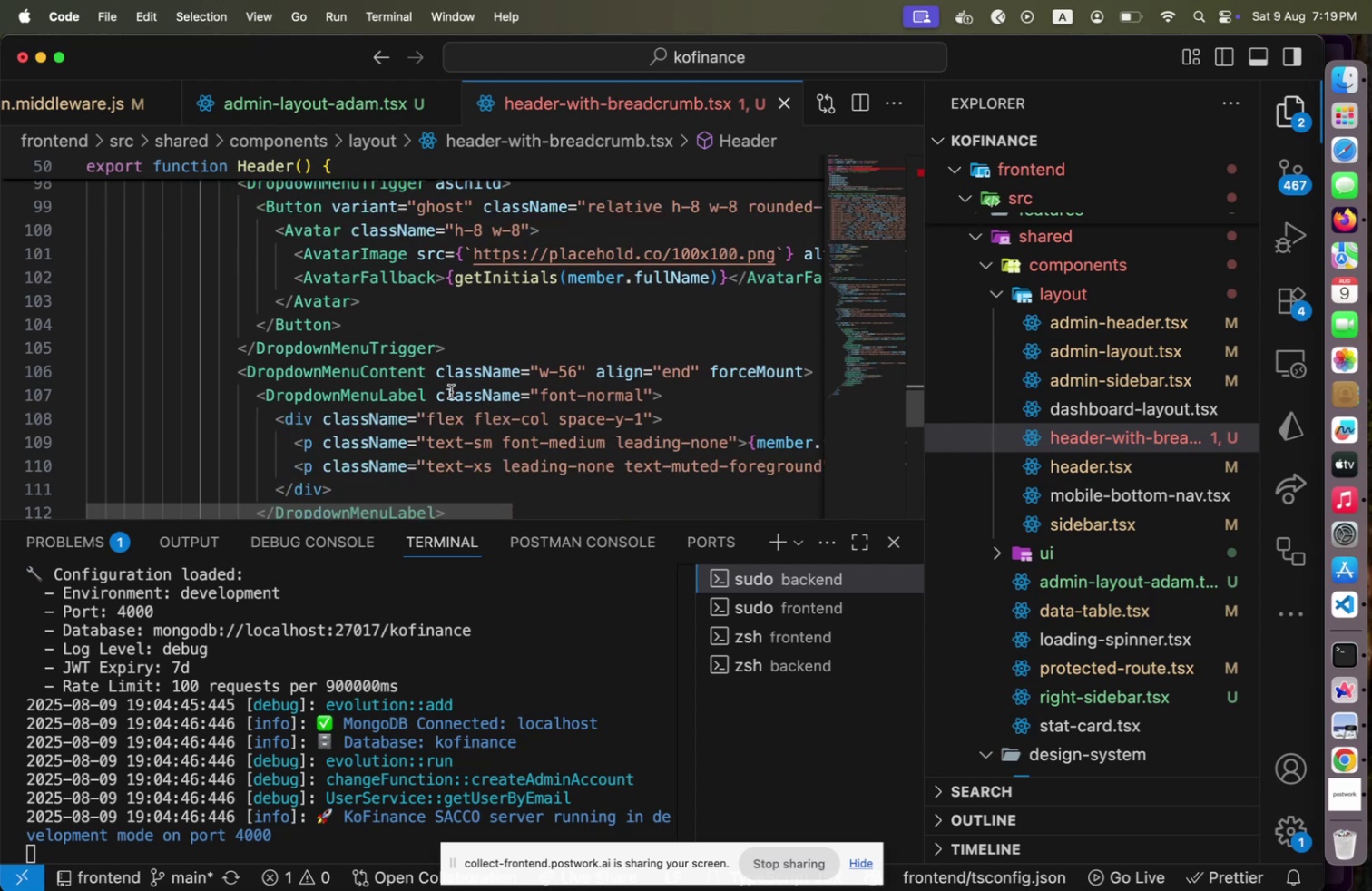 
scroll: coordinate [483, 373], scroll_direction: up, amount: 47.0
 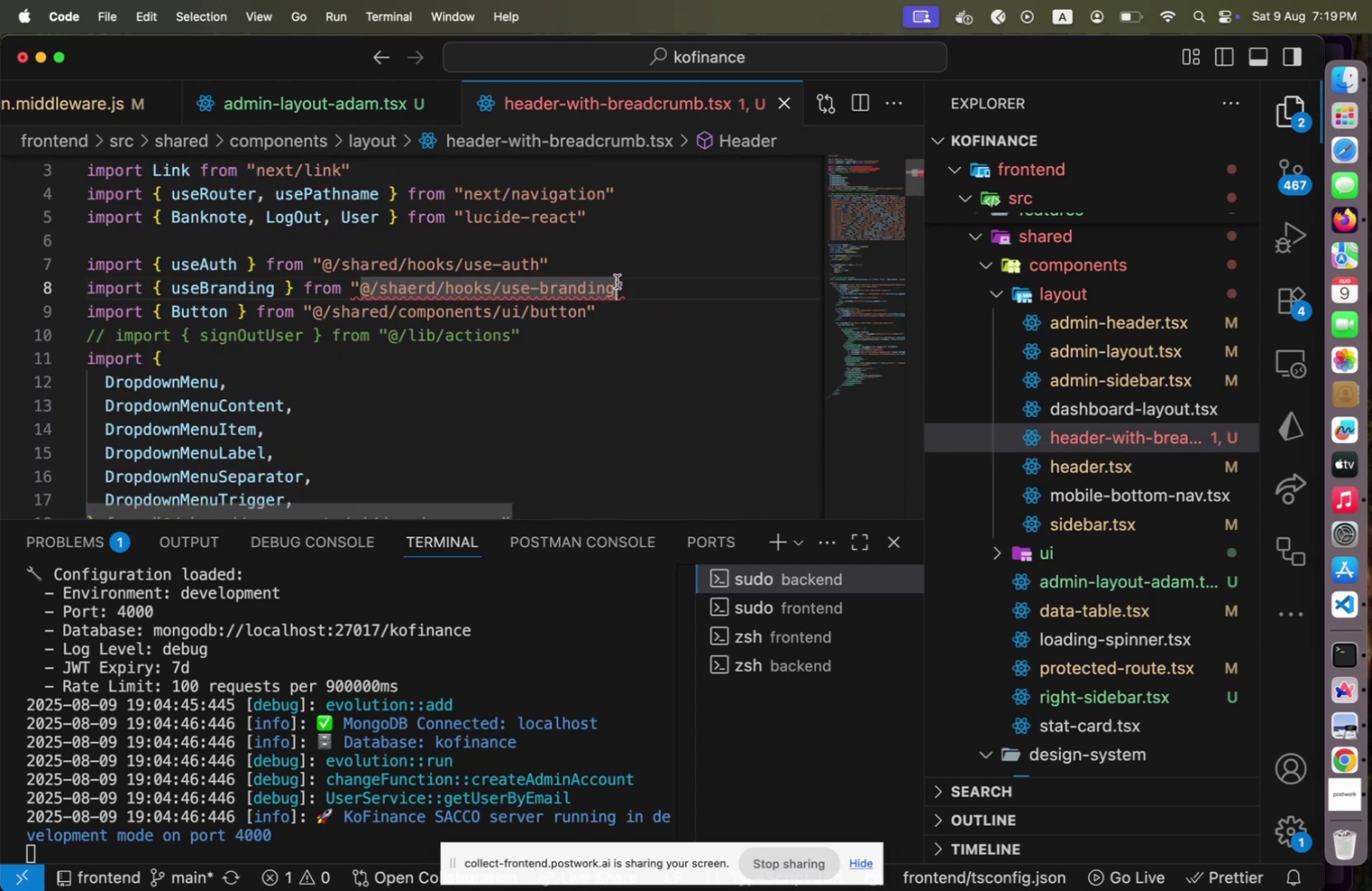 
left_click([617, 281])
 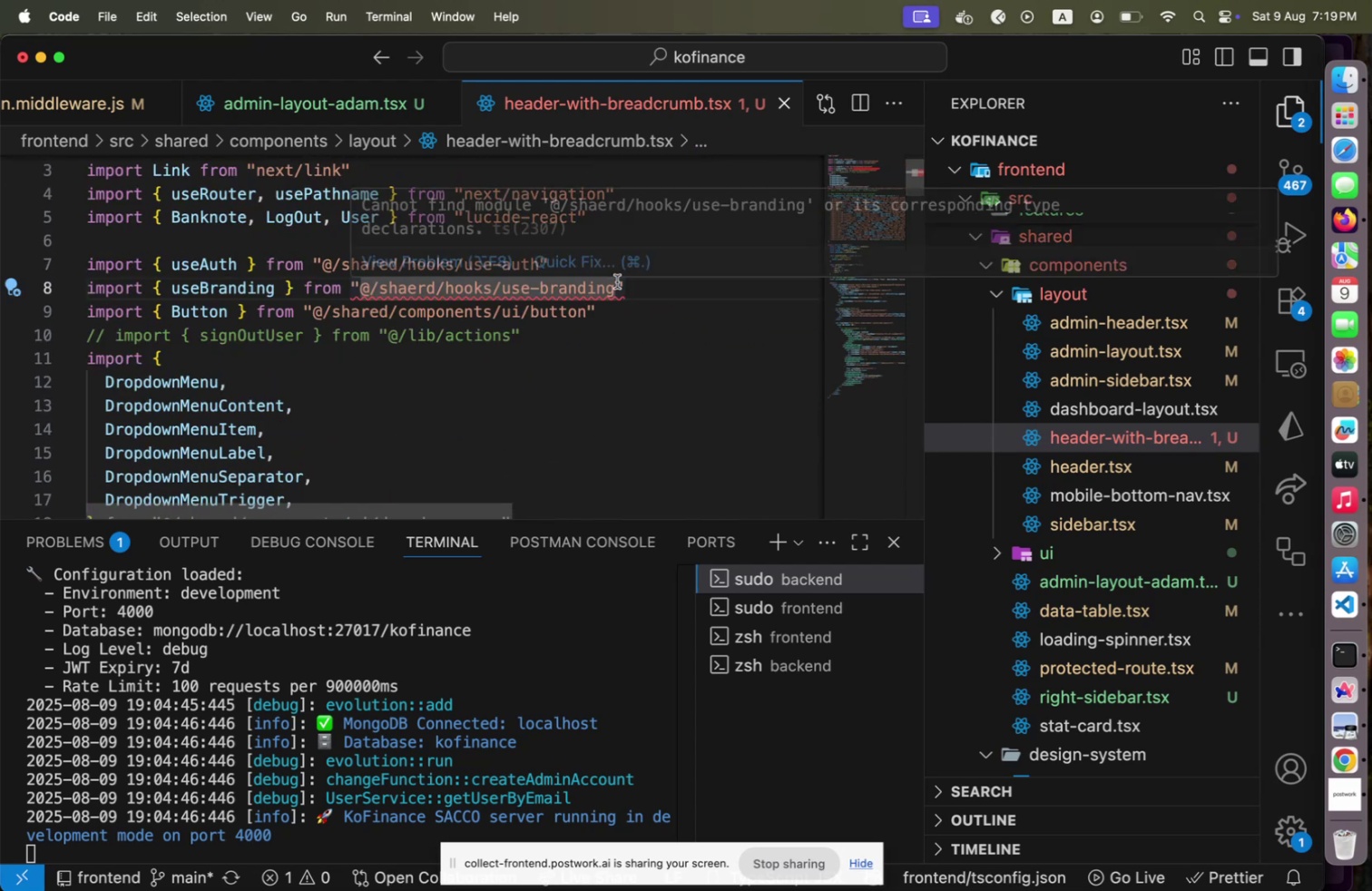 
key(Meta+Shift+Slash)
 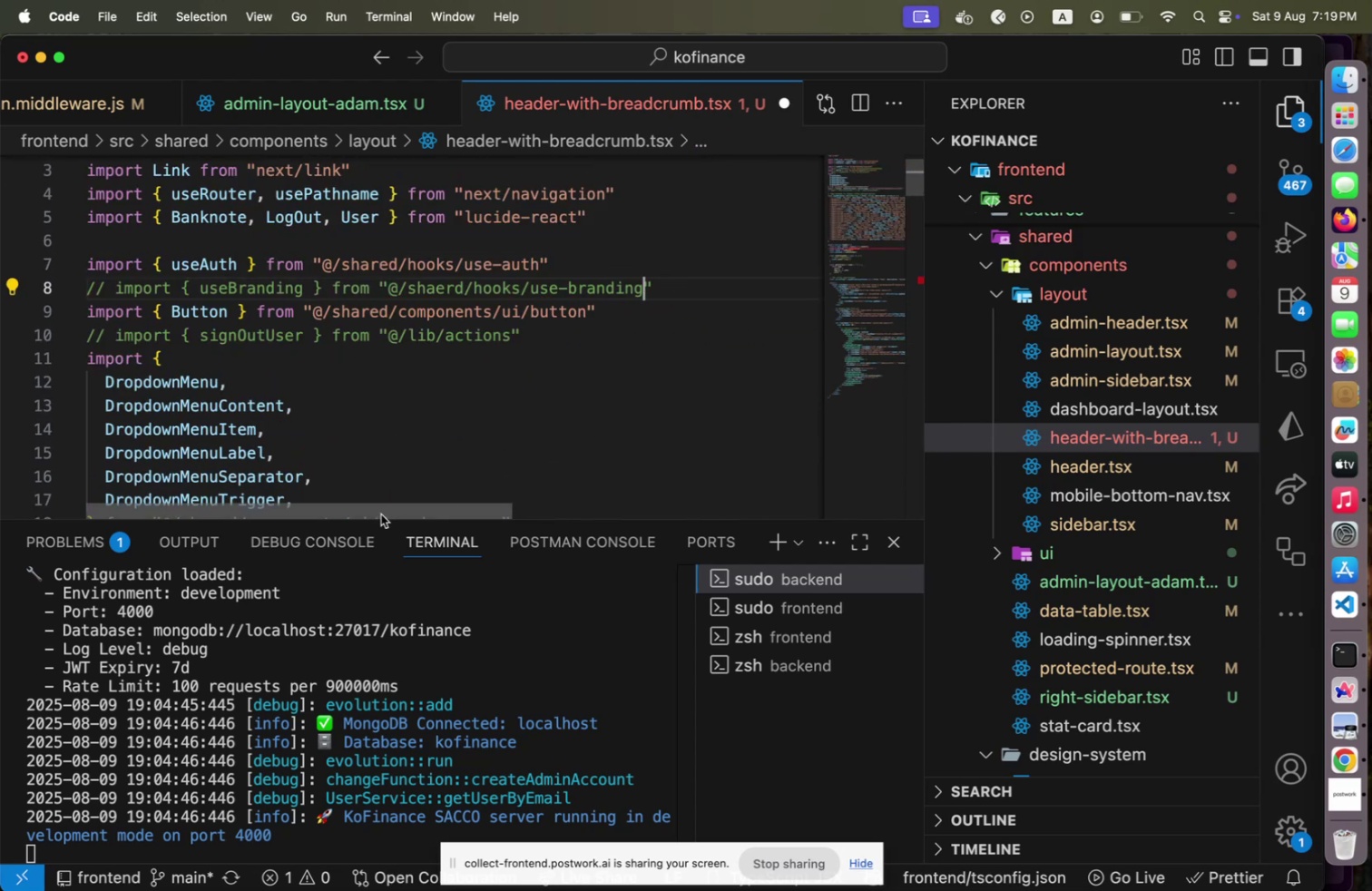 
left_click_drag(start_coordinate=[381, 514], to_coordinate=[333, 513])
 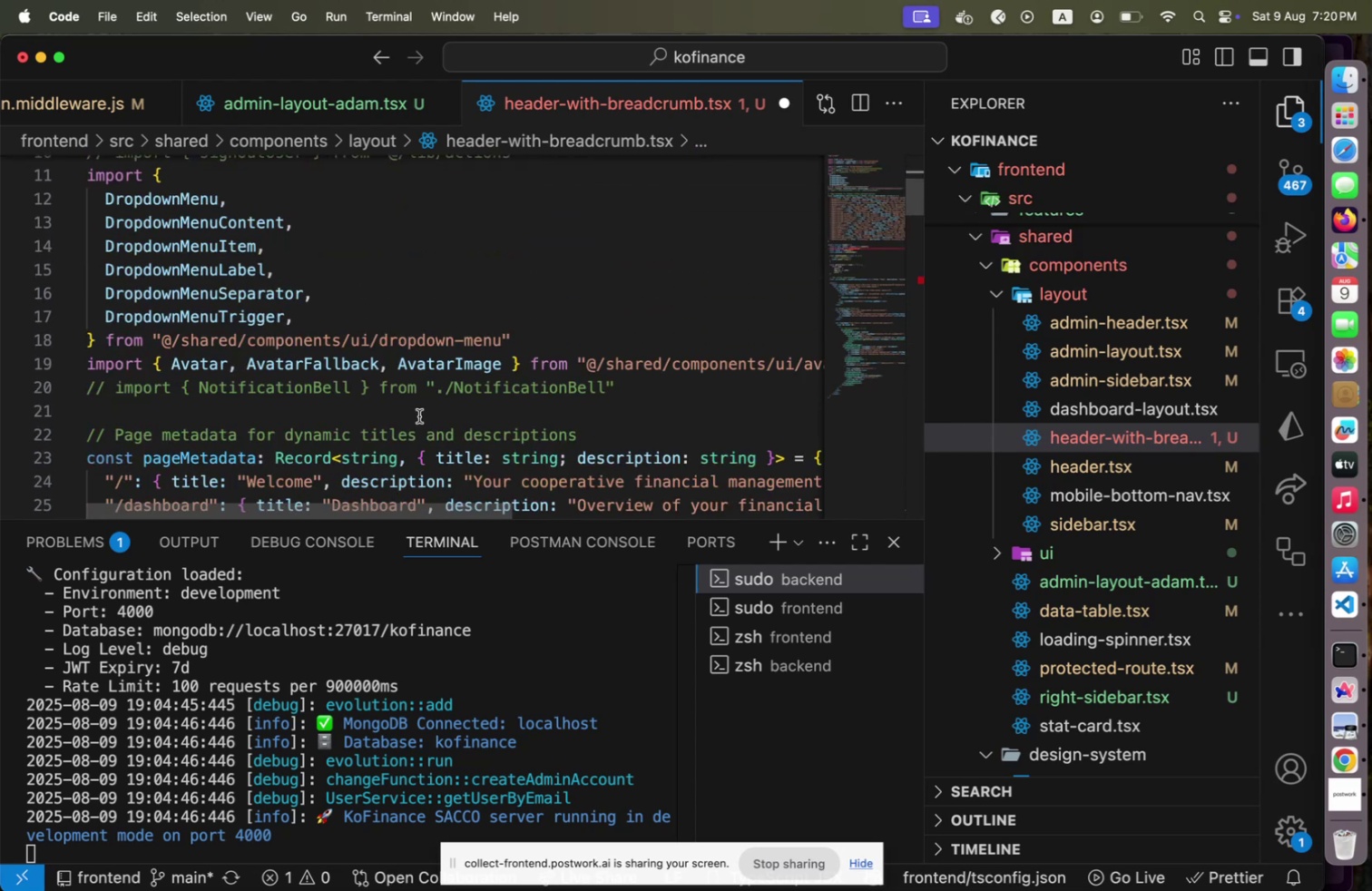 
scroll: coordinate [512, 314], scroll_direction: down, amount: 21.0
 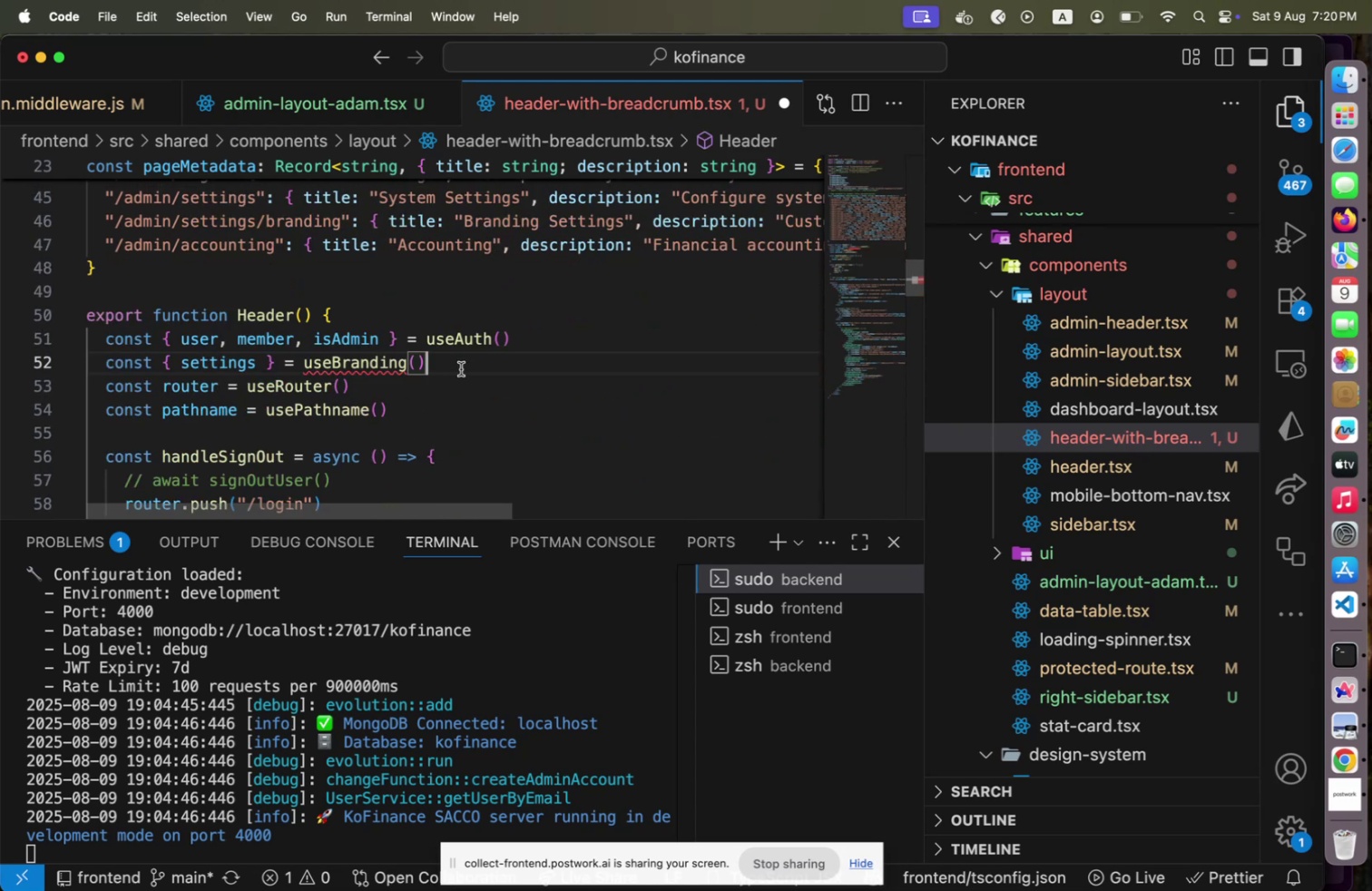 
left_click([461, 368])
 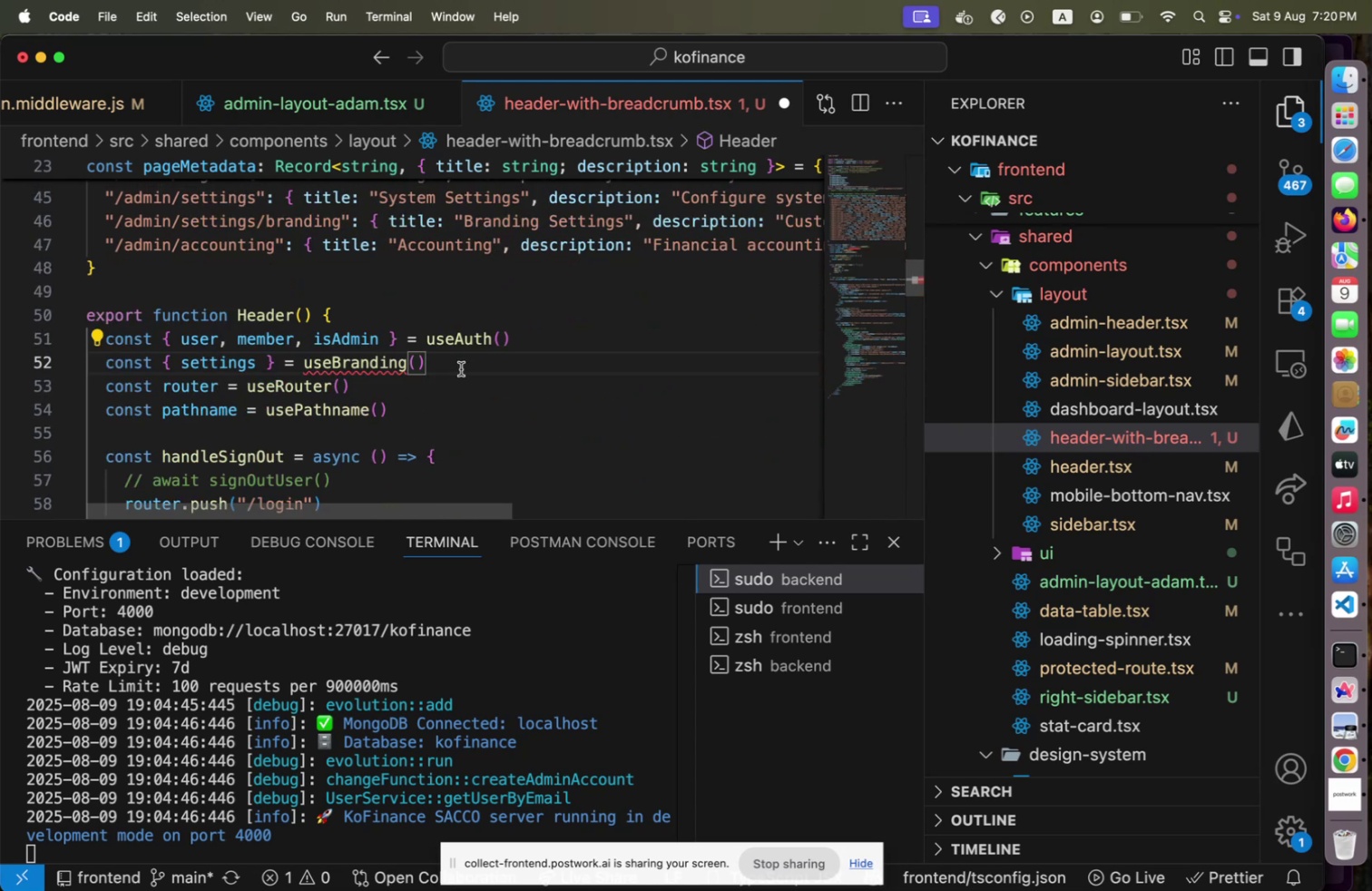 
key(Meta+Shift+Slash)
 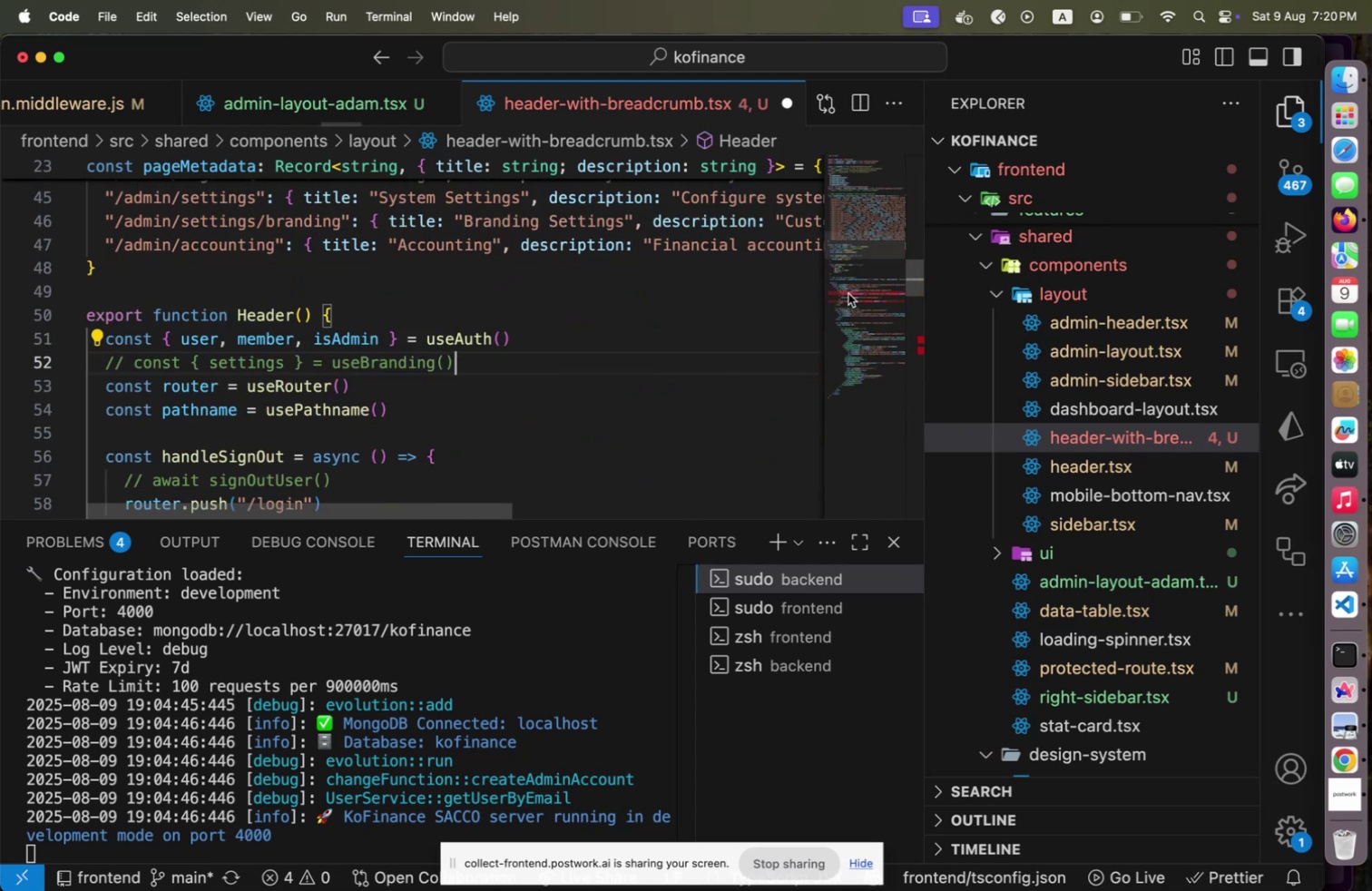 
left_click([848, 293])
 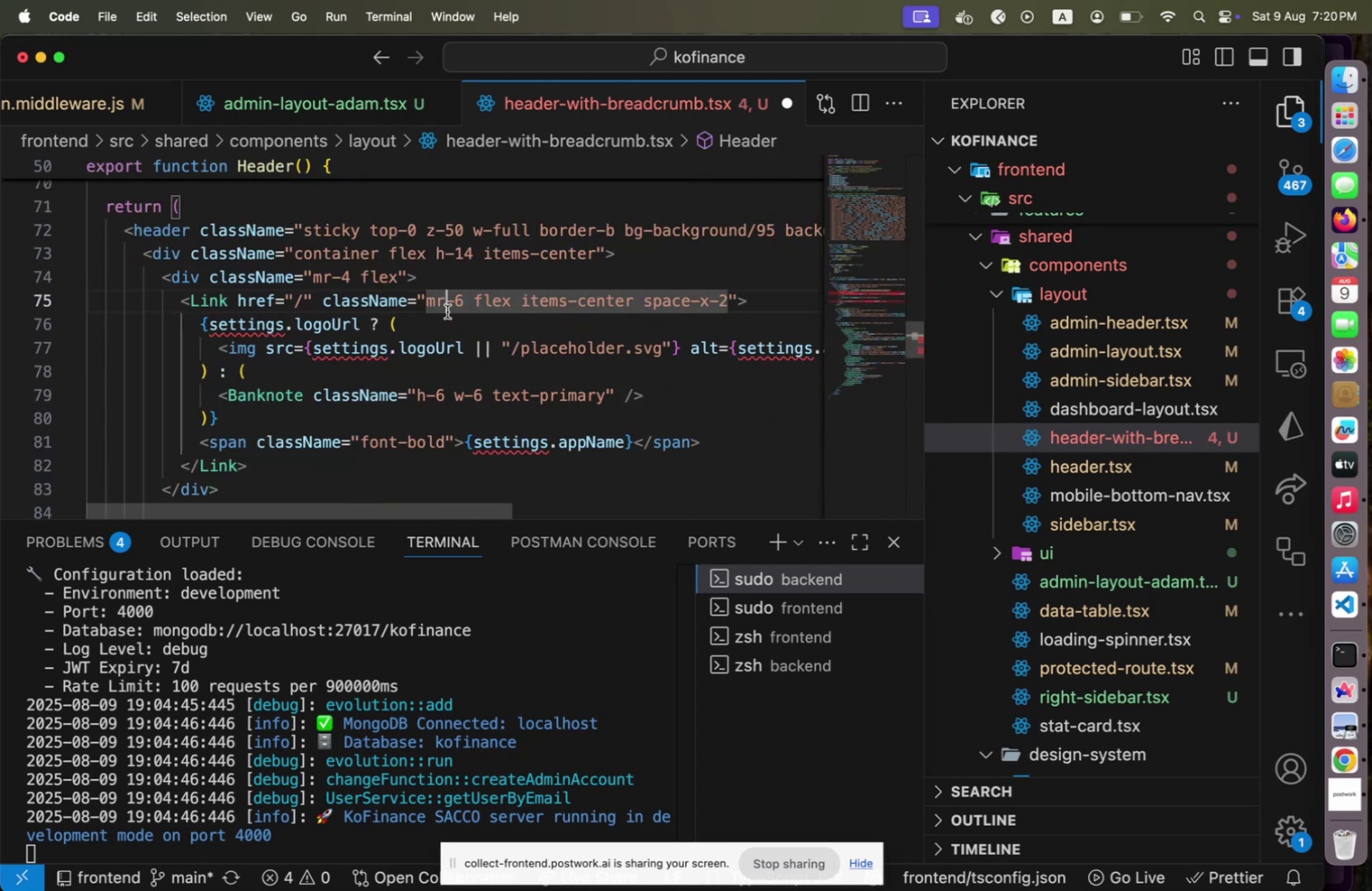 
left_click([447, 311])
 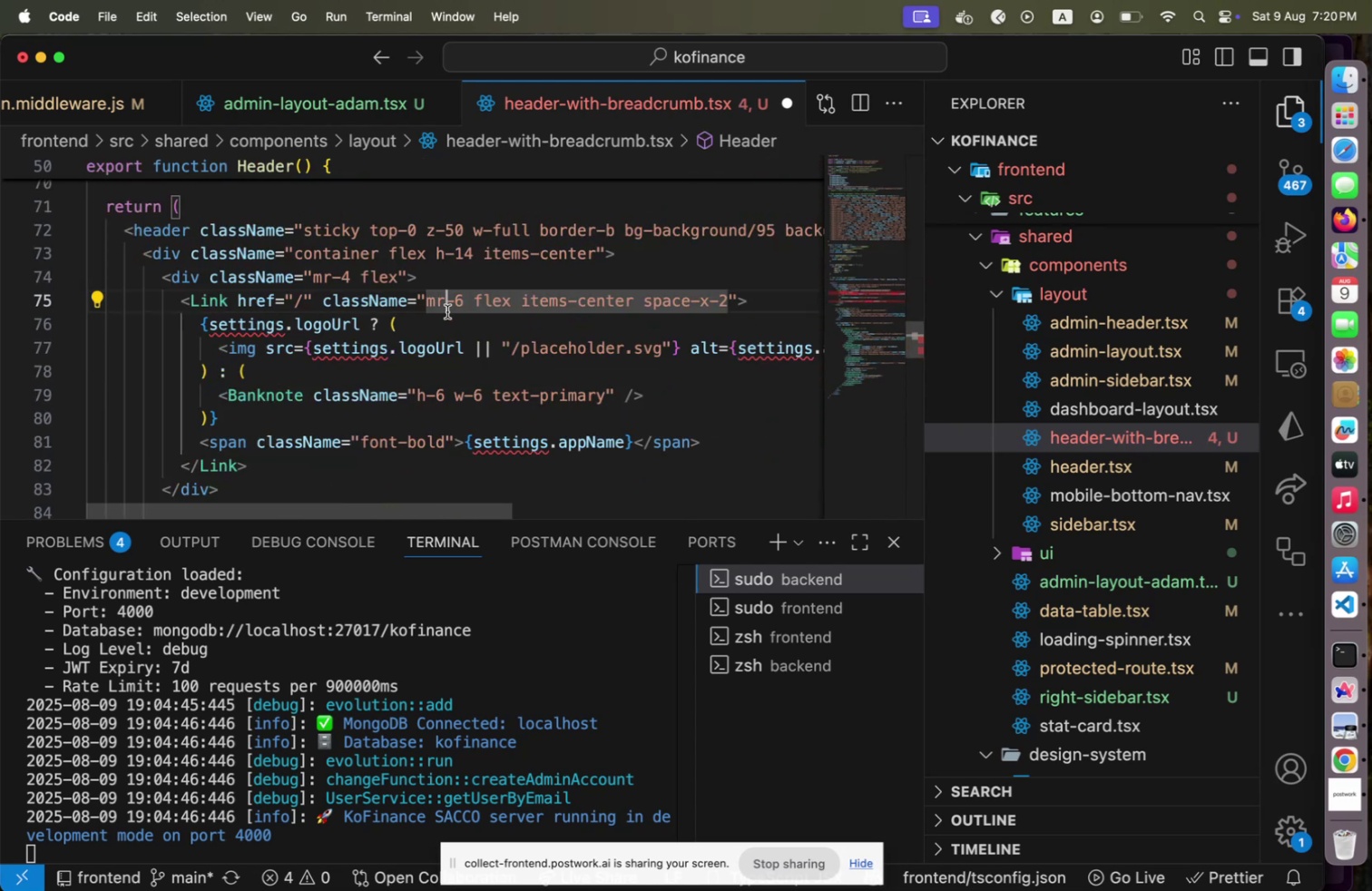 
key(Shift+ArrowUp)
 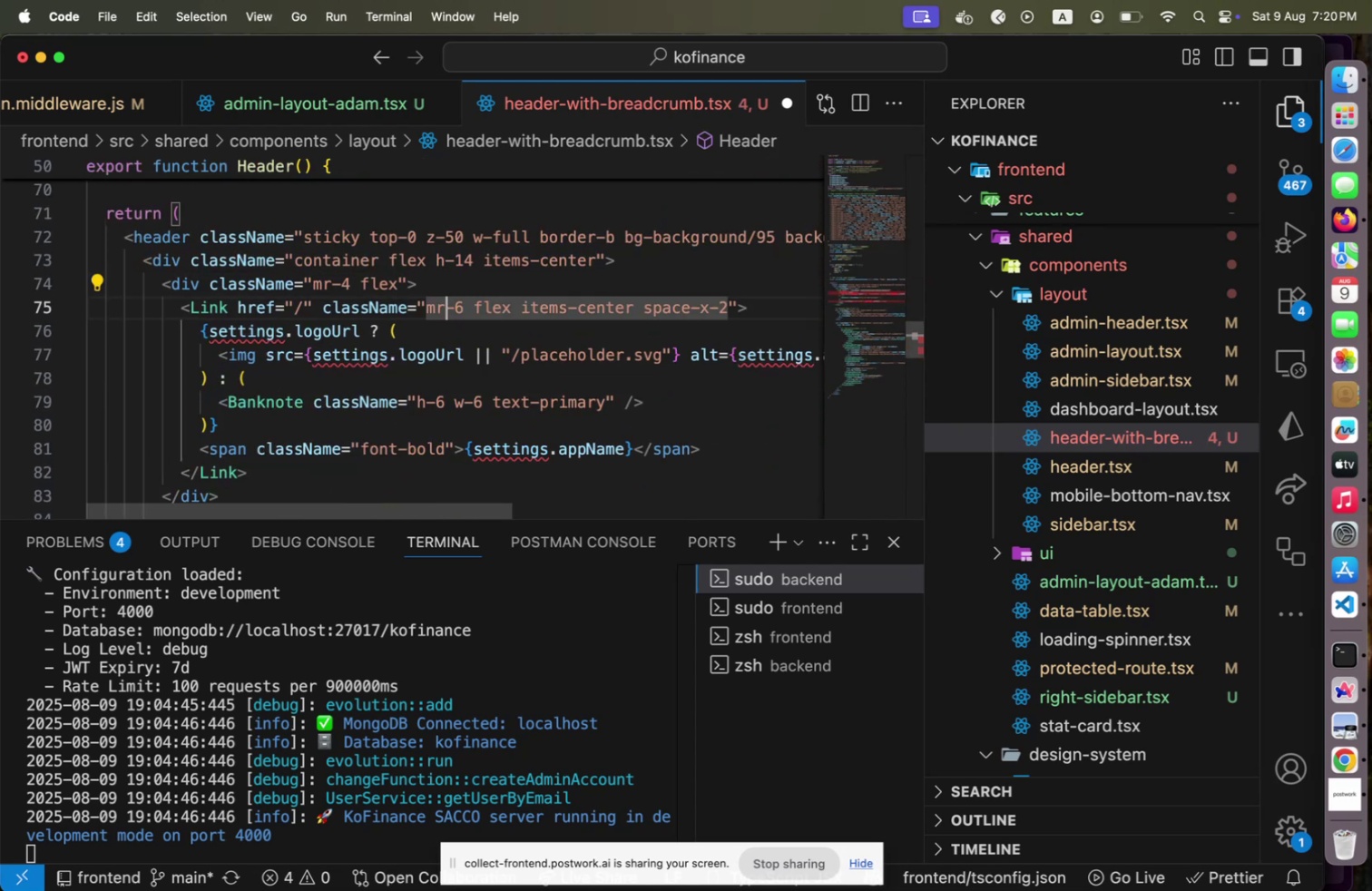 
key(Shift+ArrowDown)
 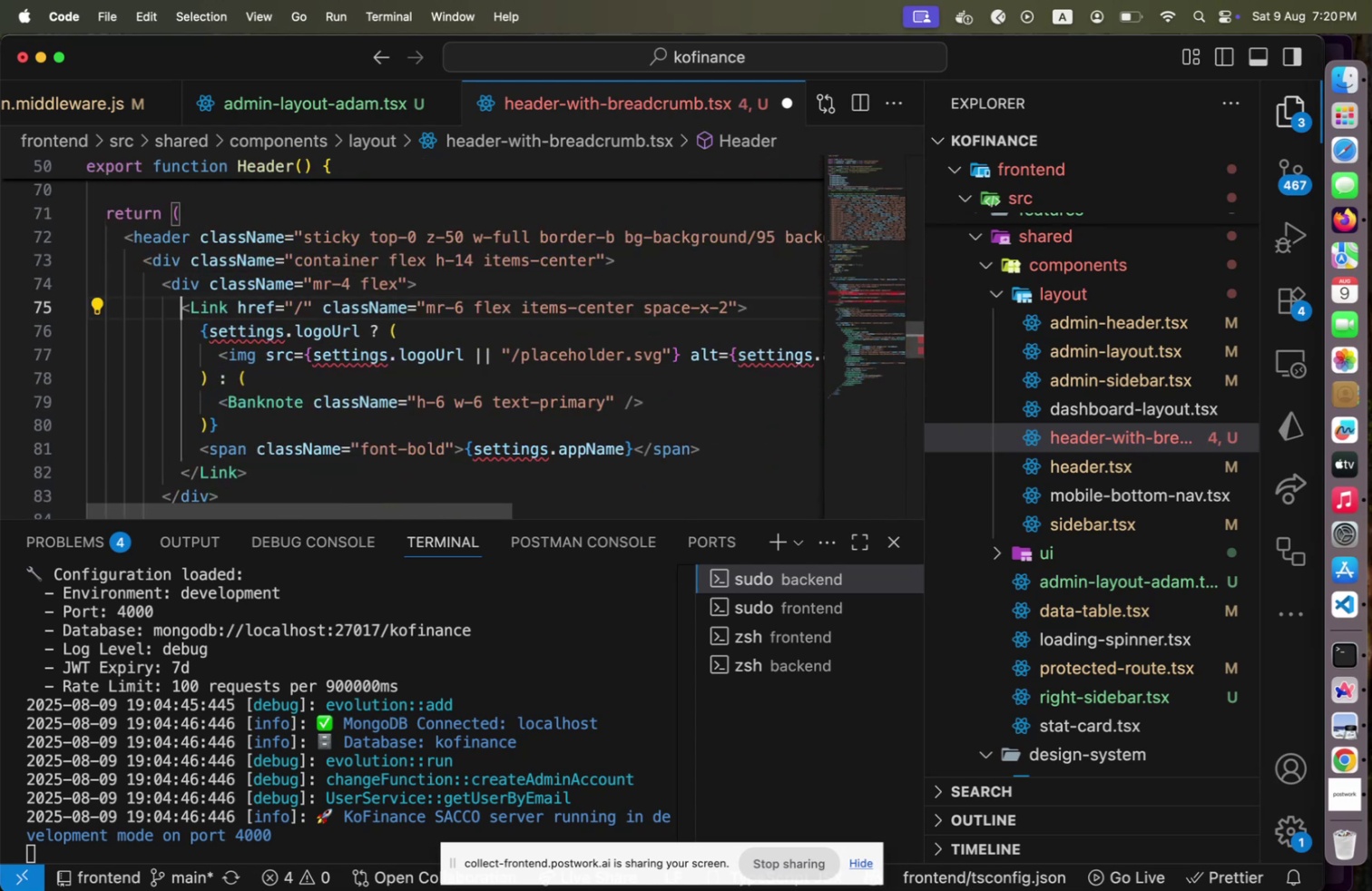 
key(Shift+Home)
 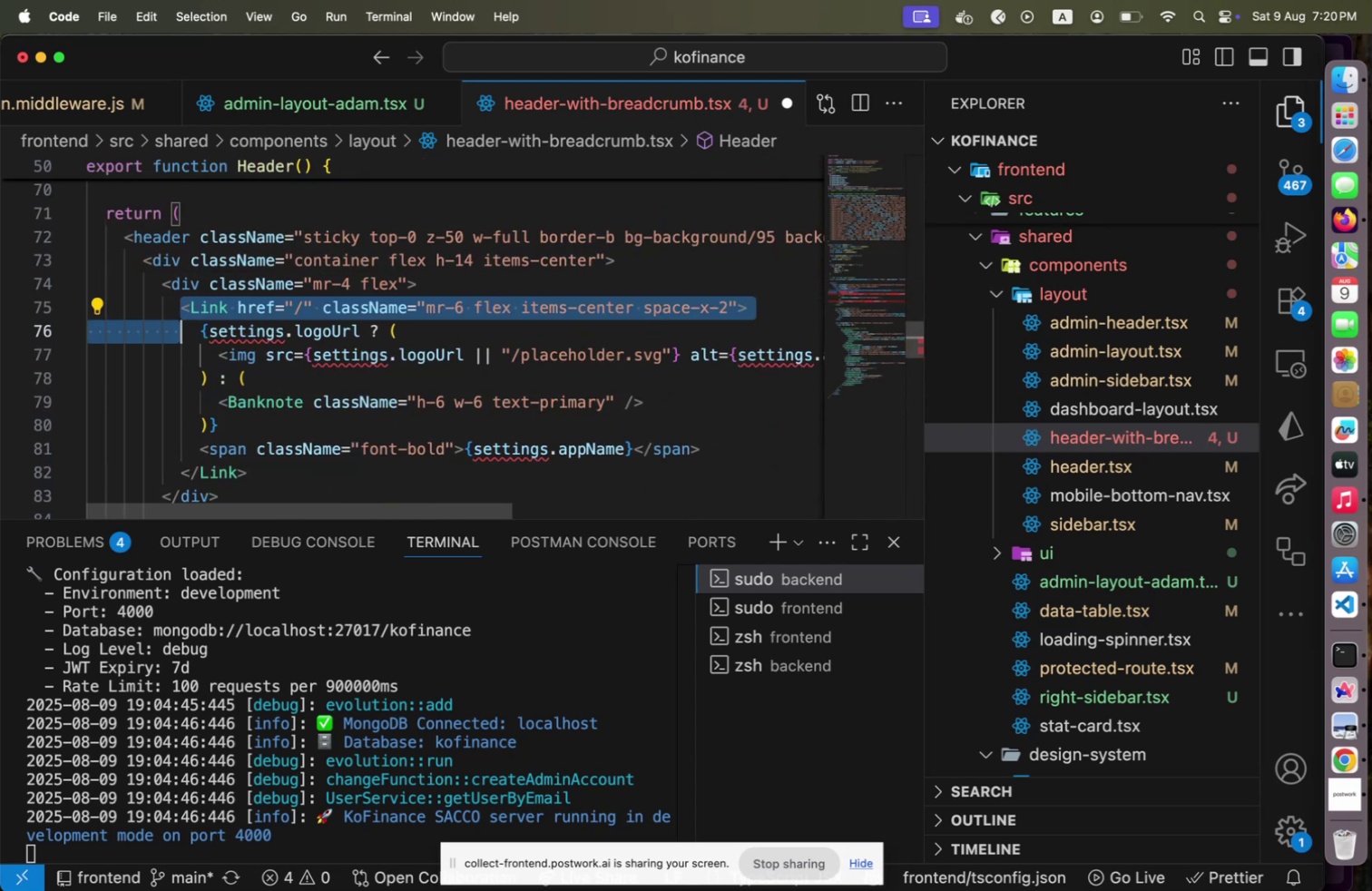 
hold_key(key=ArrowDown, duration=0.72)
 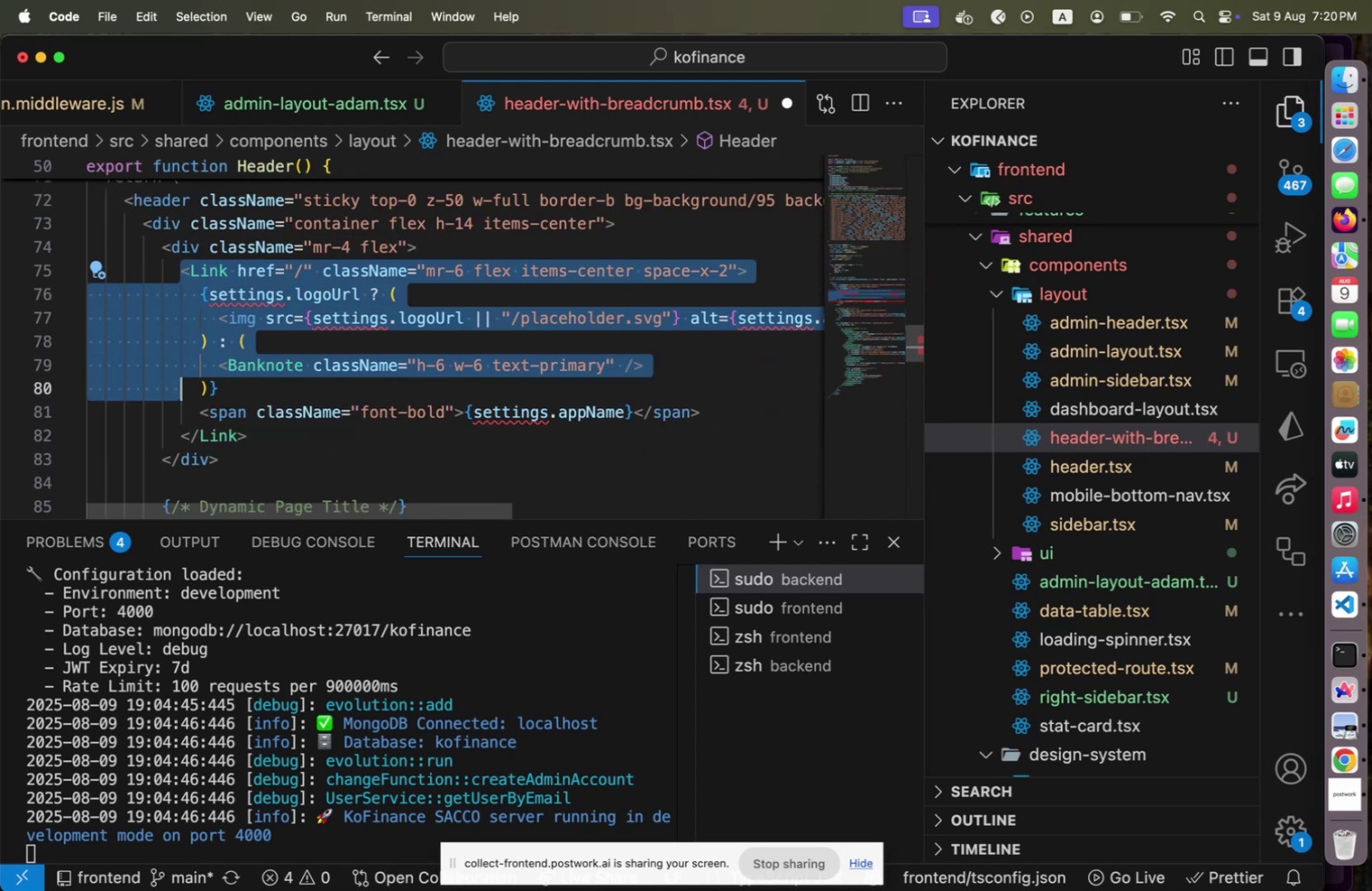 
key(Shift+ArrowDown)
 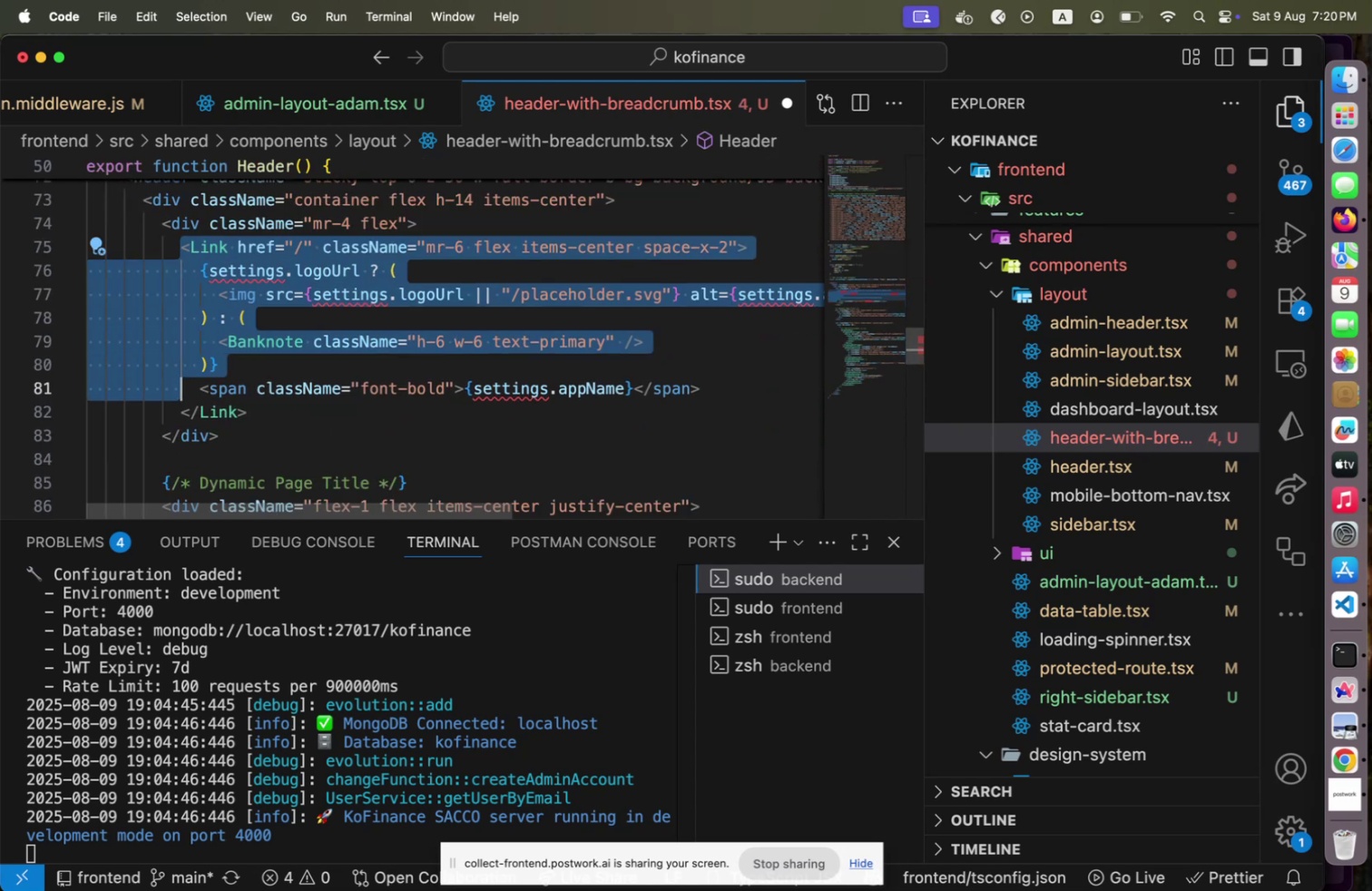 
key(Shift+ArrowDown)
 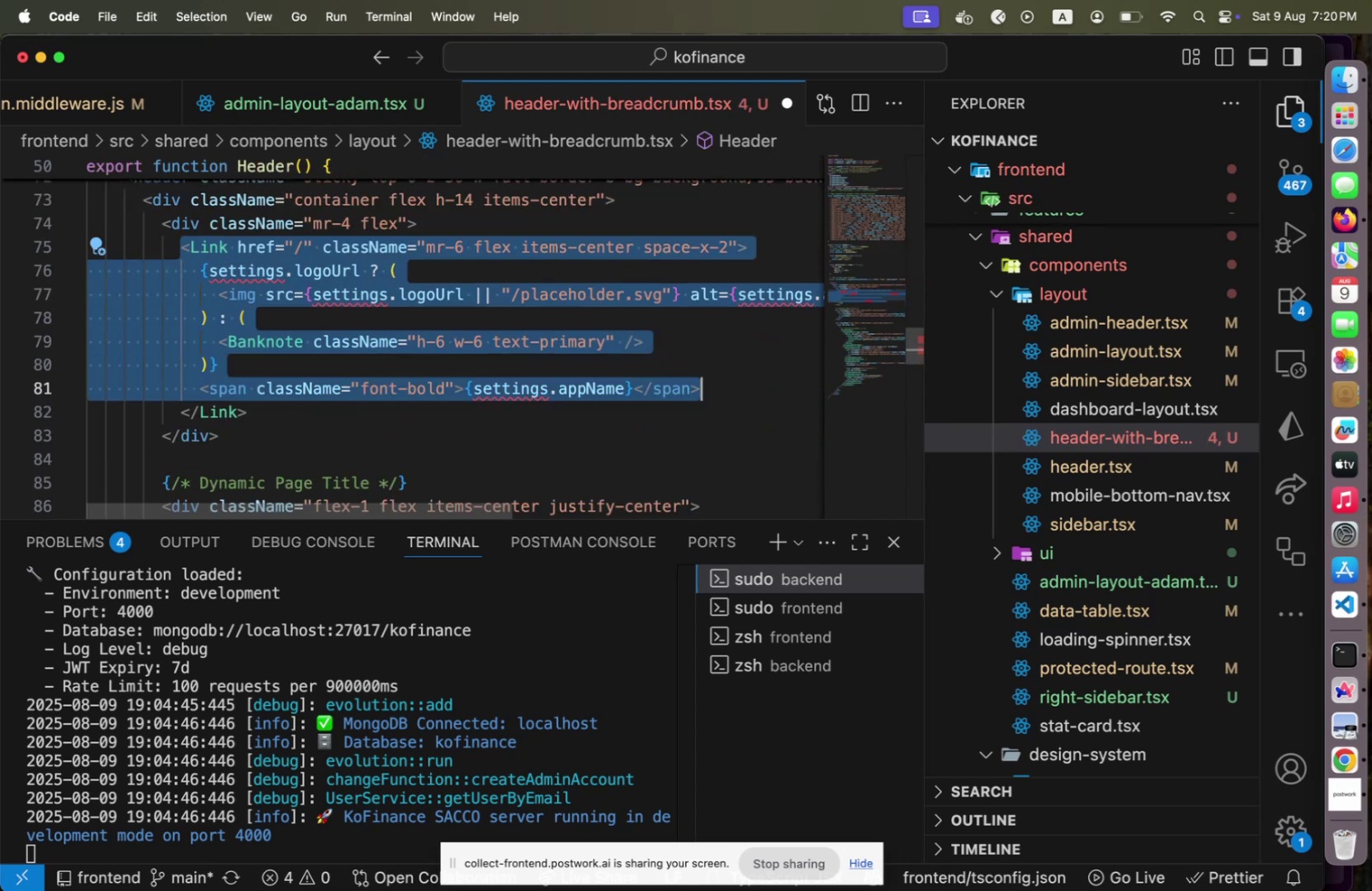 
key(Shift+End)
 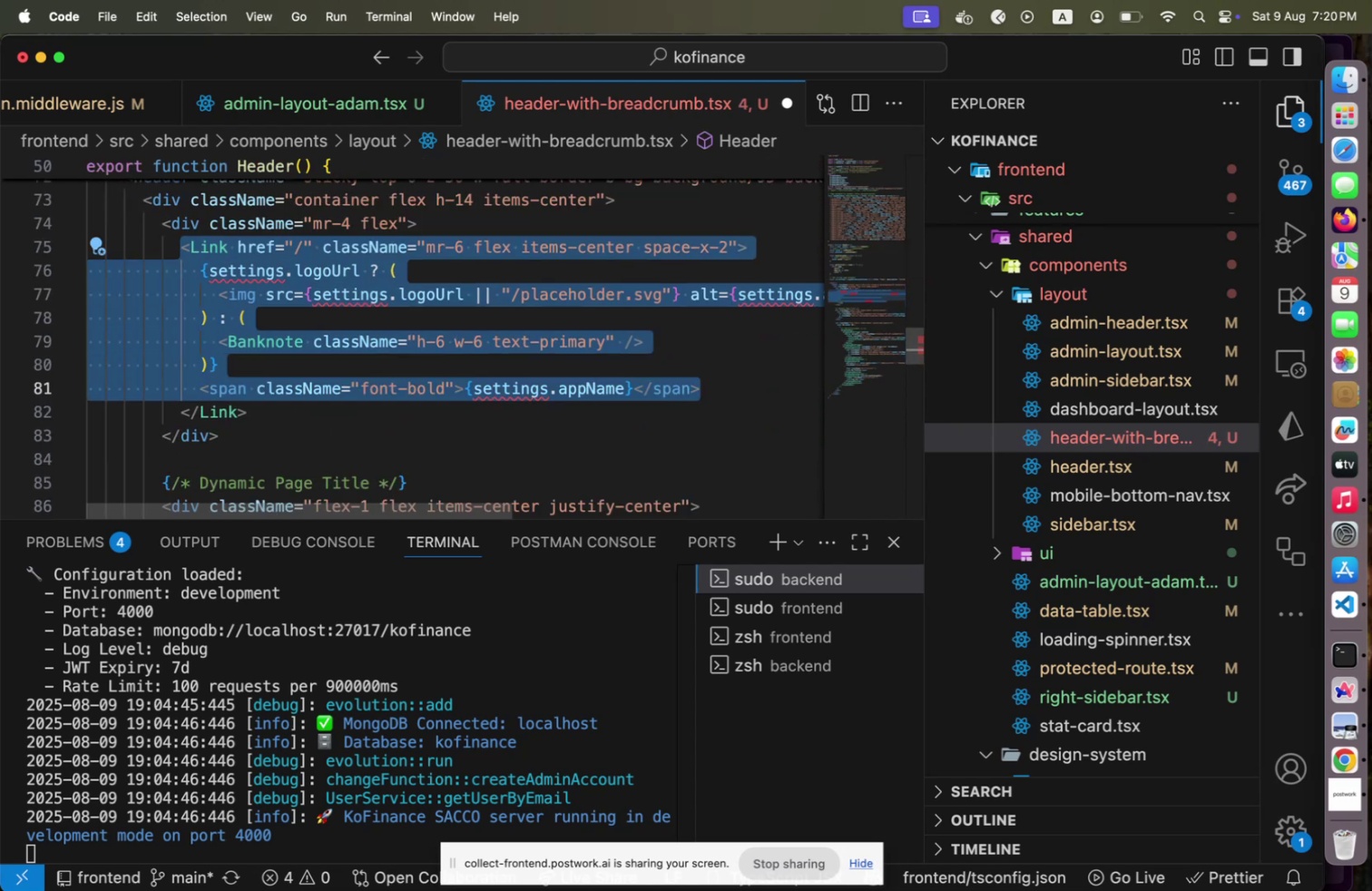 
hold_key(key=CommandLeft, duration=0.45)
 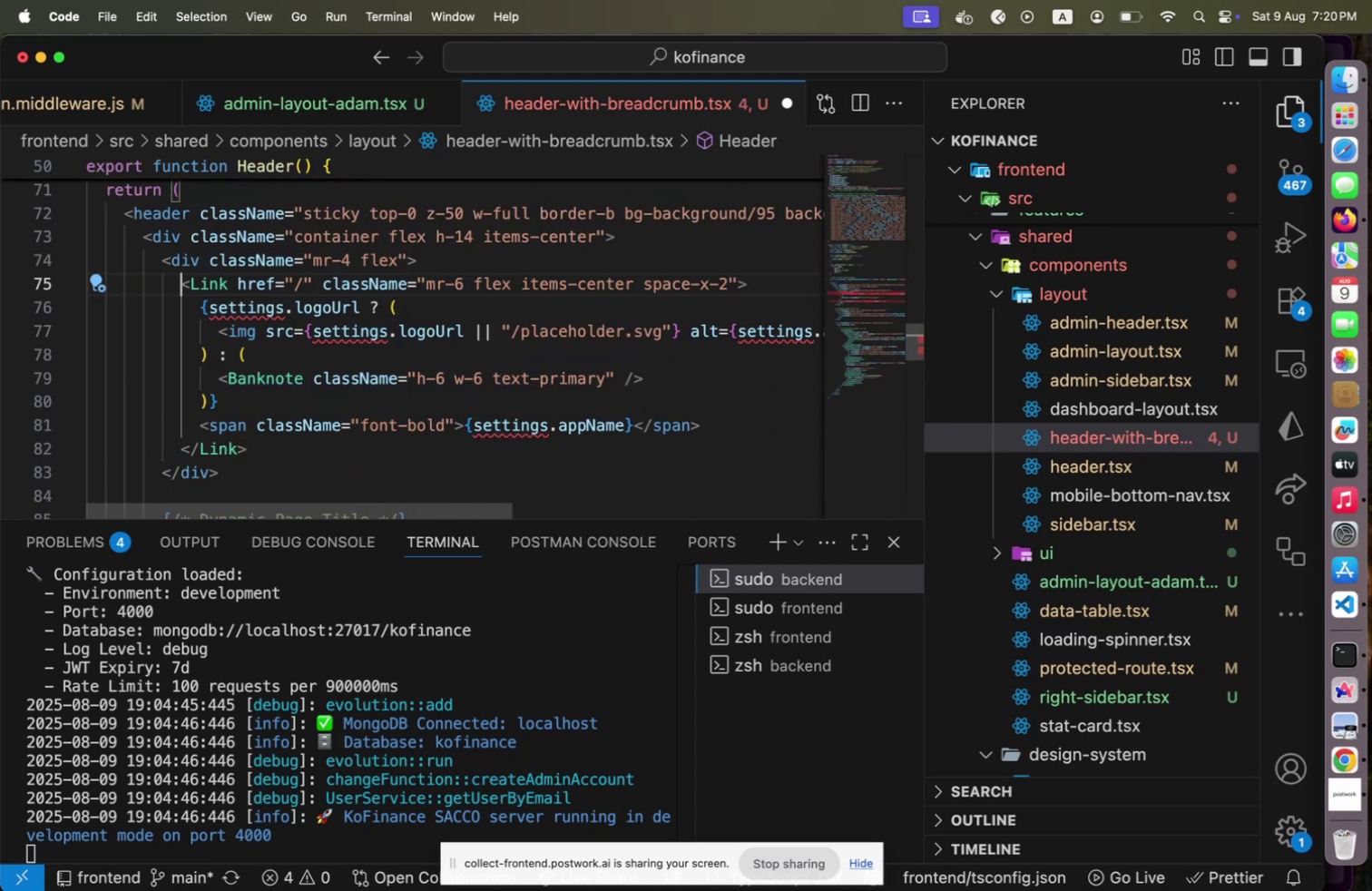 
key(Shift+ArrowLeft)
 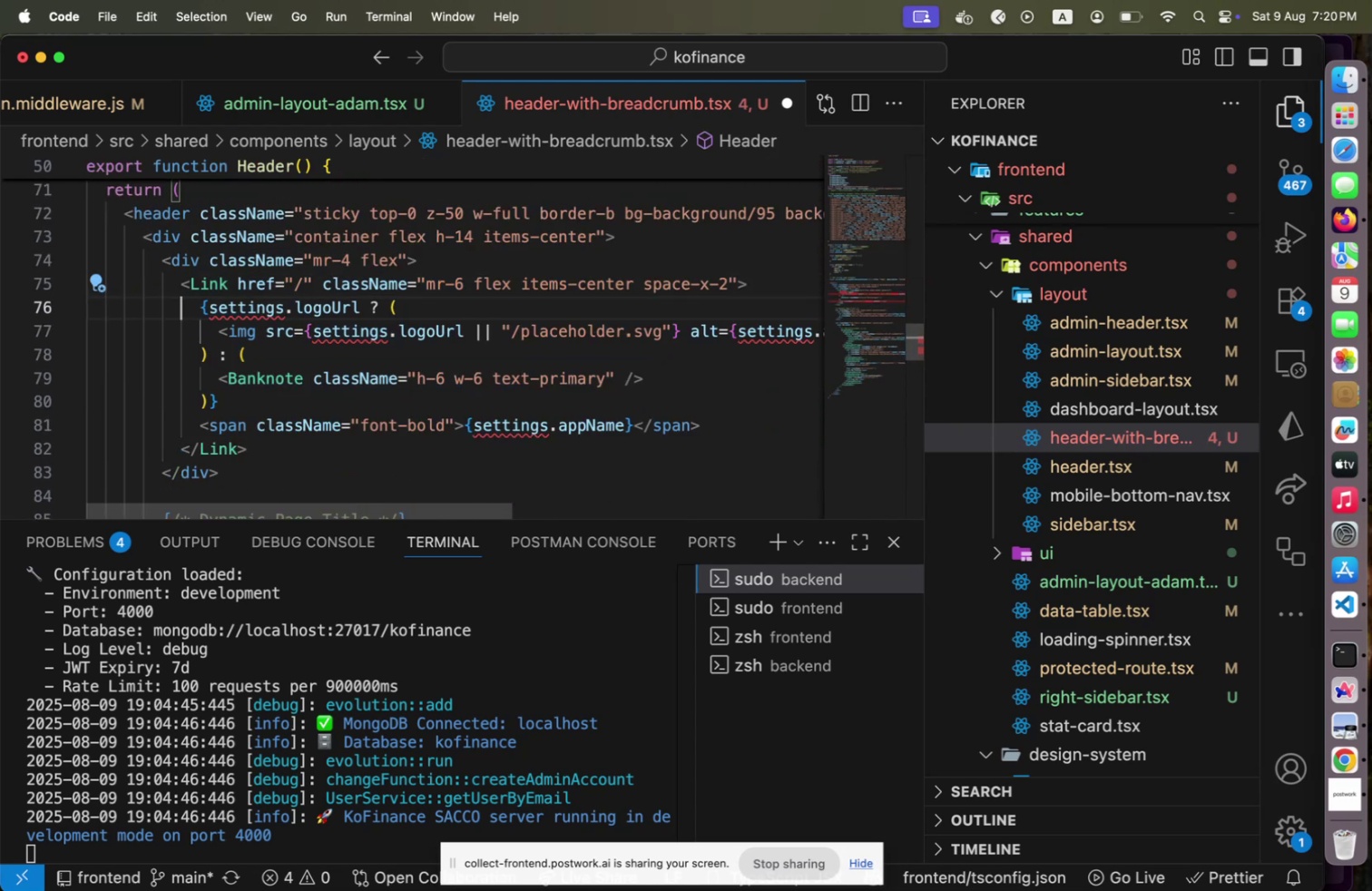 
key(Shift+ArrowDown)
 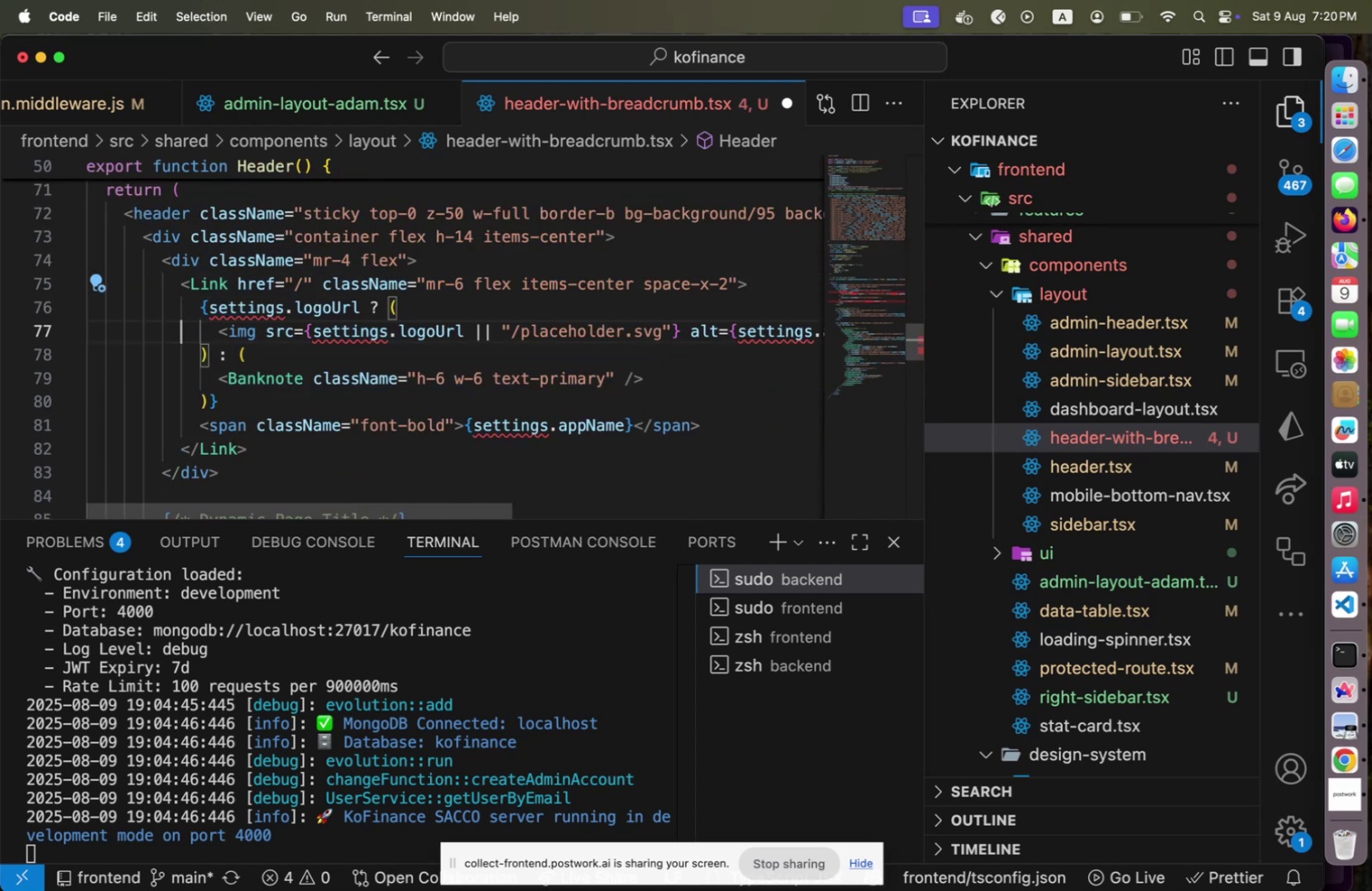 
key(Shift+ArrowDown)
 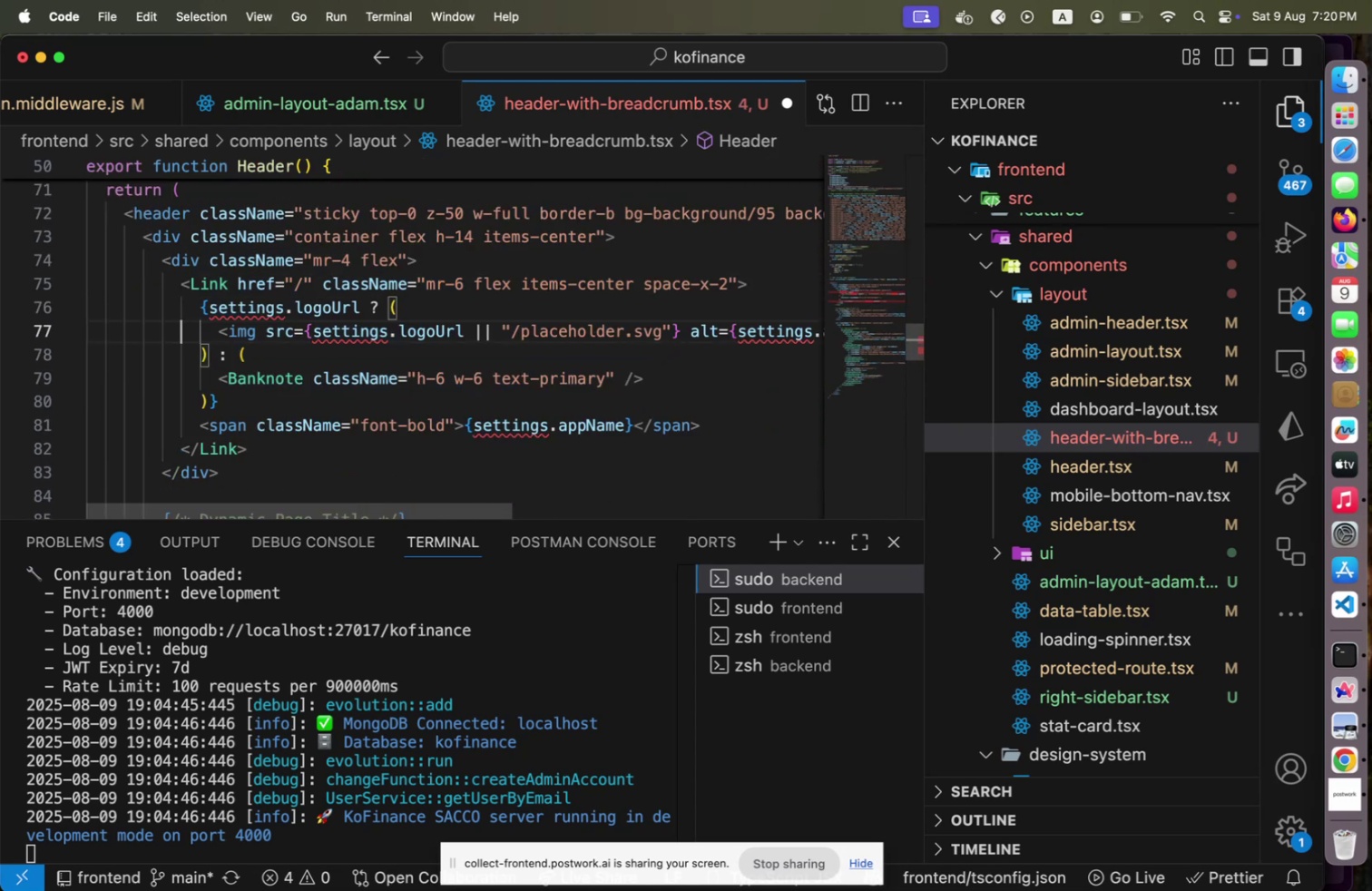 
hold_key(key=ShiftLeft, duration=0.31)
 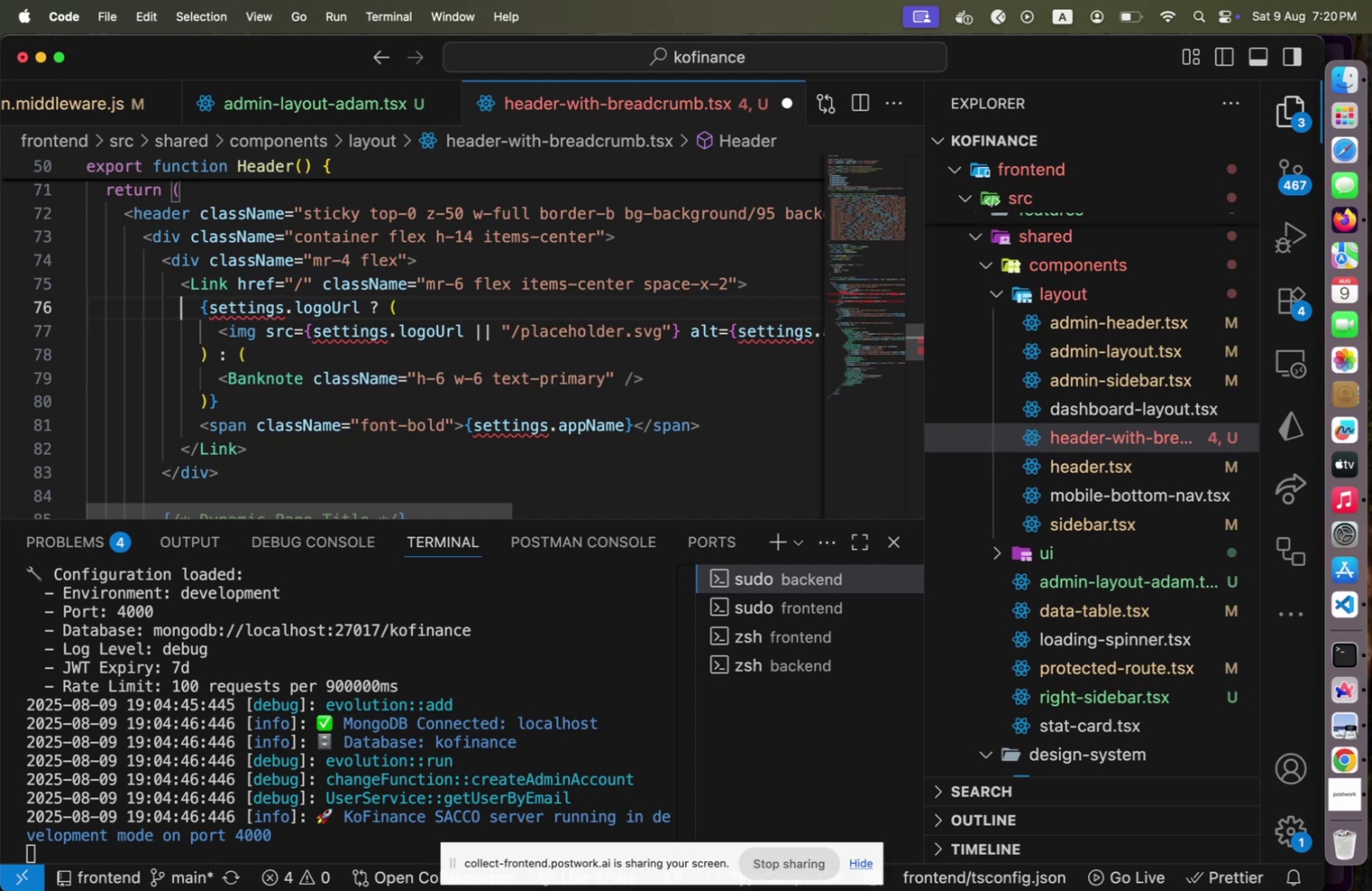 
key(Shift+ArrowUp)
 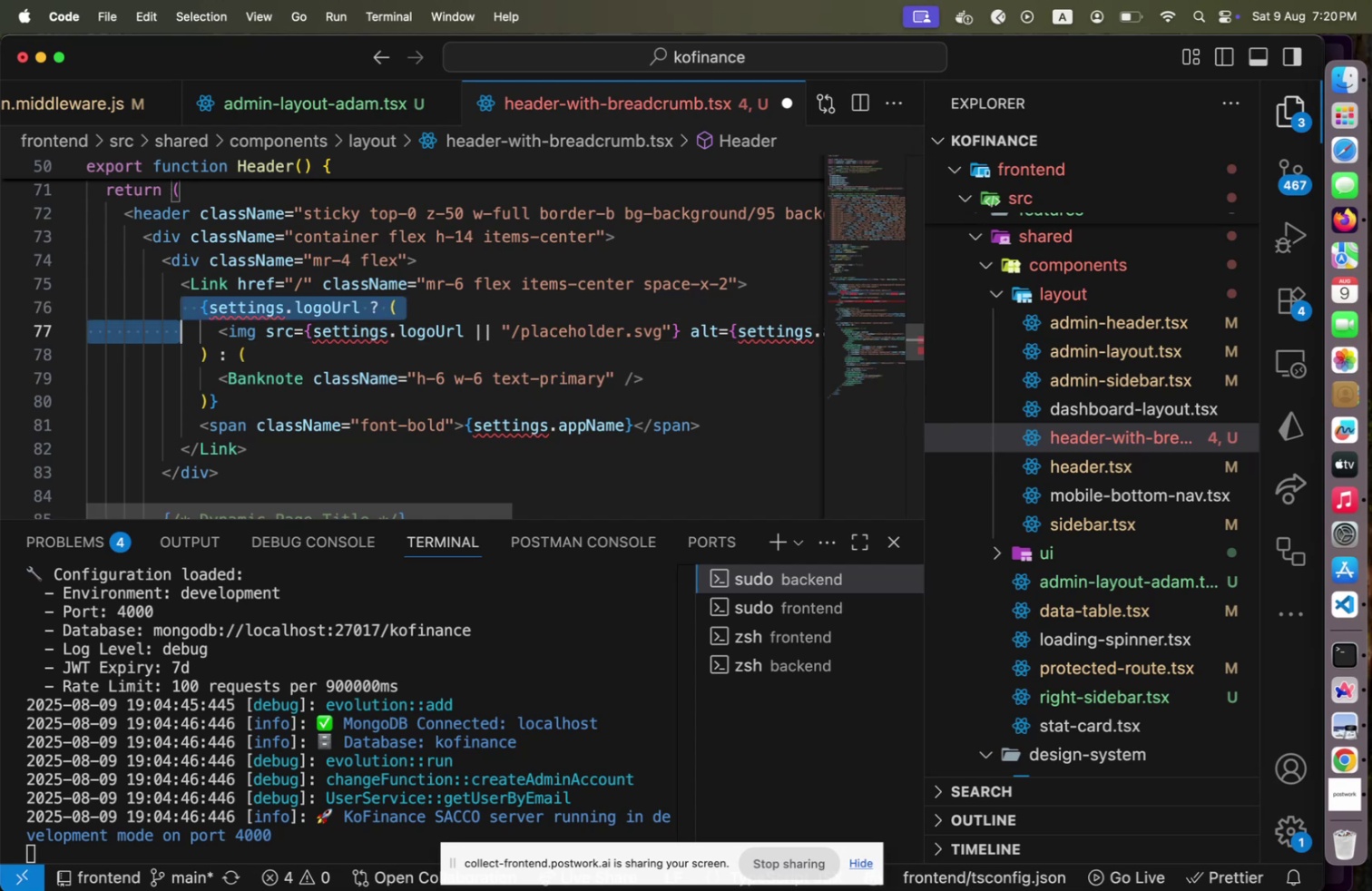 
key(Shift+ArrowDown)
 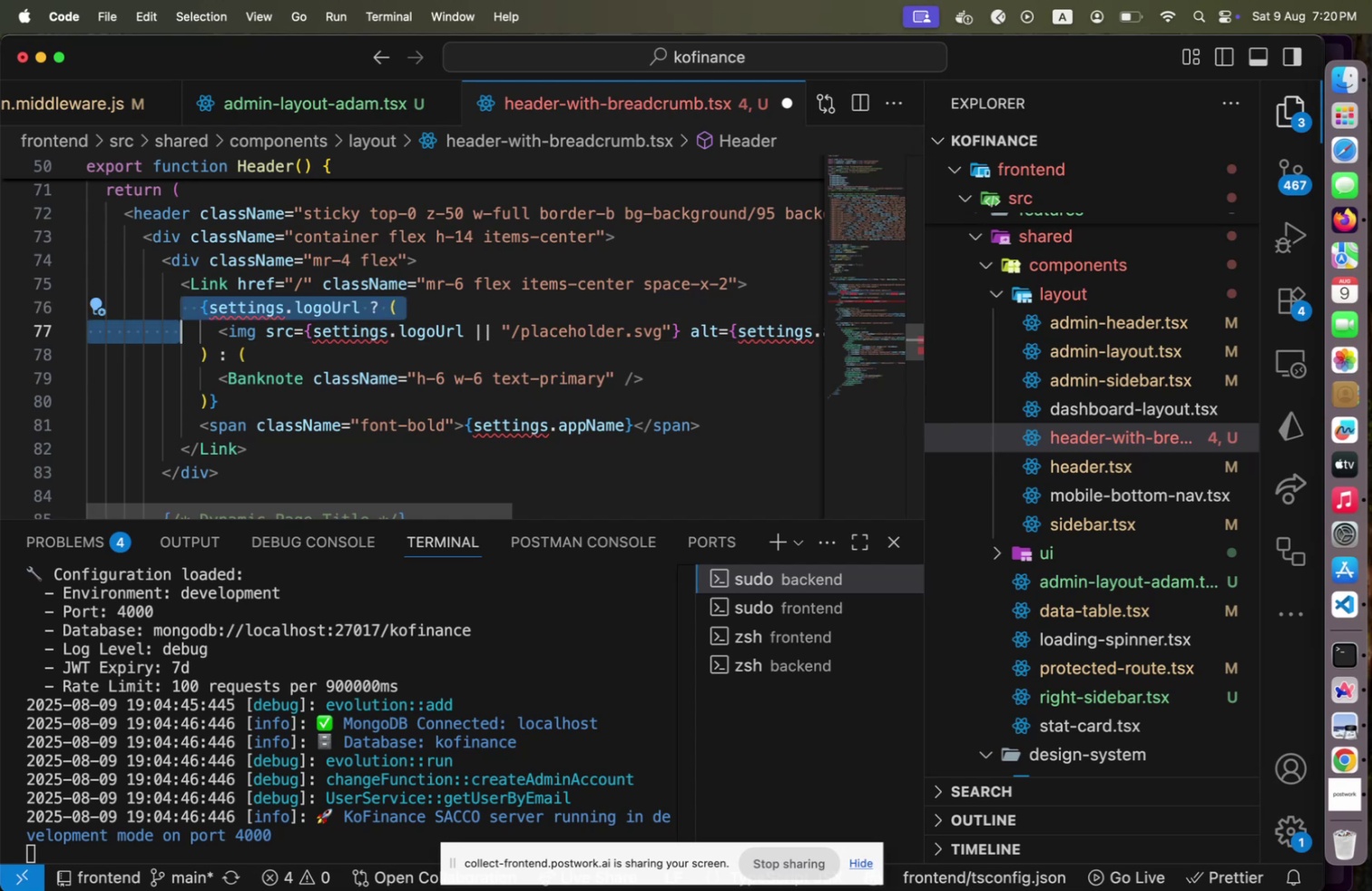 
key(Shift+ArrowDown)
 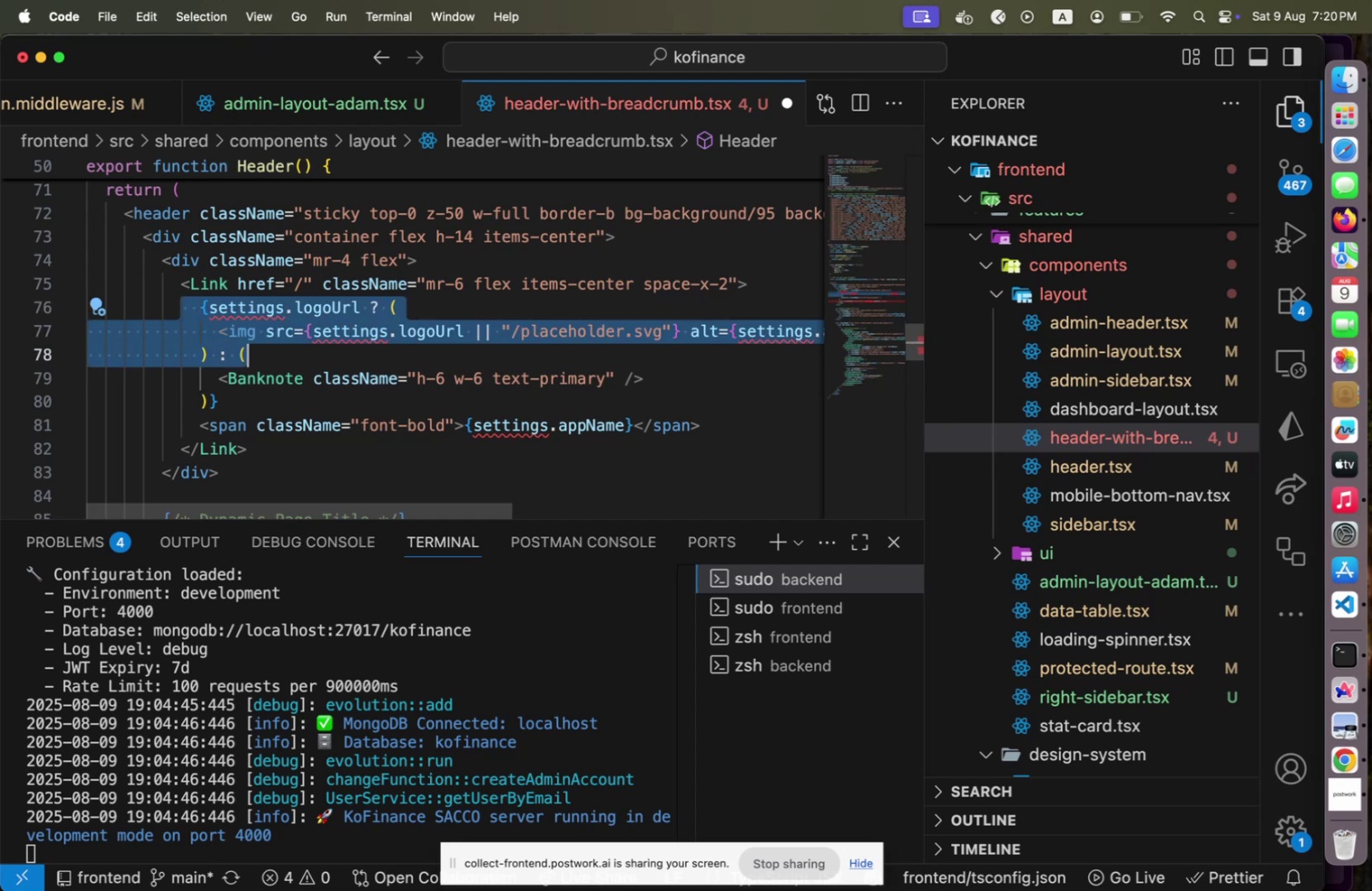 
key(Shift+End)
 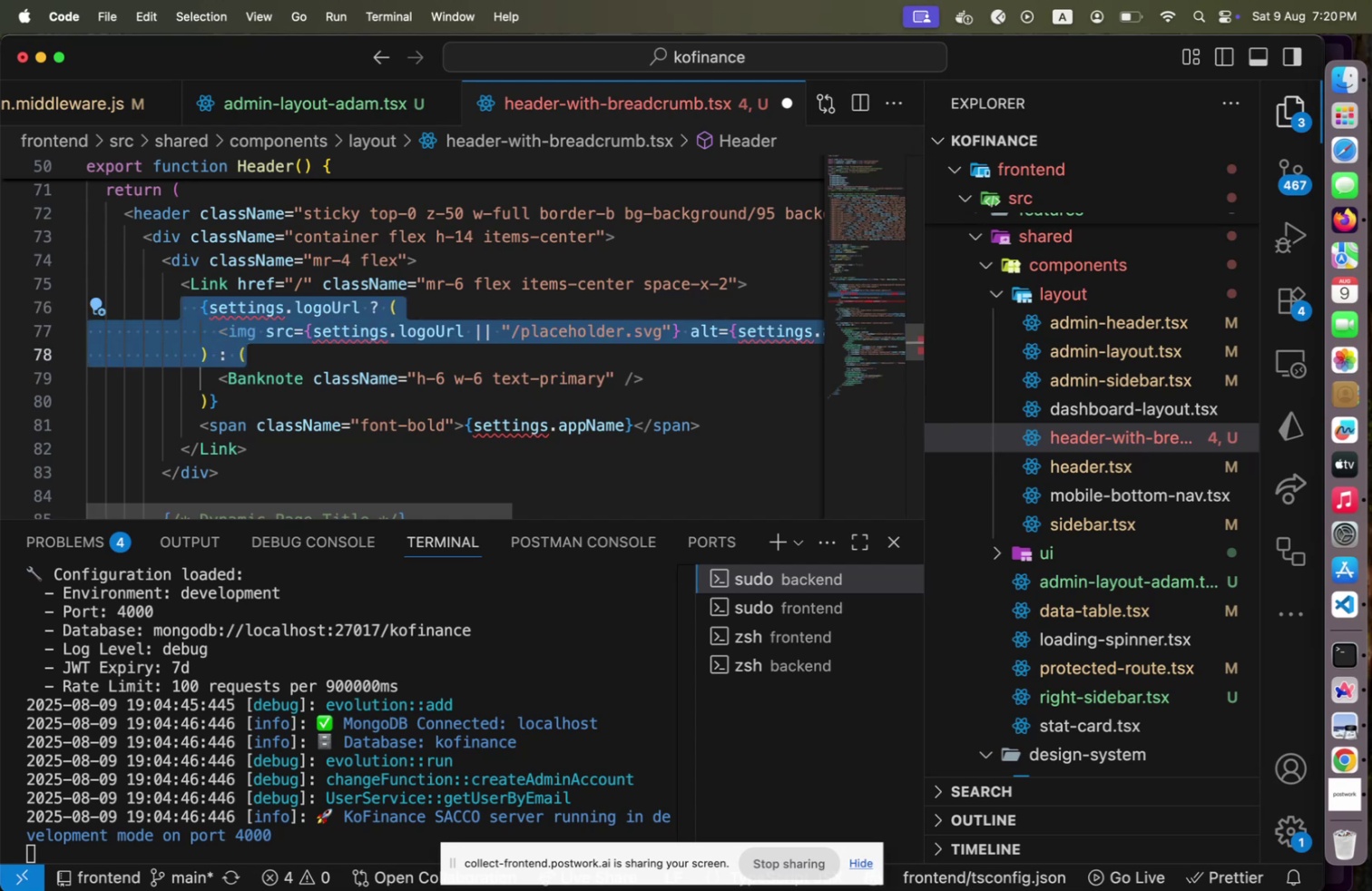 
key(Shift+ArrowDown)
 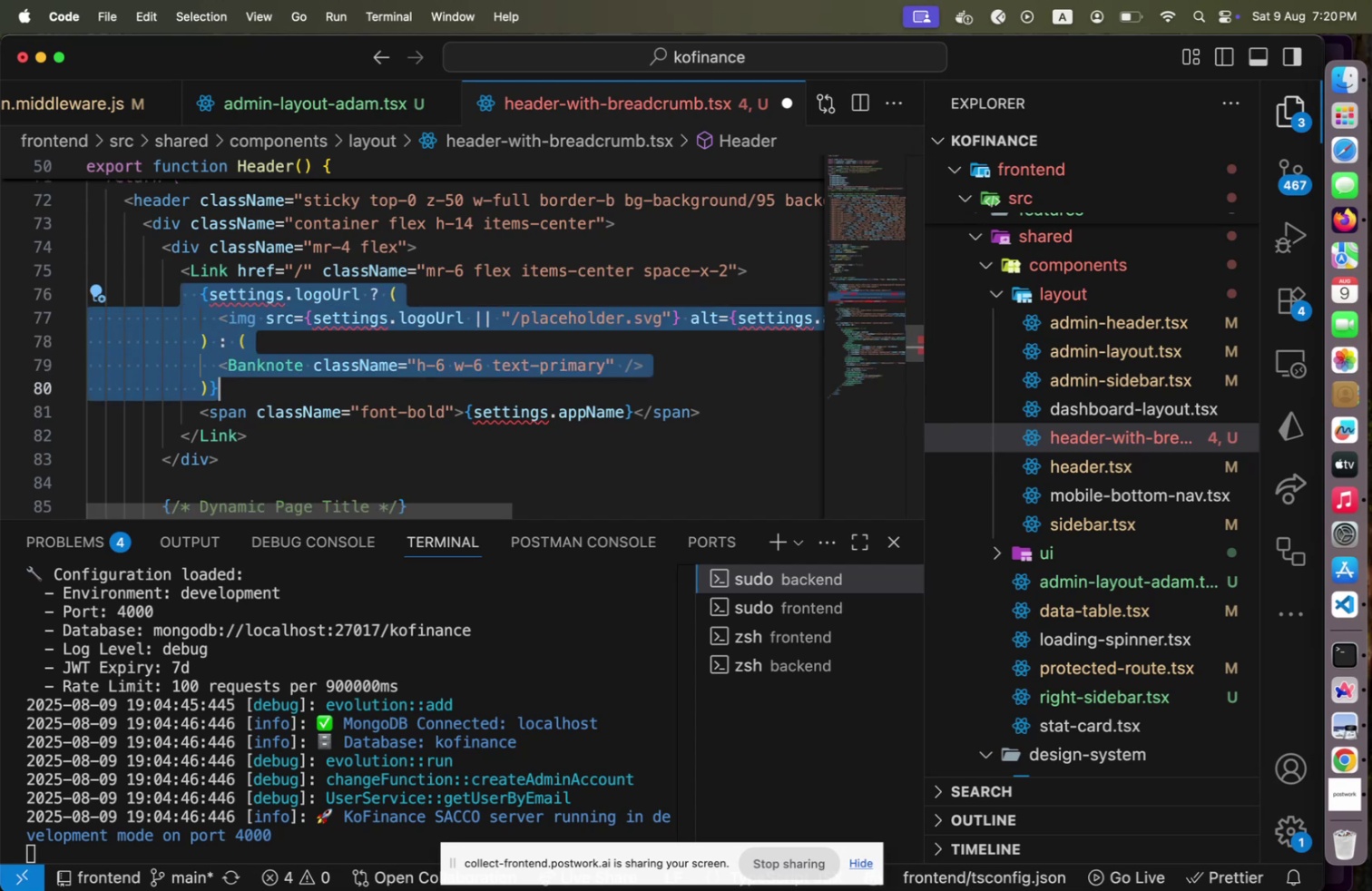 
key(Shift+ArrowDown)
 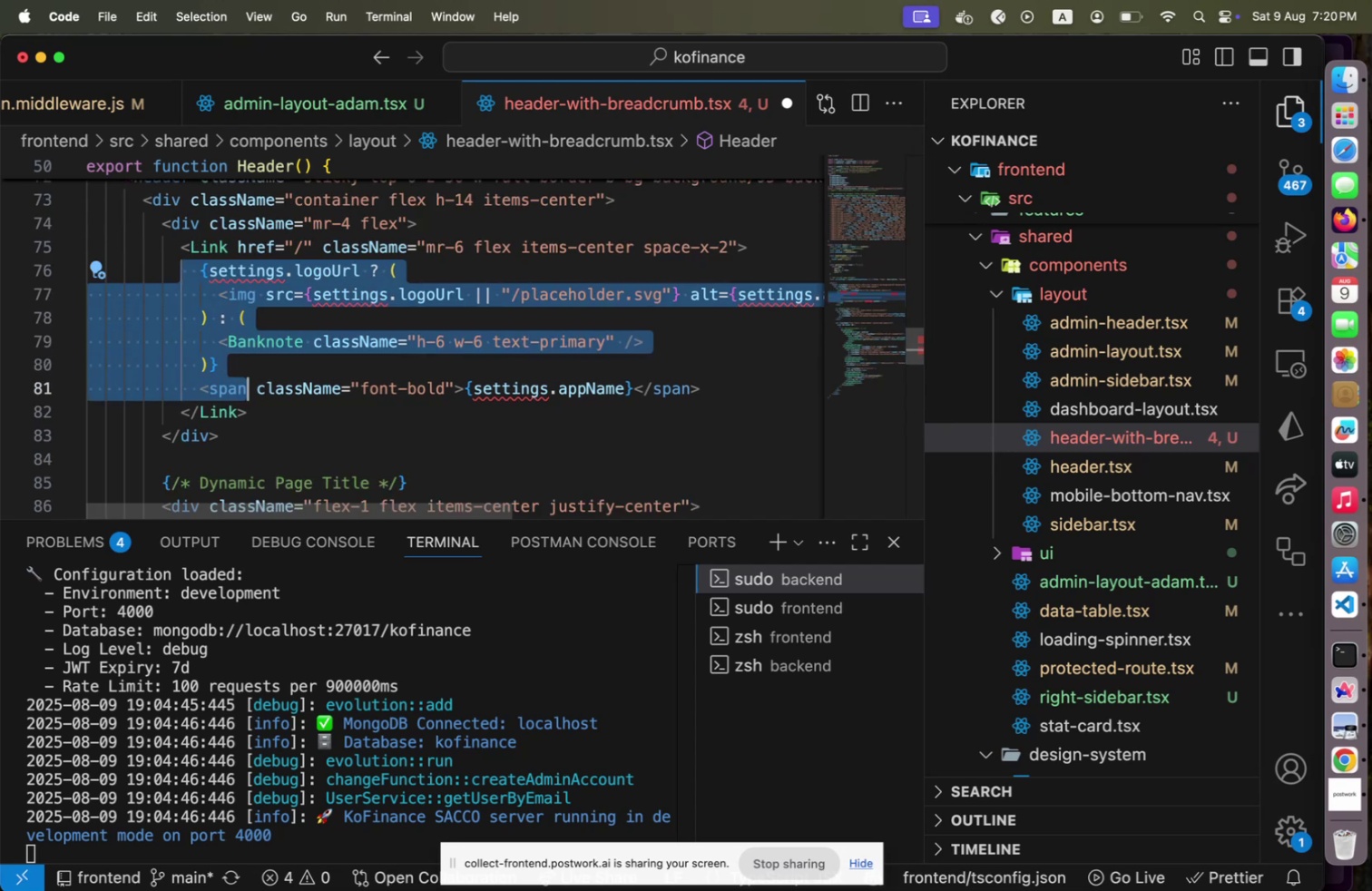 
key(Shift+ArrowDown)
 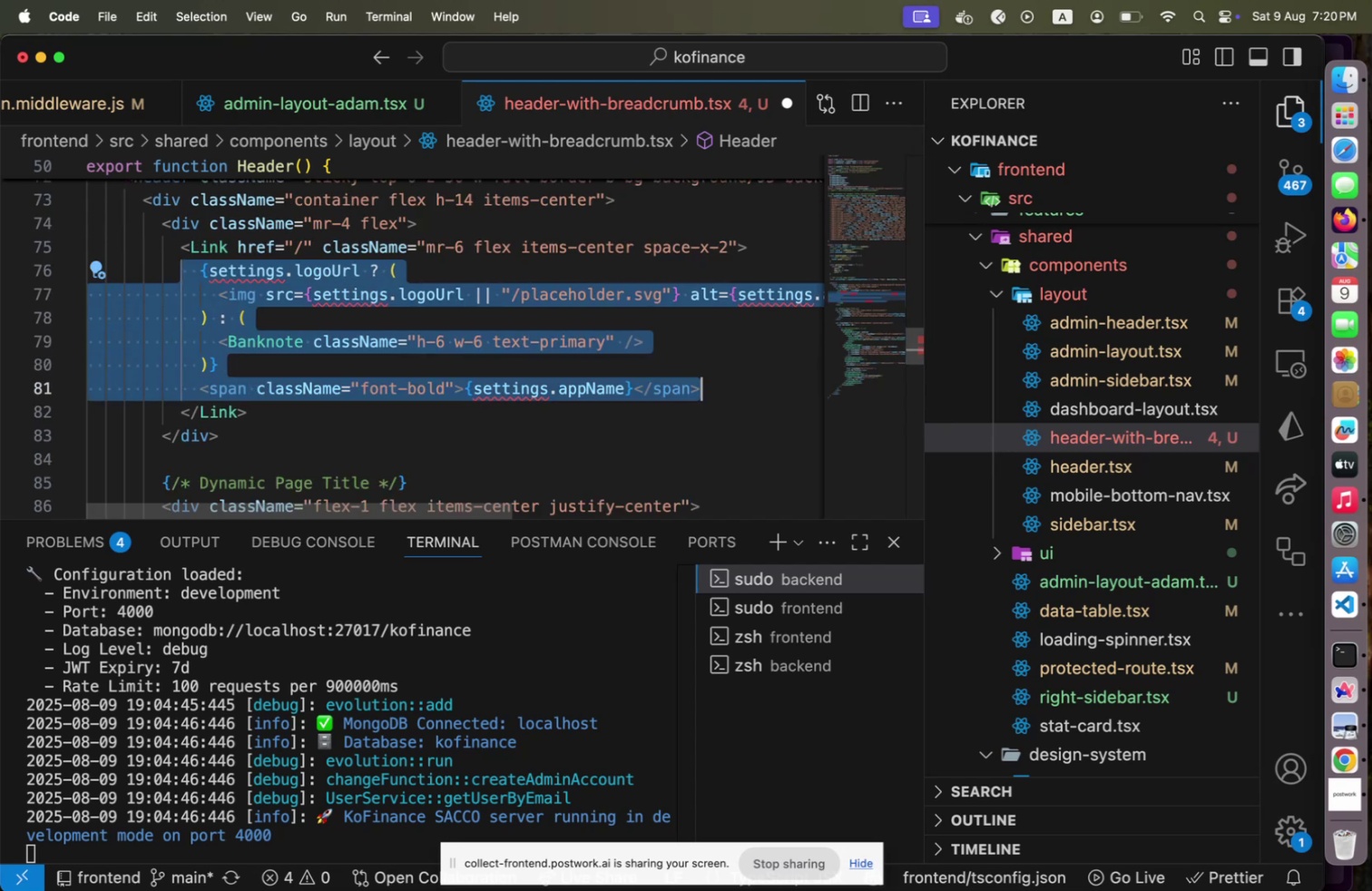 
key(Shift+End)
 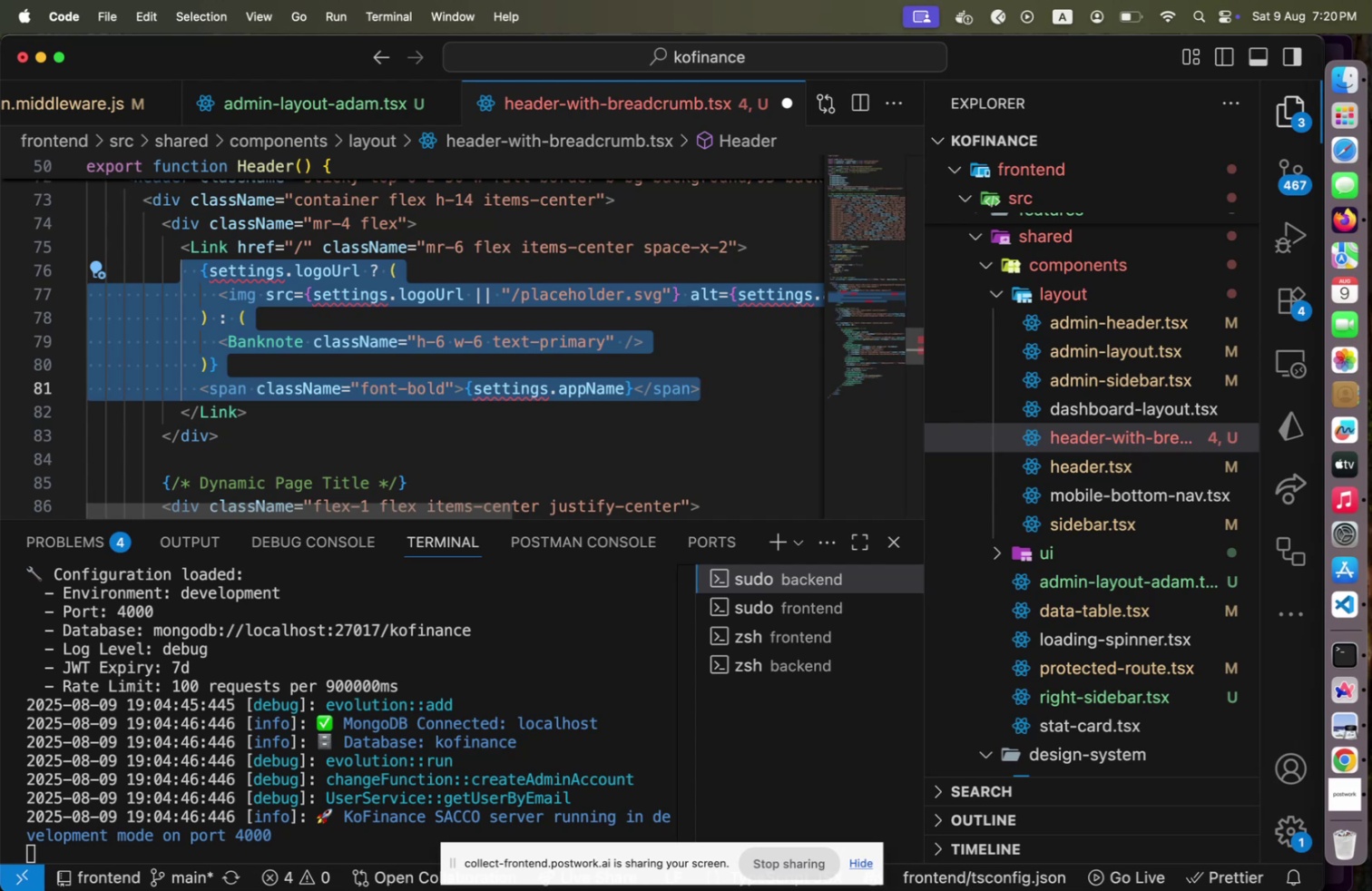 
key(Meta+Shift+Slash)
 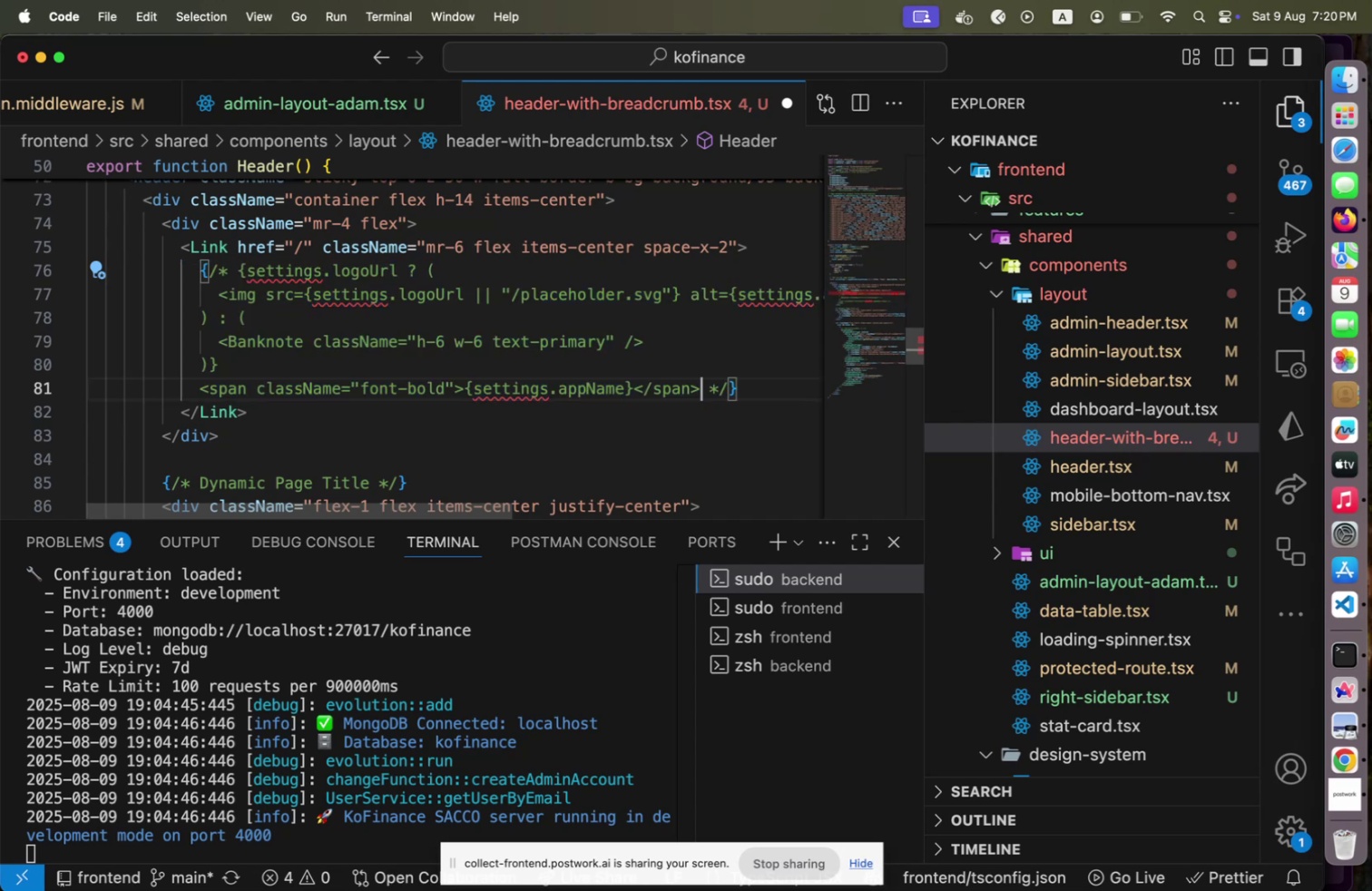 
key(Shift+ArrowRight)
 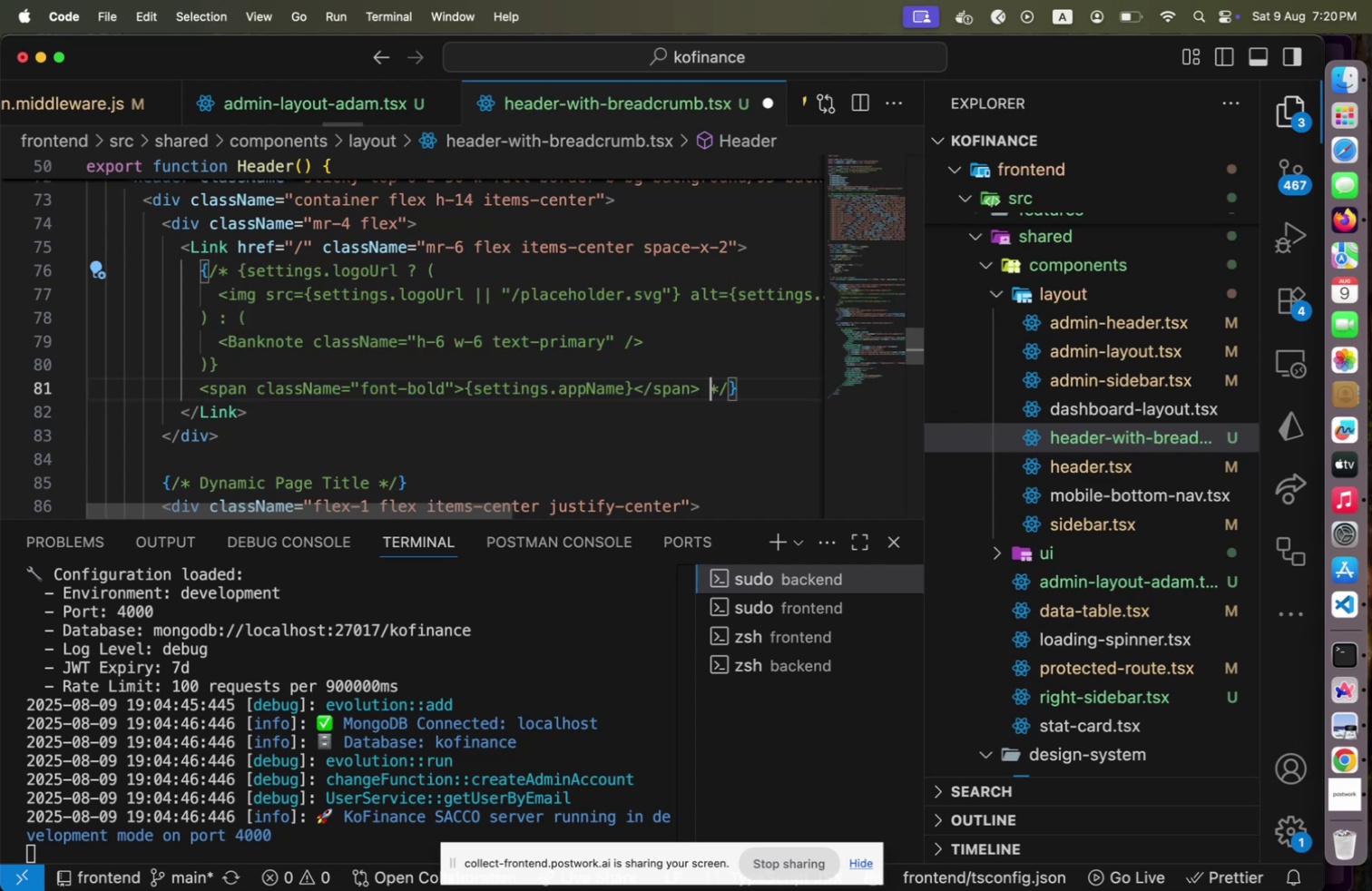 
key(Shift+ArrowRight)
 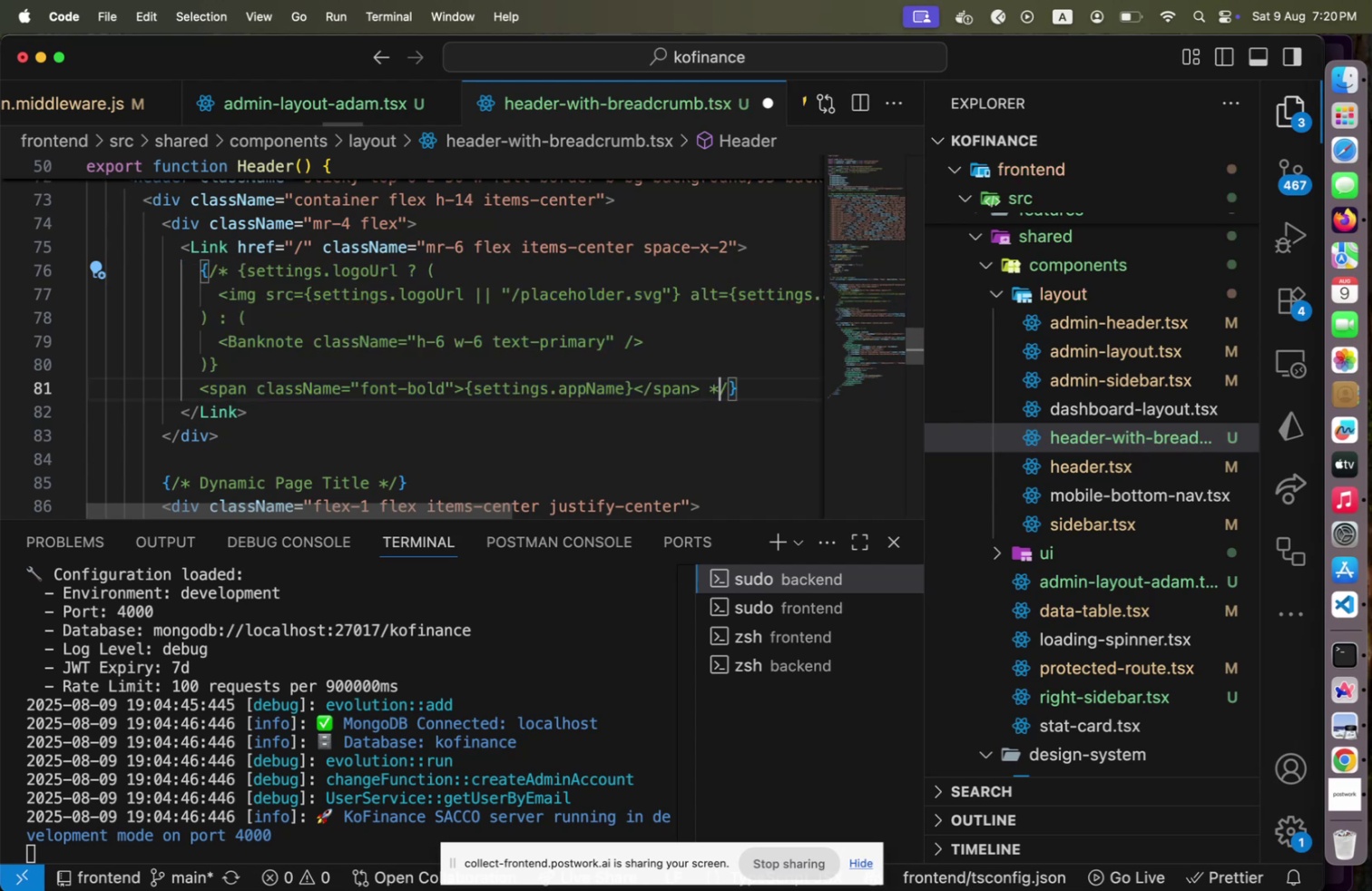 
key(Shift+ArrowRight)
 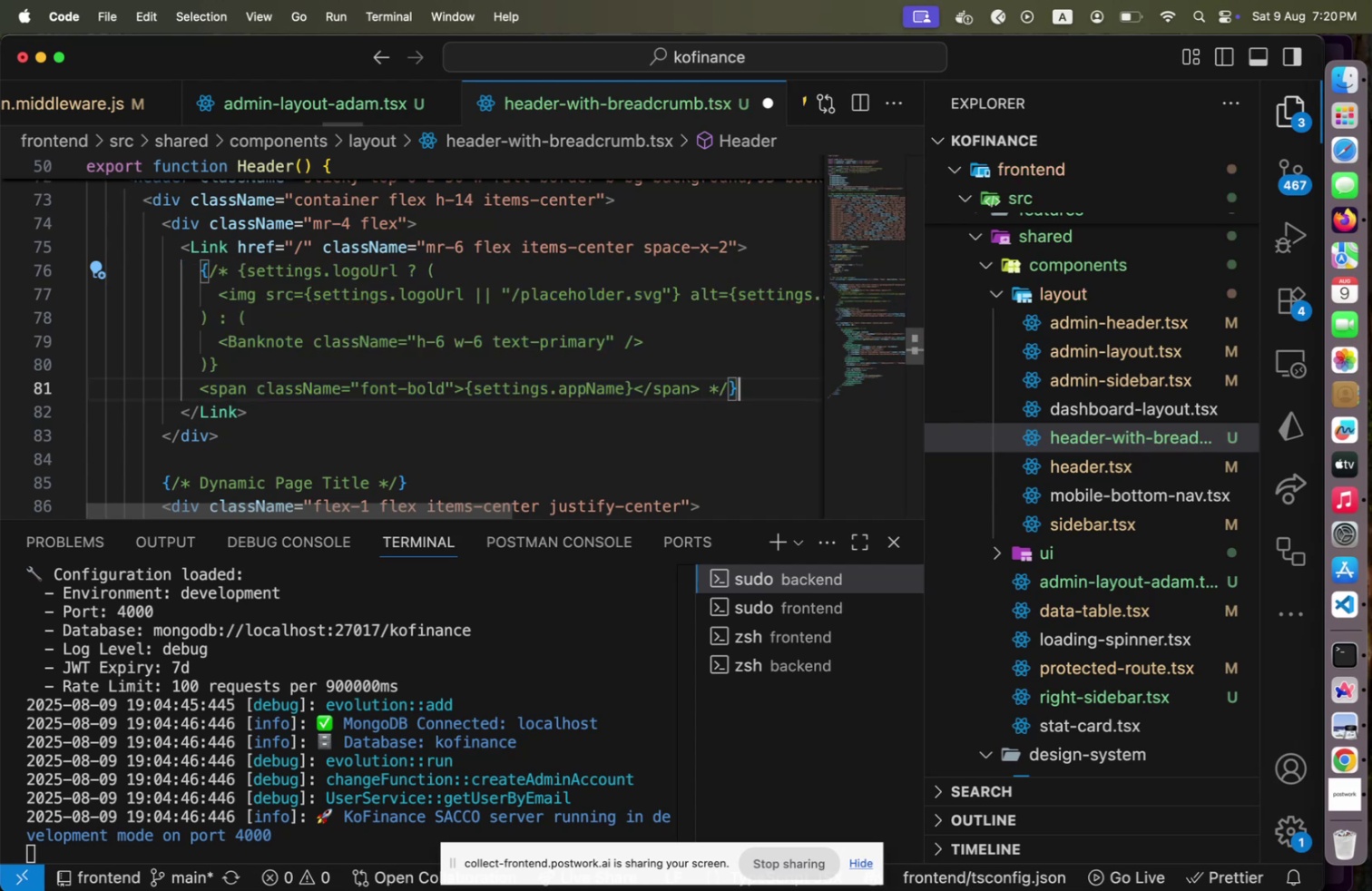 
key(Shift+ArrowRight)
 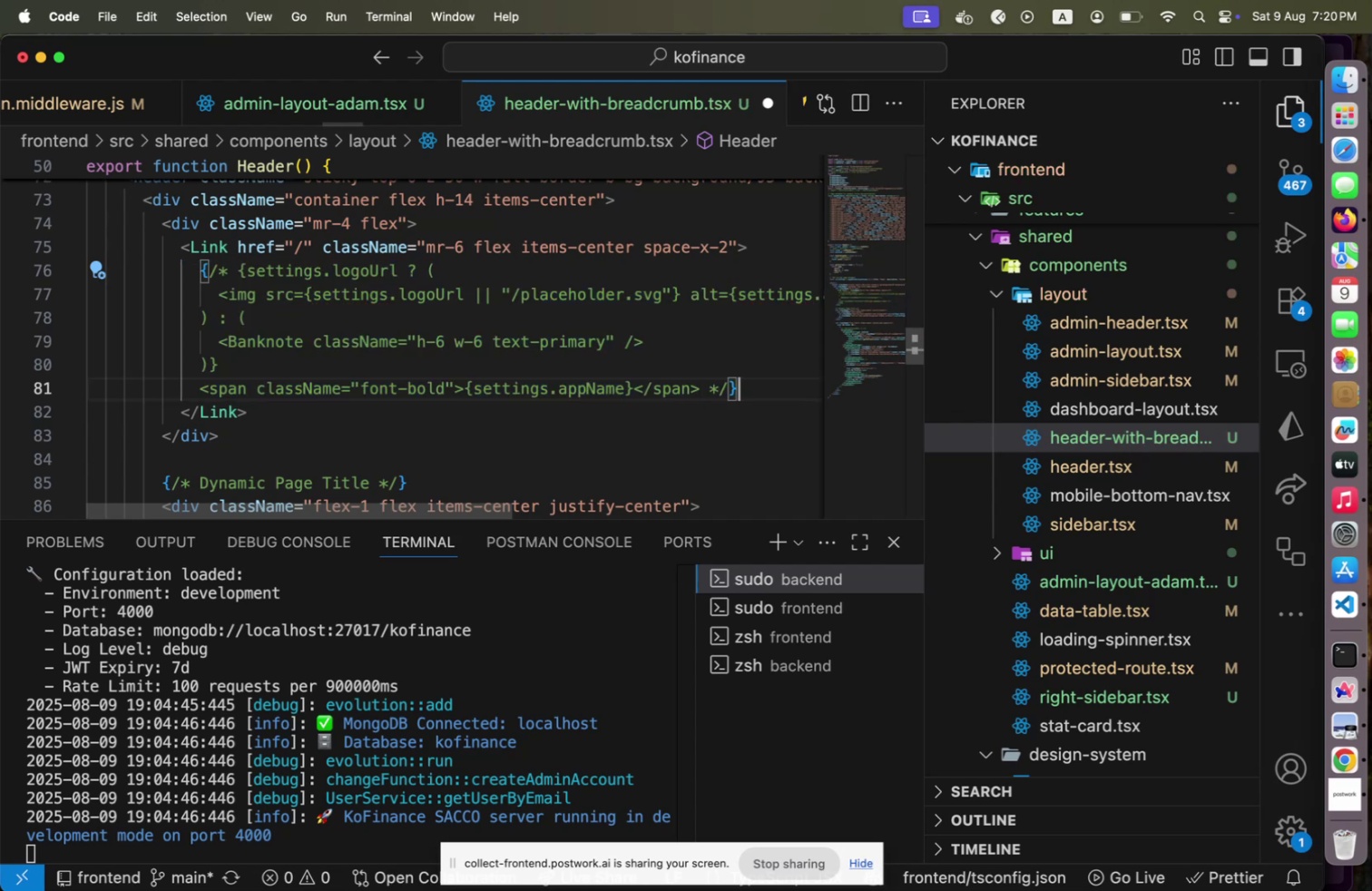 
key(Shift+ArrowRight)
 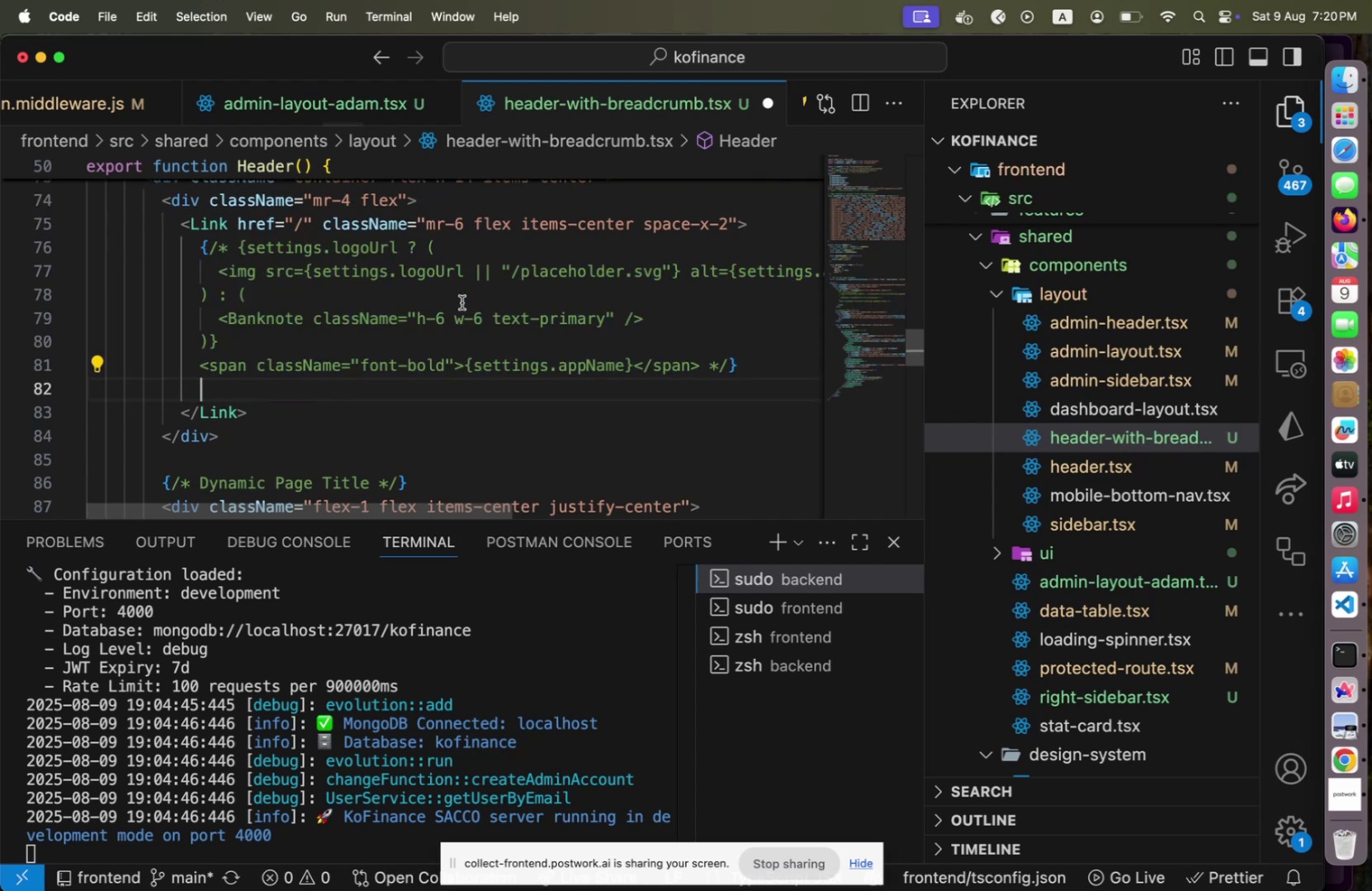 
key(Shift+Enter)
 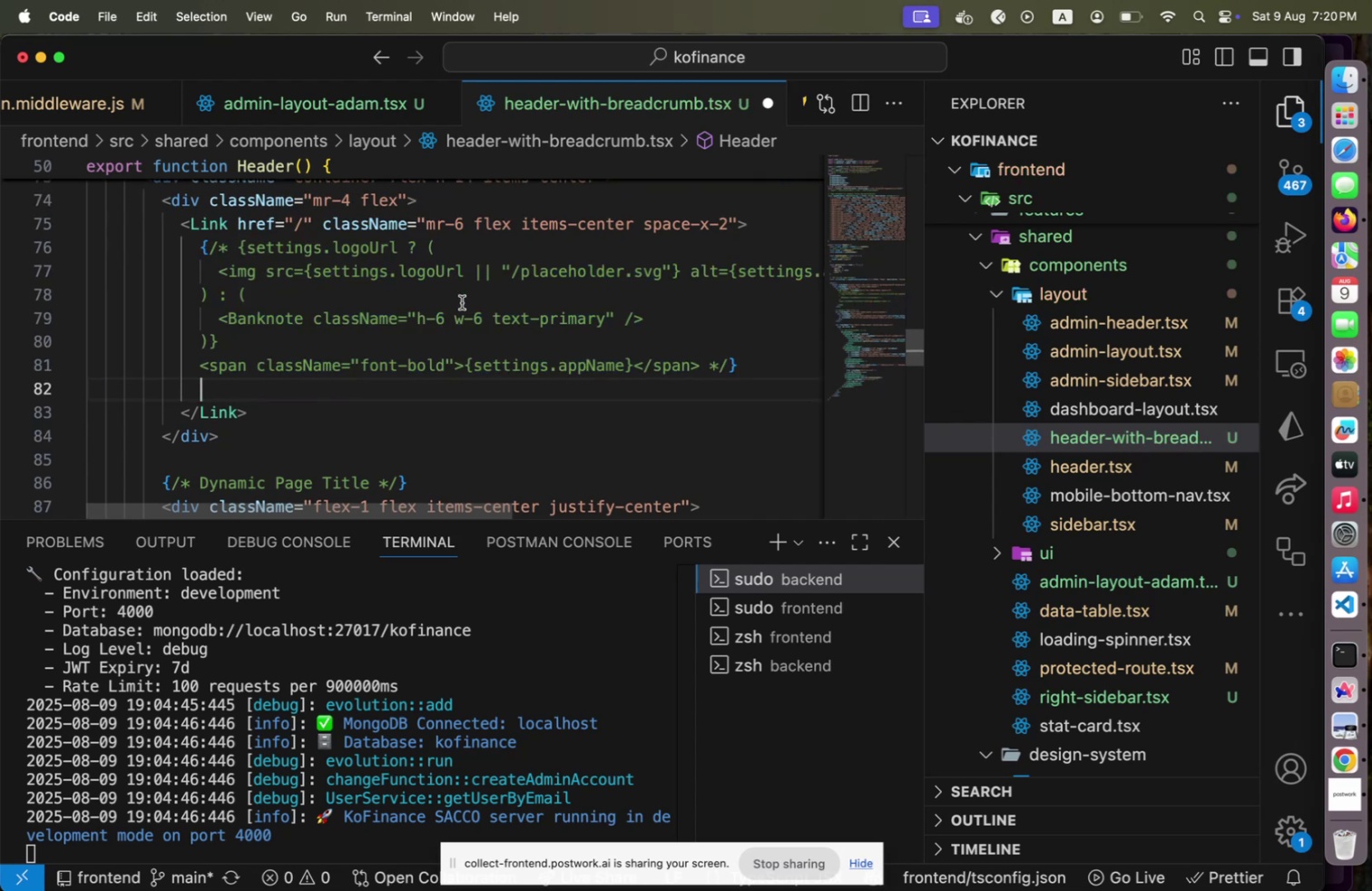 
type(<SPAN CL)
 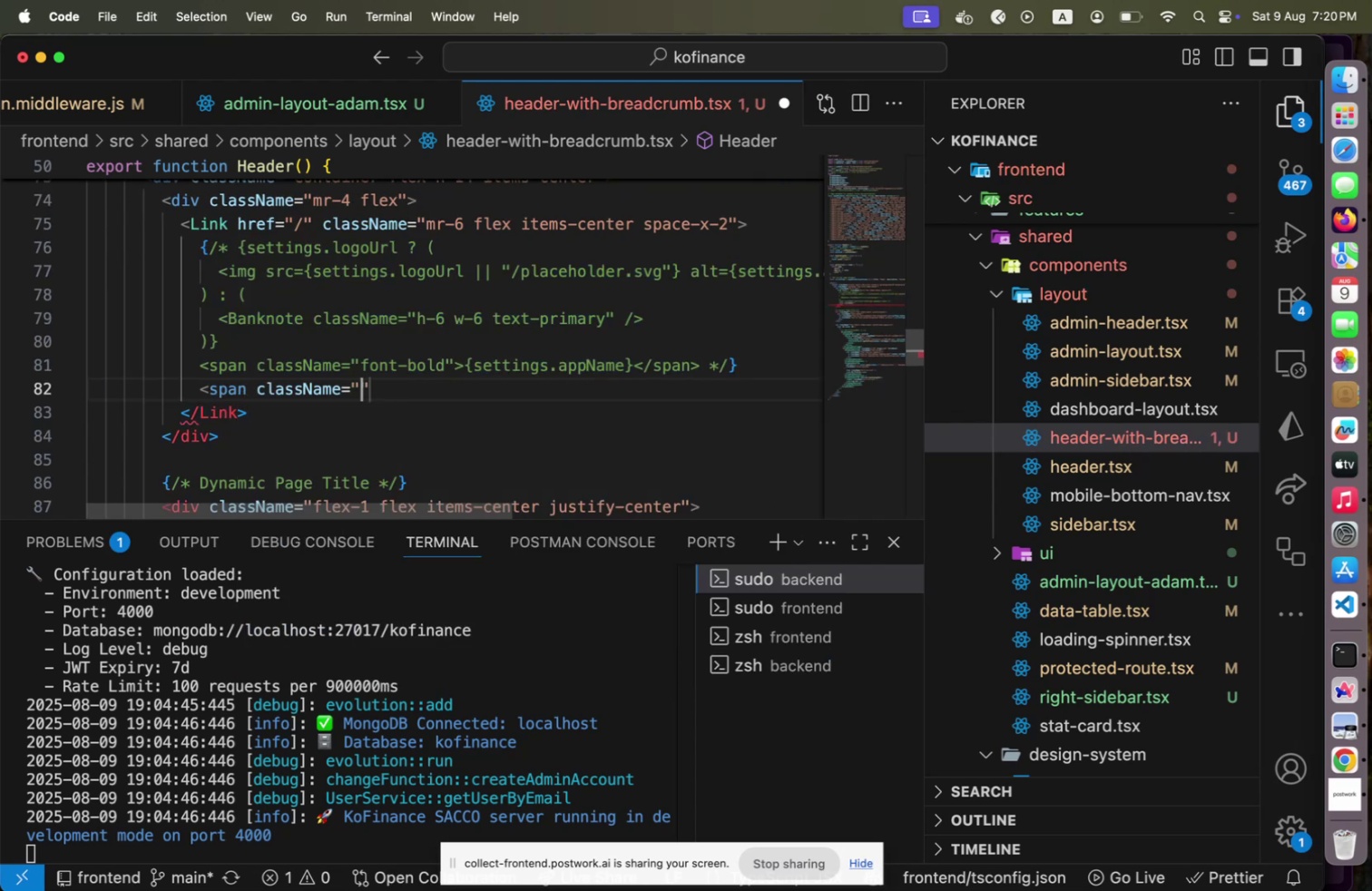 
key(Shift+Enter)
 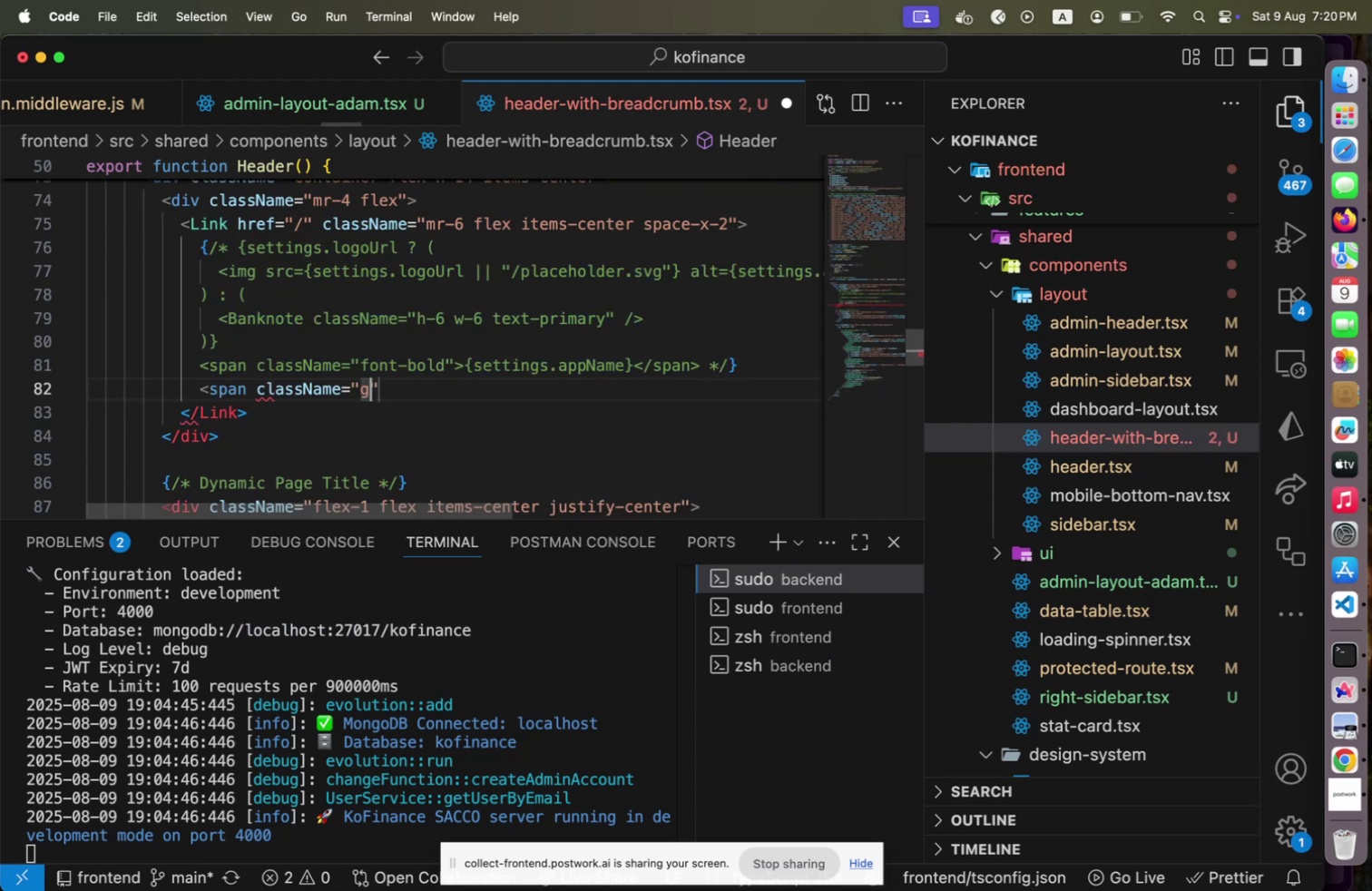 
type(GO)
key(Backspace)
key(Backspace)
type(FONT_BOLD)
 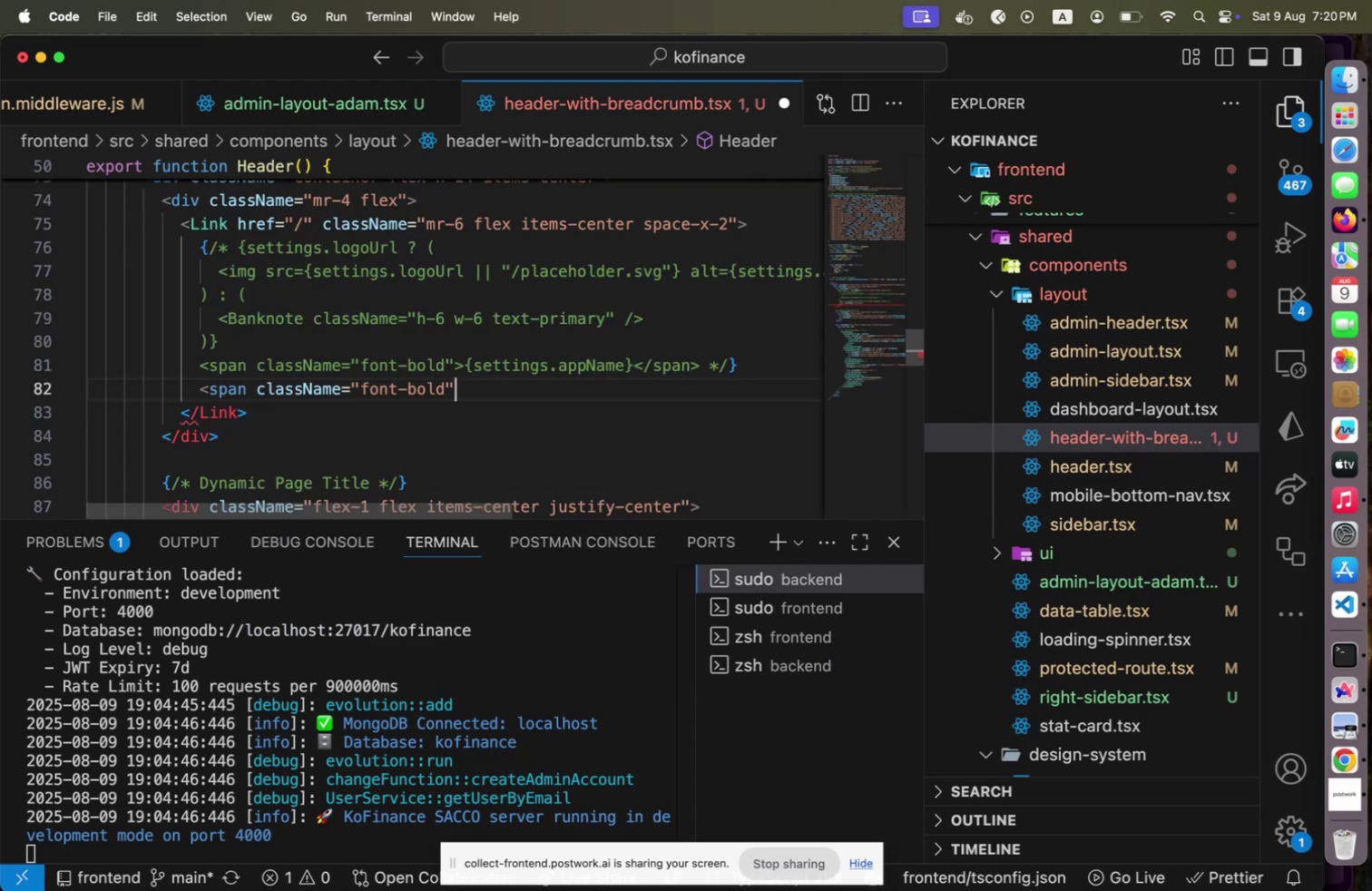 
key(Shift+ArrowRight)
 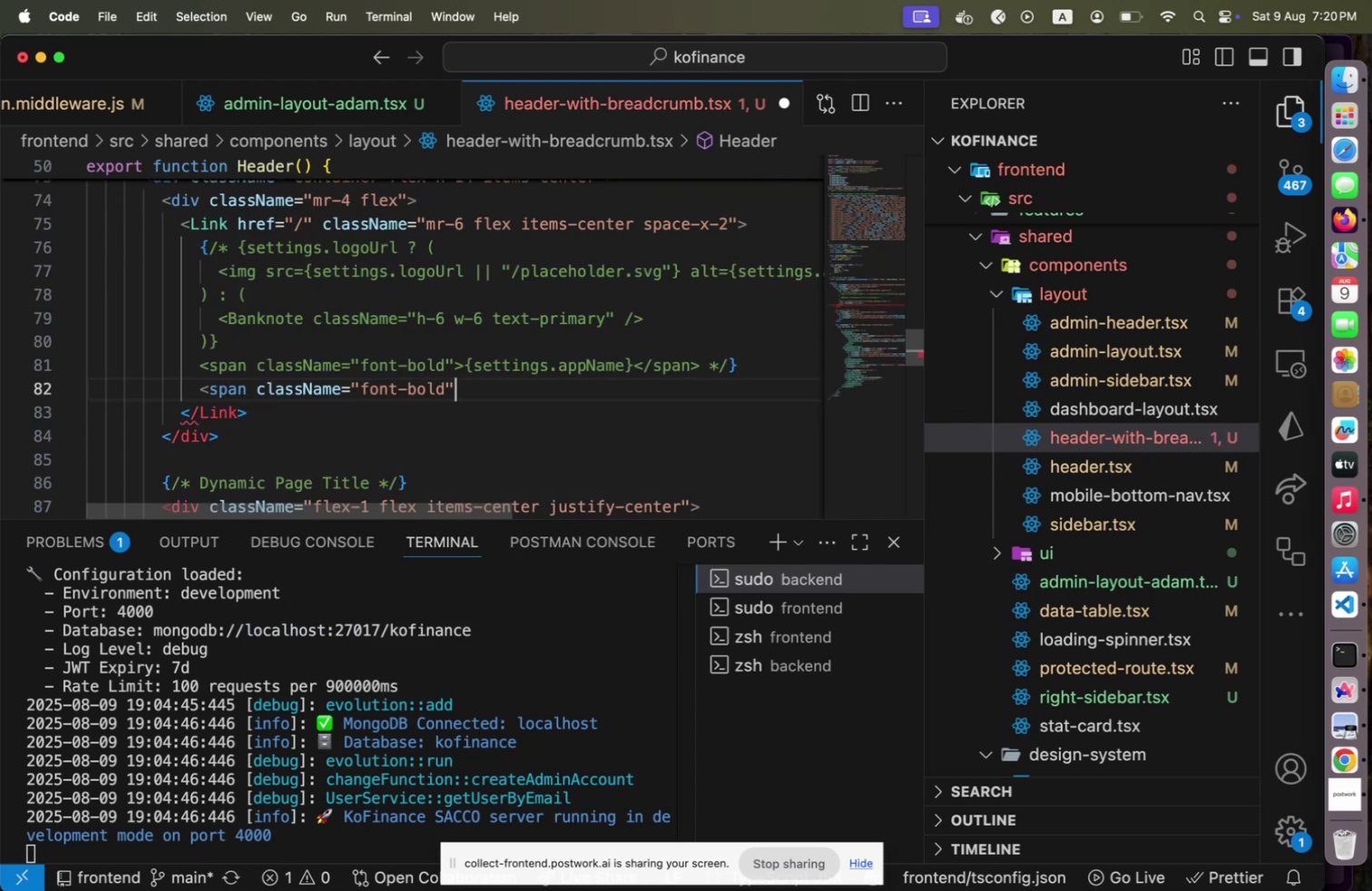 
type(>KOFINANCE)
 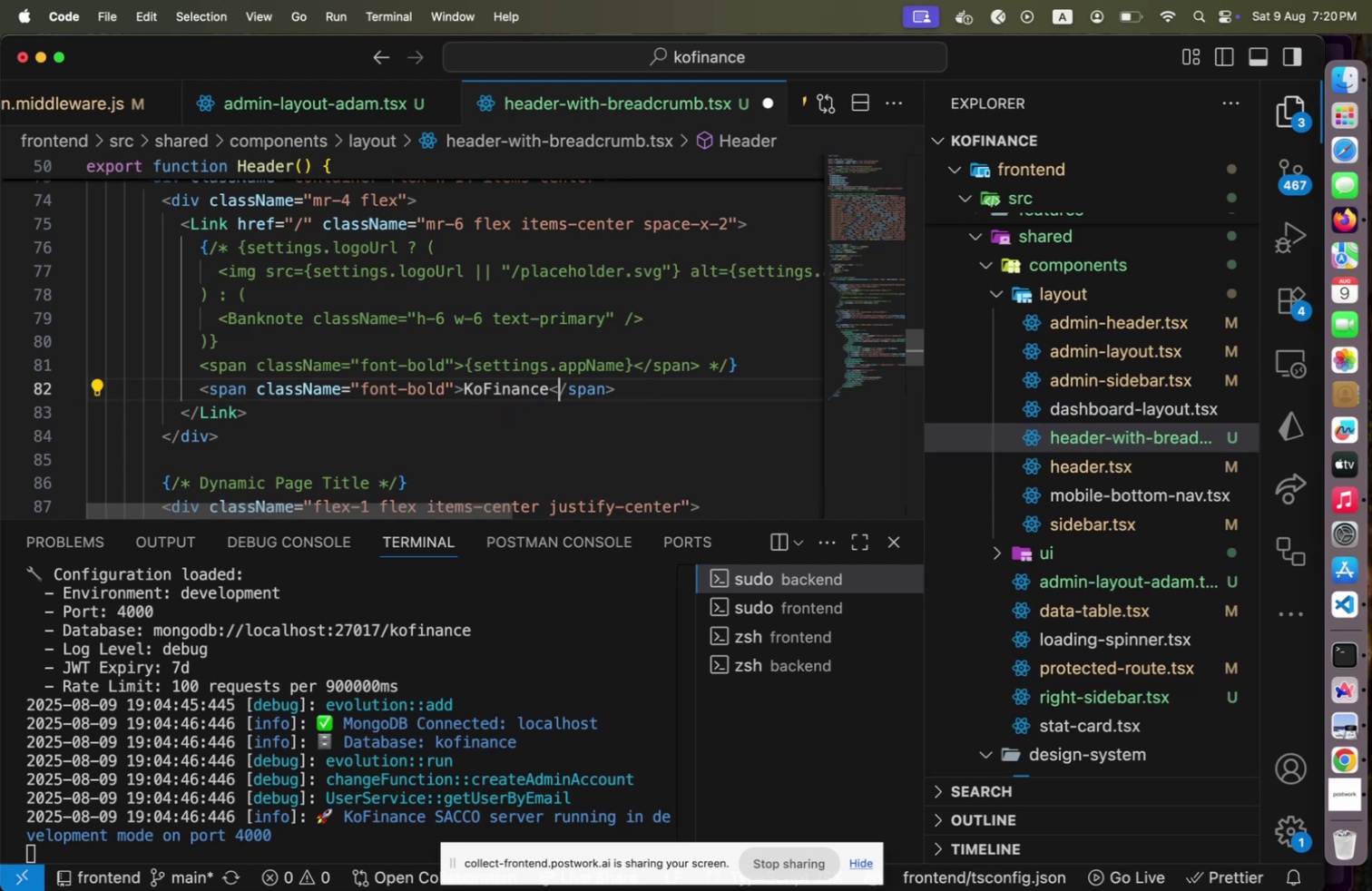 
 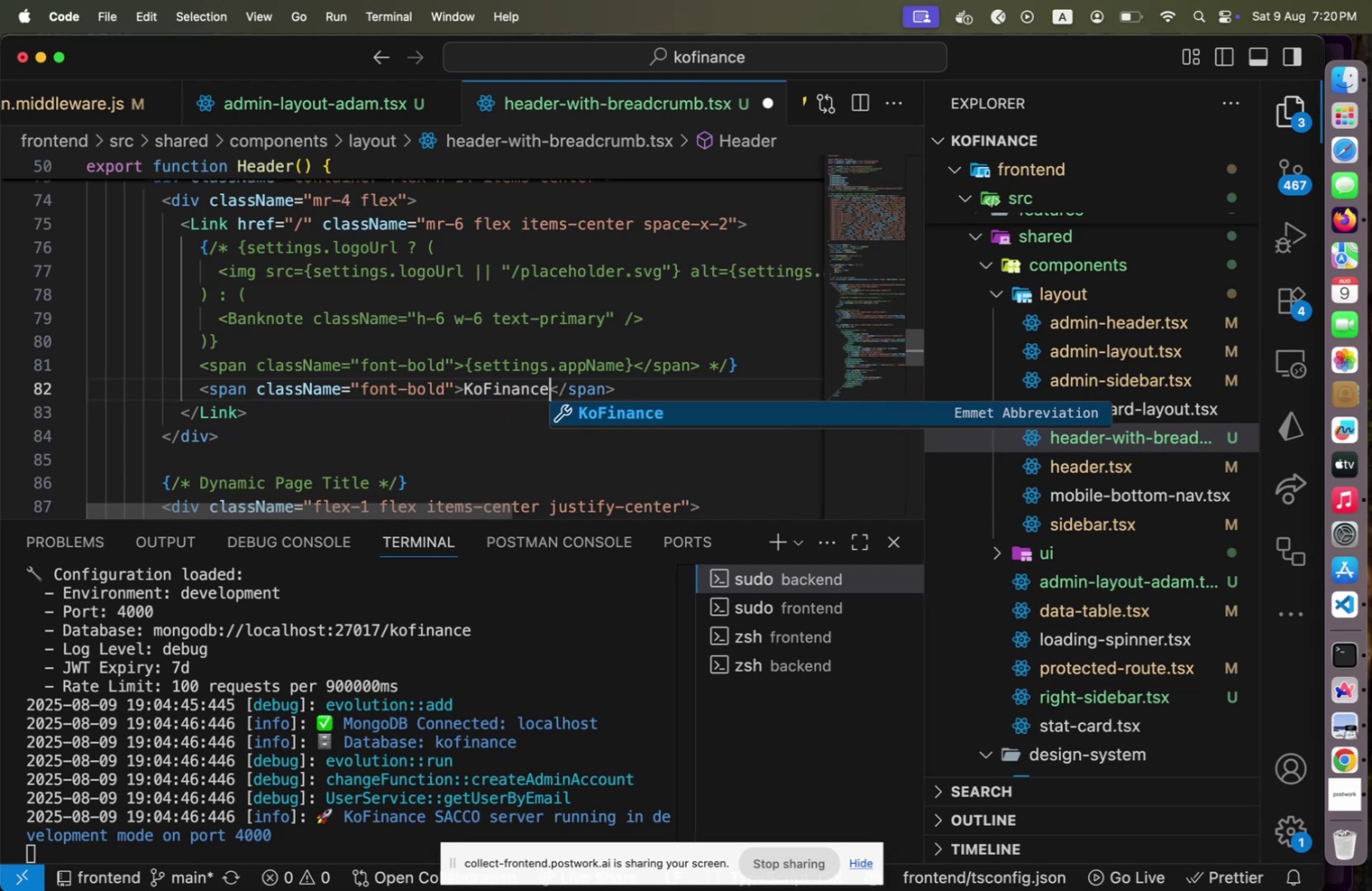 
key(Shift+ArrowRight)
 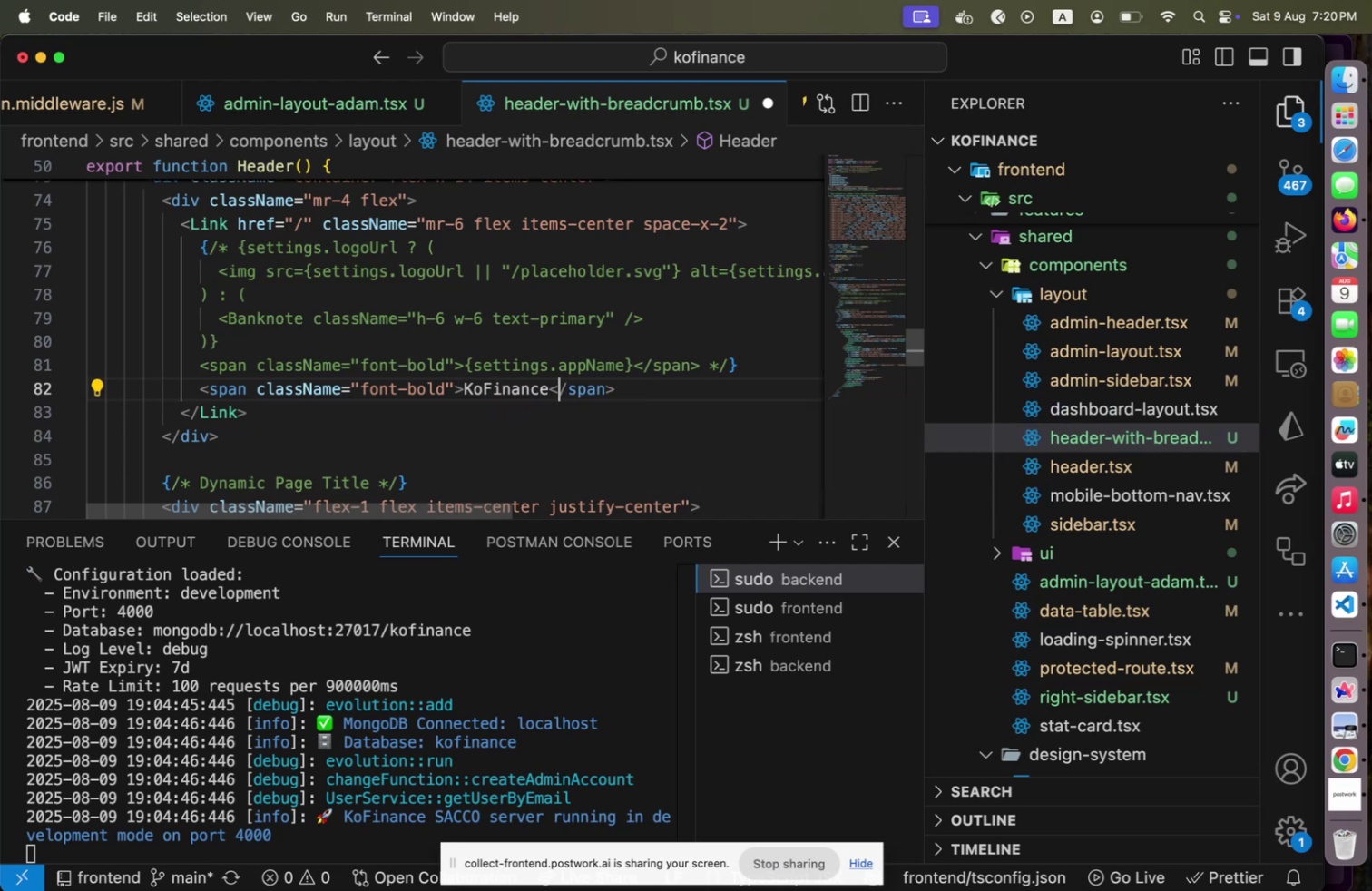 
key(Alt+Shift+F)
 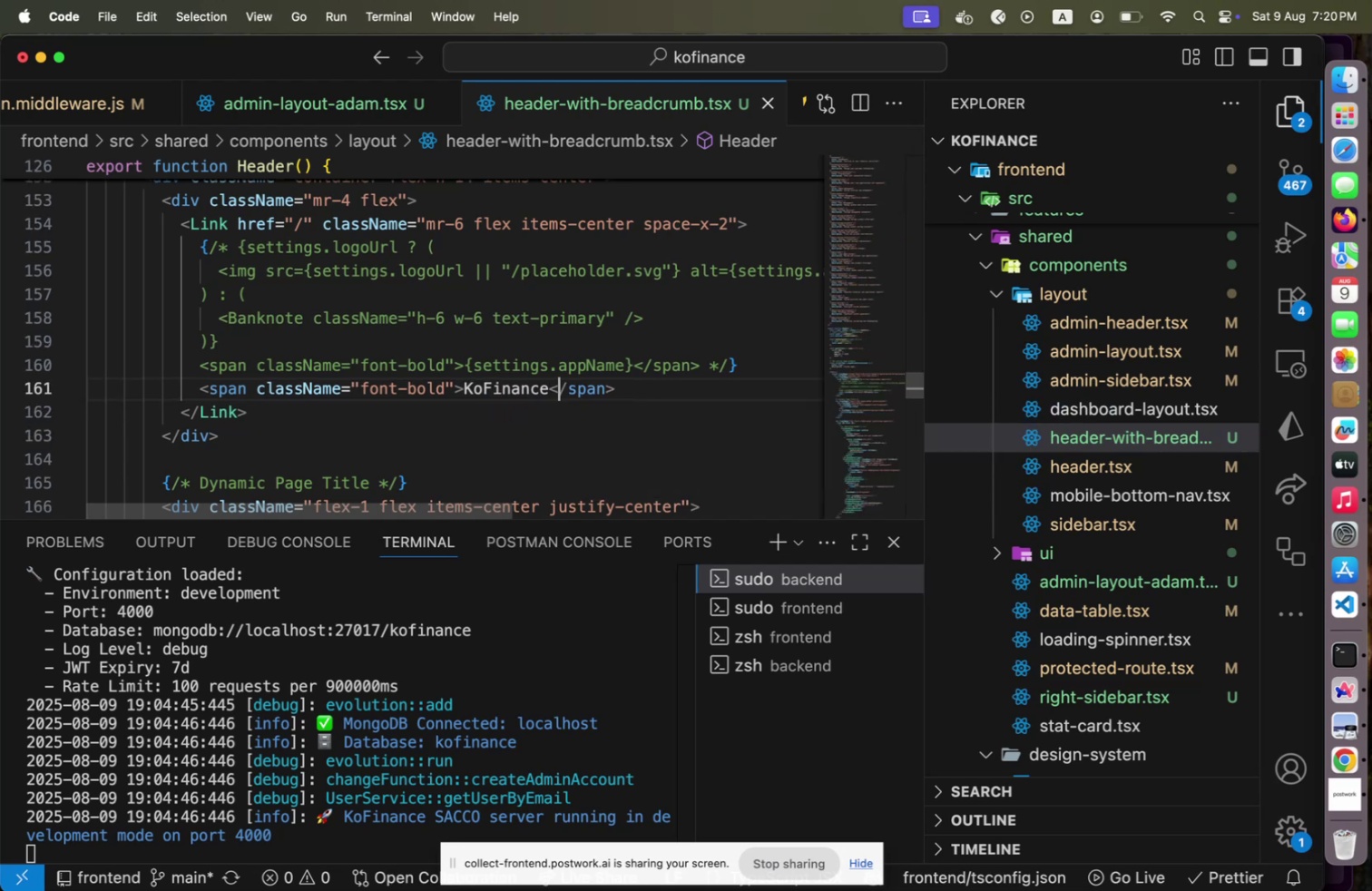 
key(Meta+Shift+CommandLeft)
 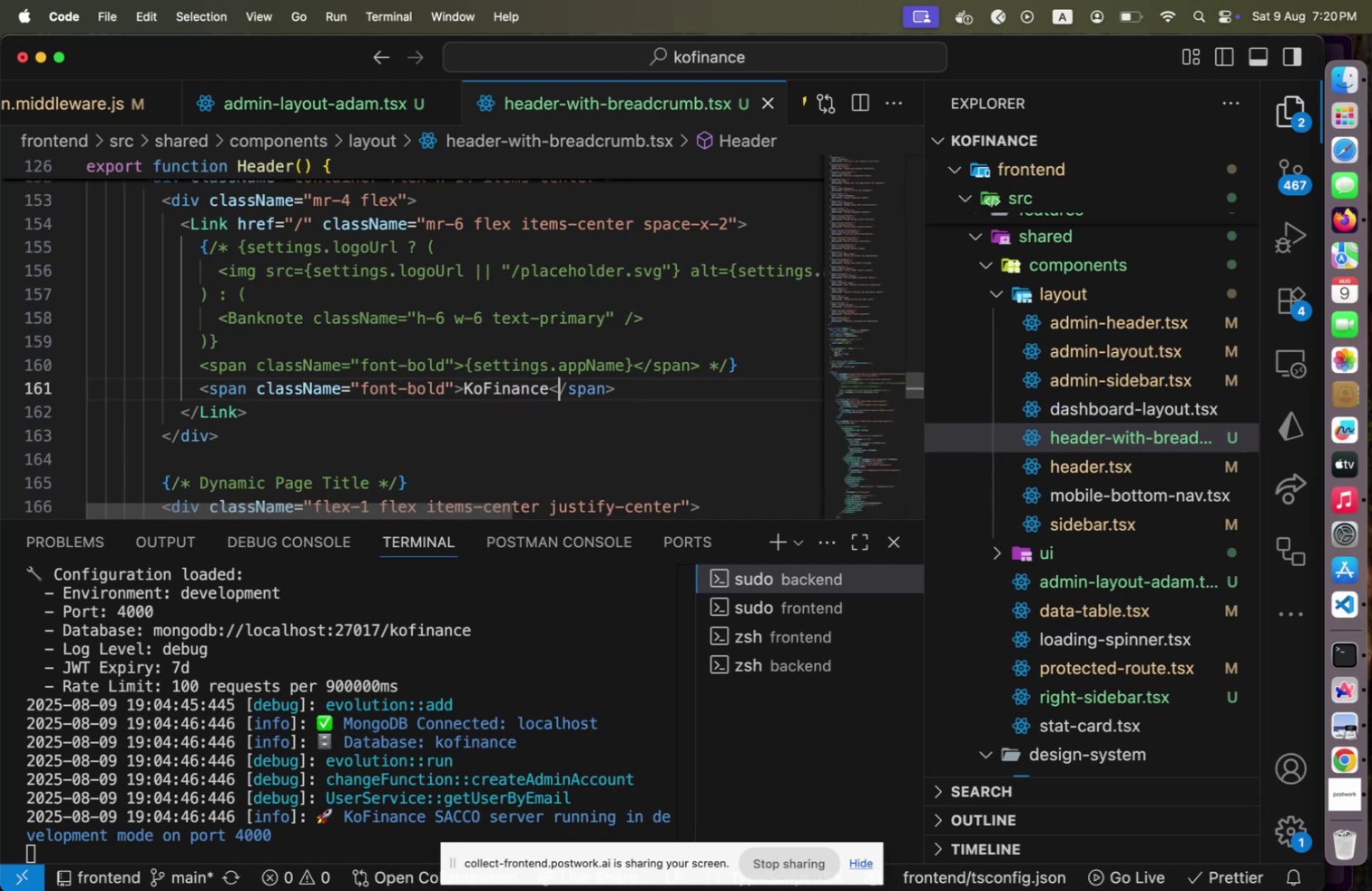 
key(Meta+Shift+S)
 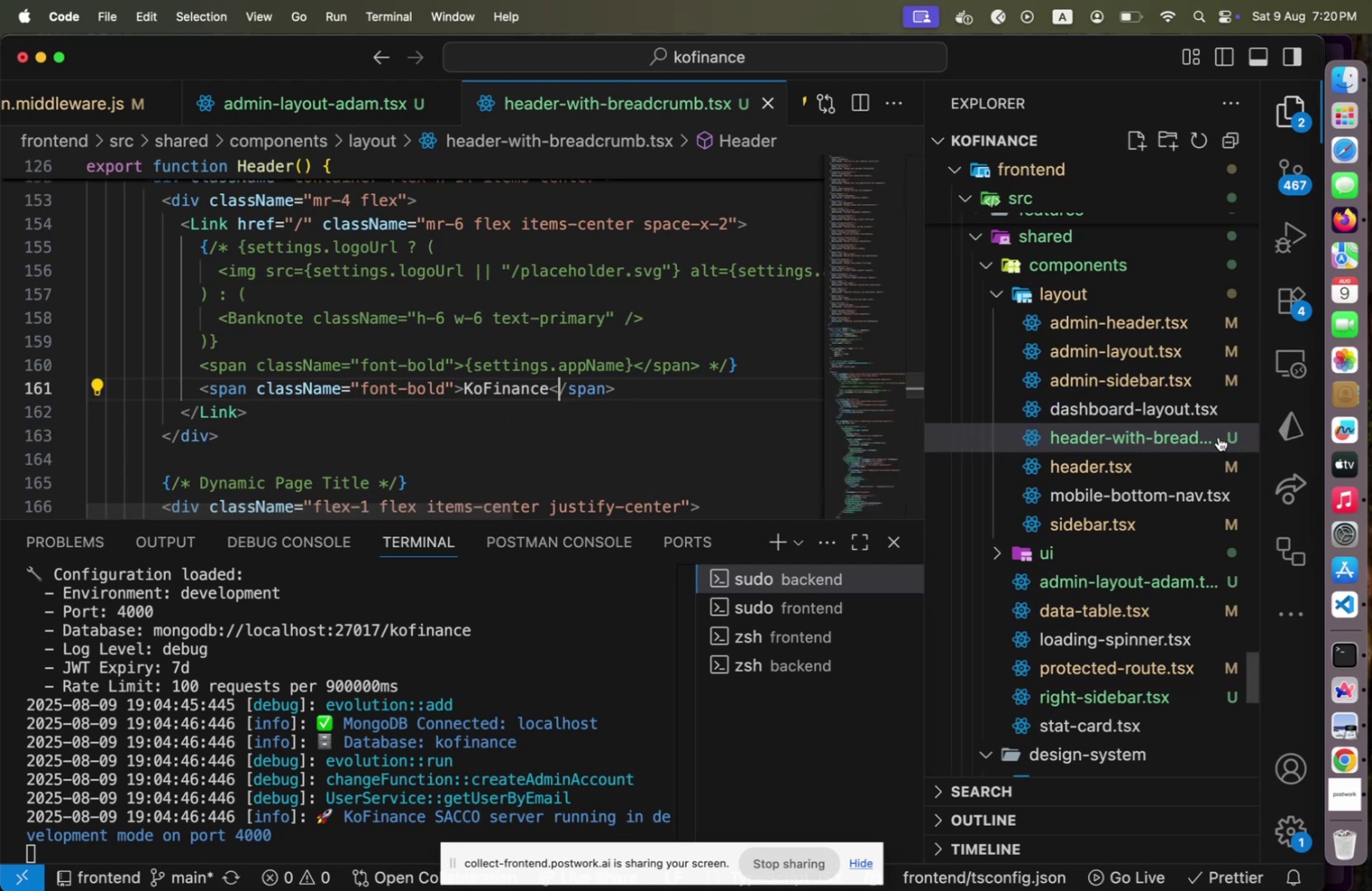 
scroll: coordinate [1179, 437], scroll_direction: up, amount: 2.0
 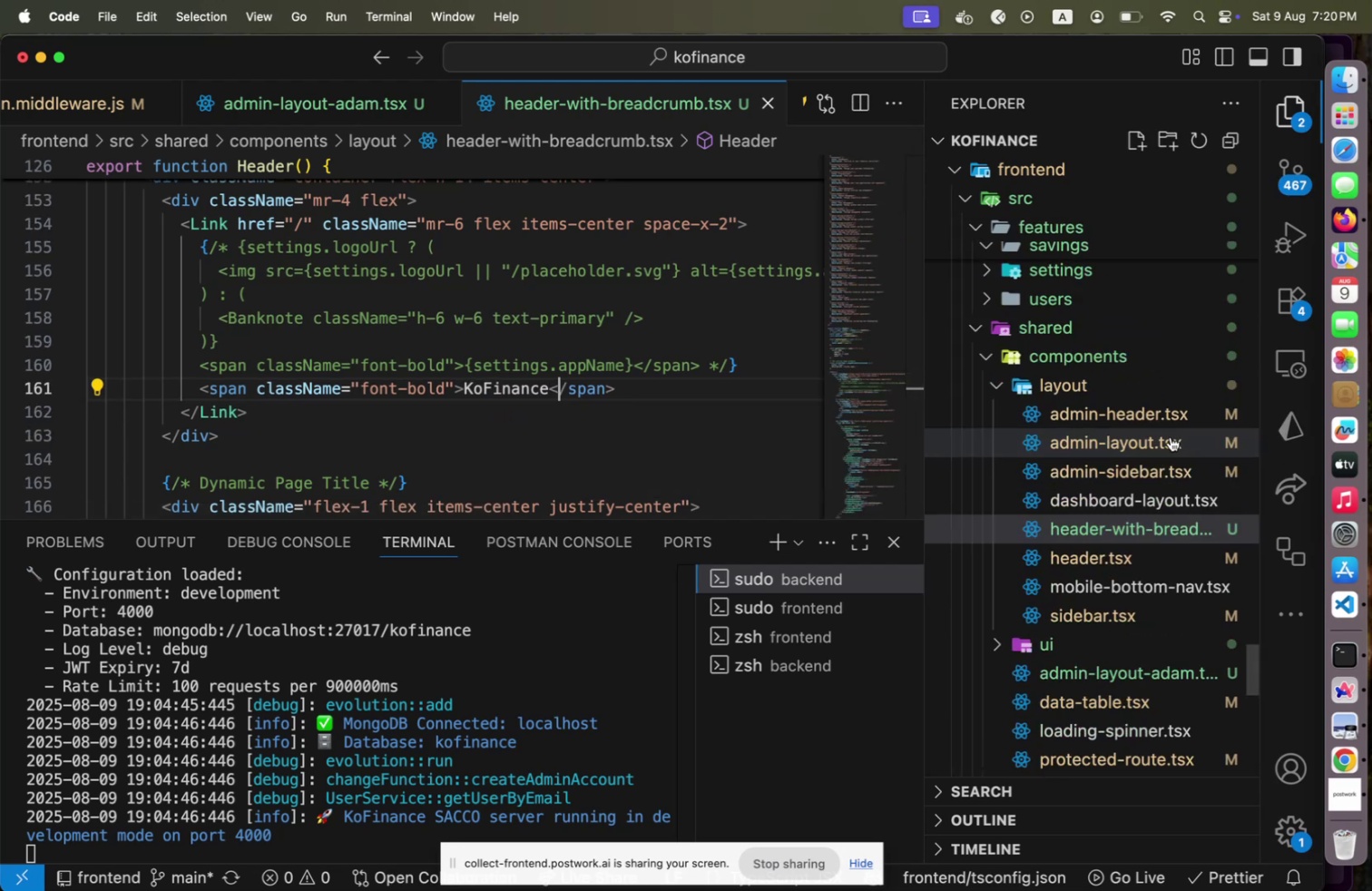 
left_click([1171, 436])
 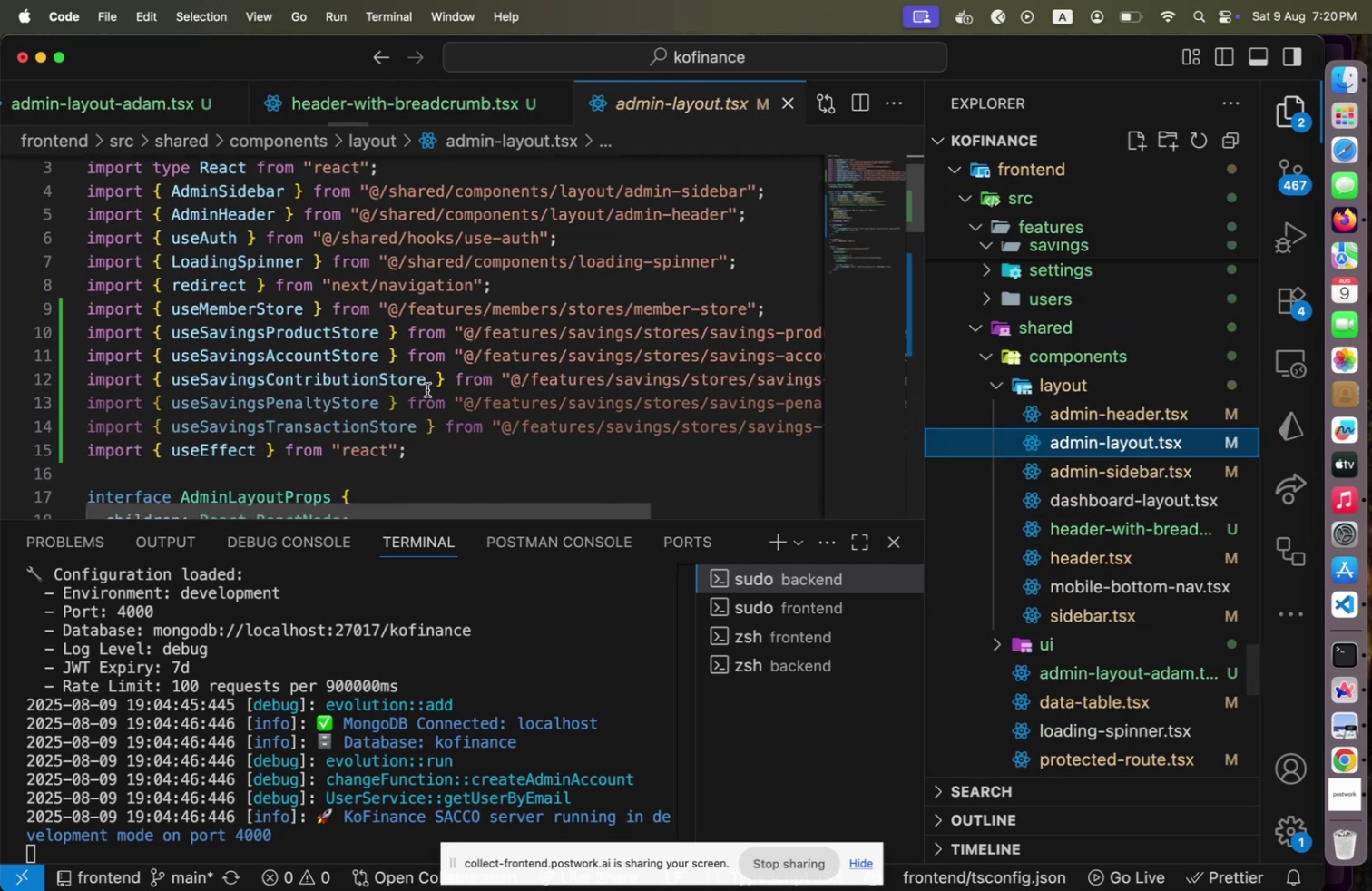 
scroll: coordinate [427, 388], scroll_direction: down, amount: 26.0
 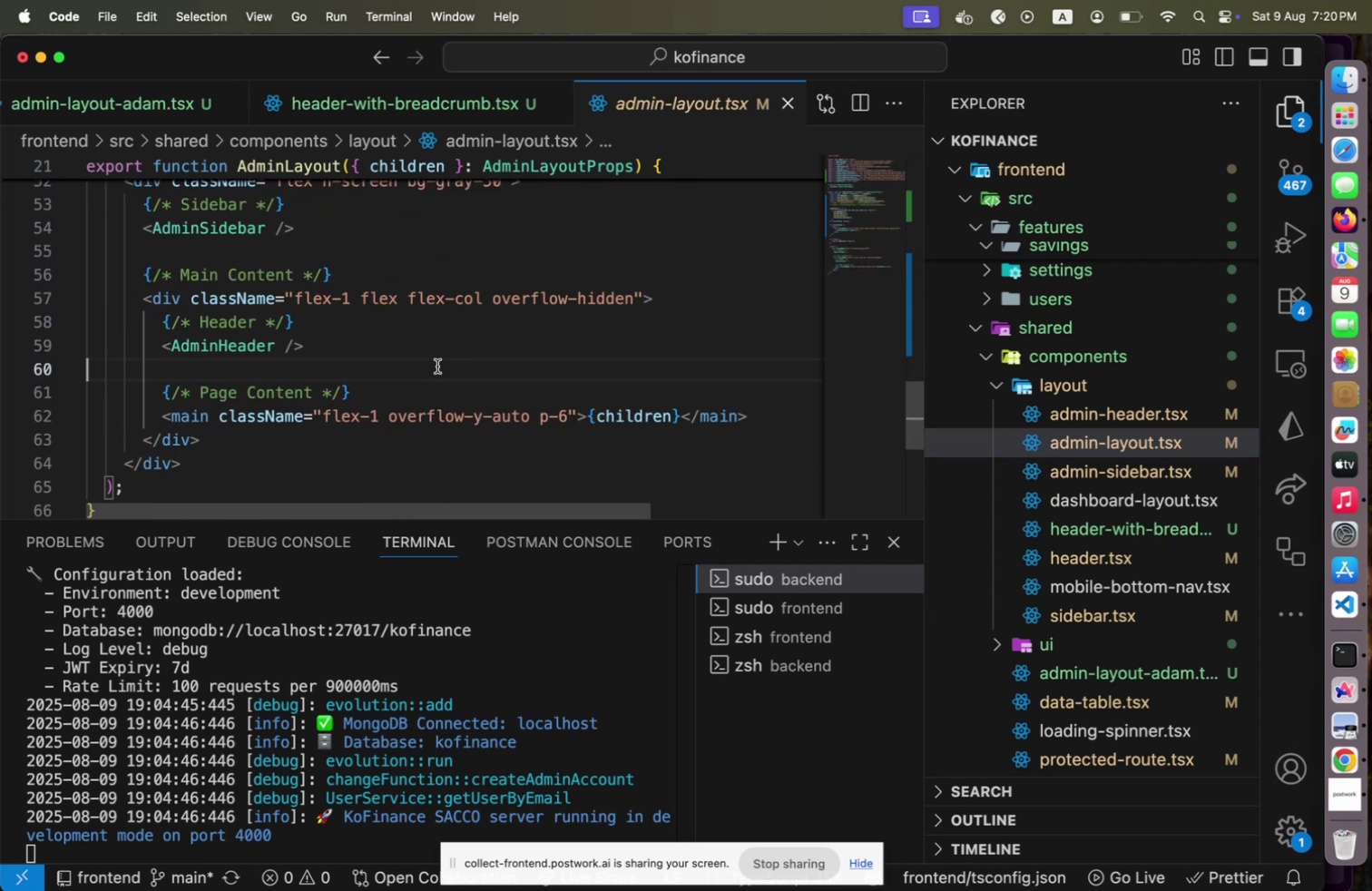 
left_click([437, 366])
 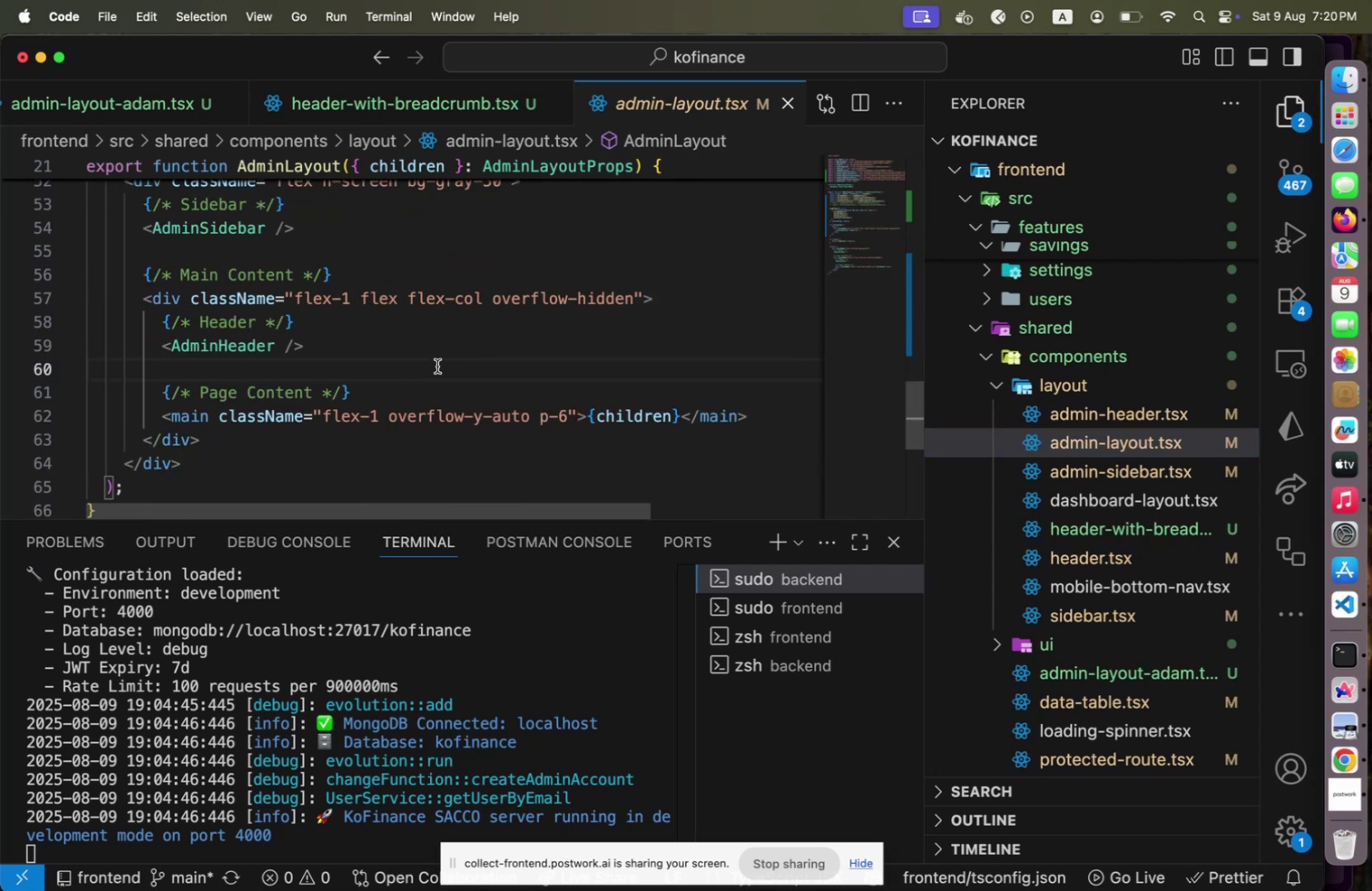 
key(Shift+ArrowUp)
 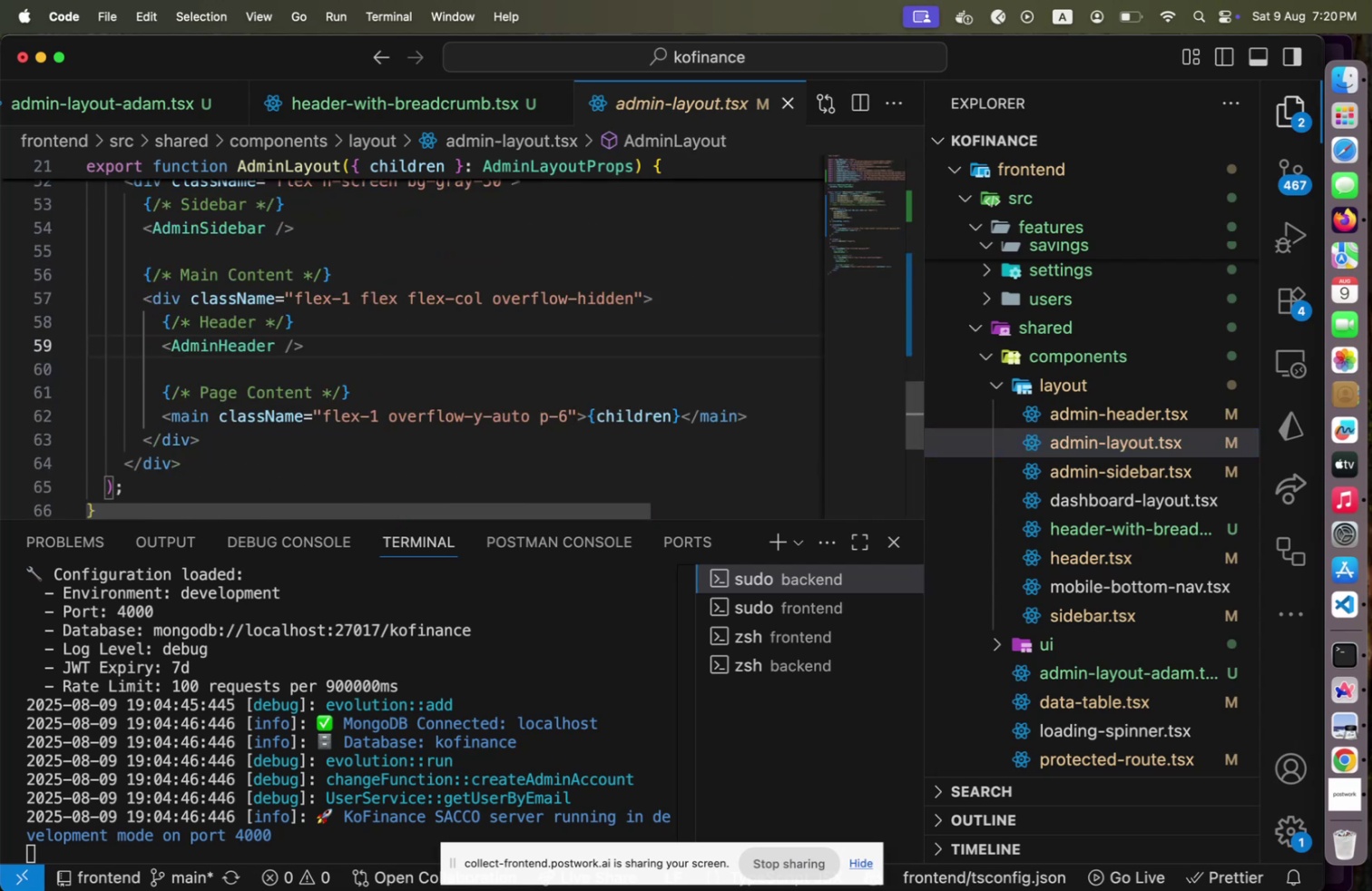 
key(Meta+Shift+Slash)
 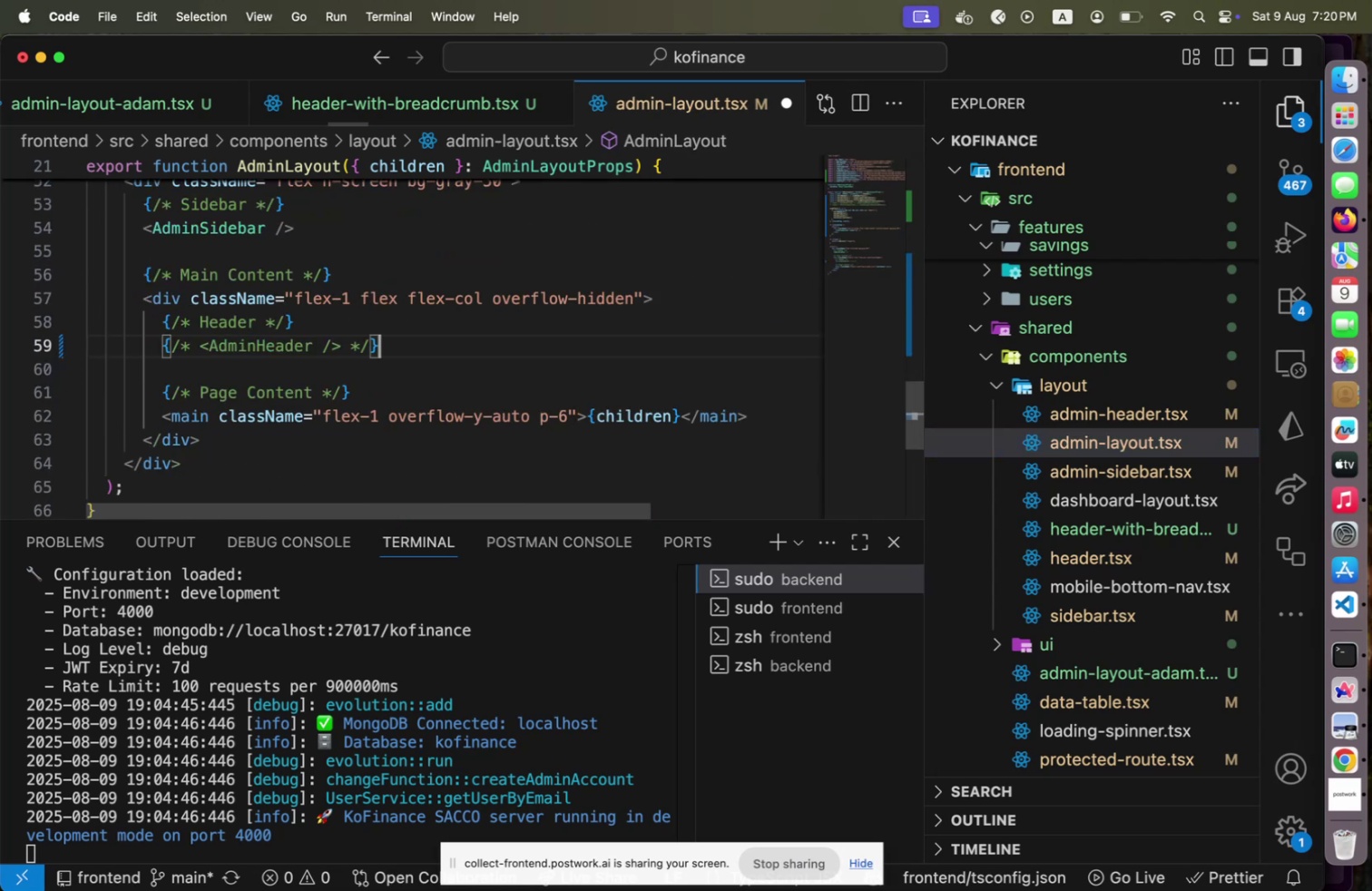 
key(Shift+End)
 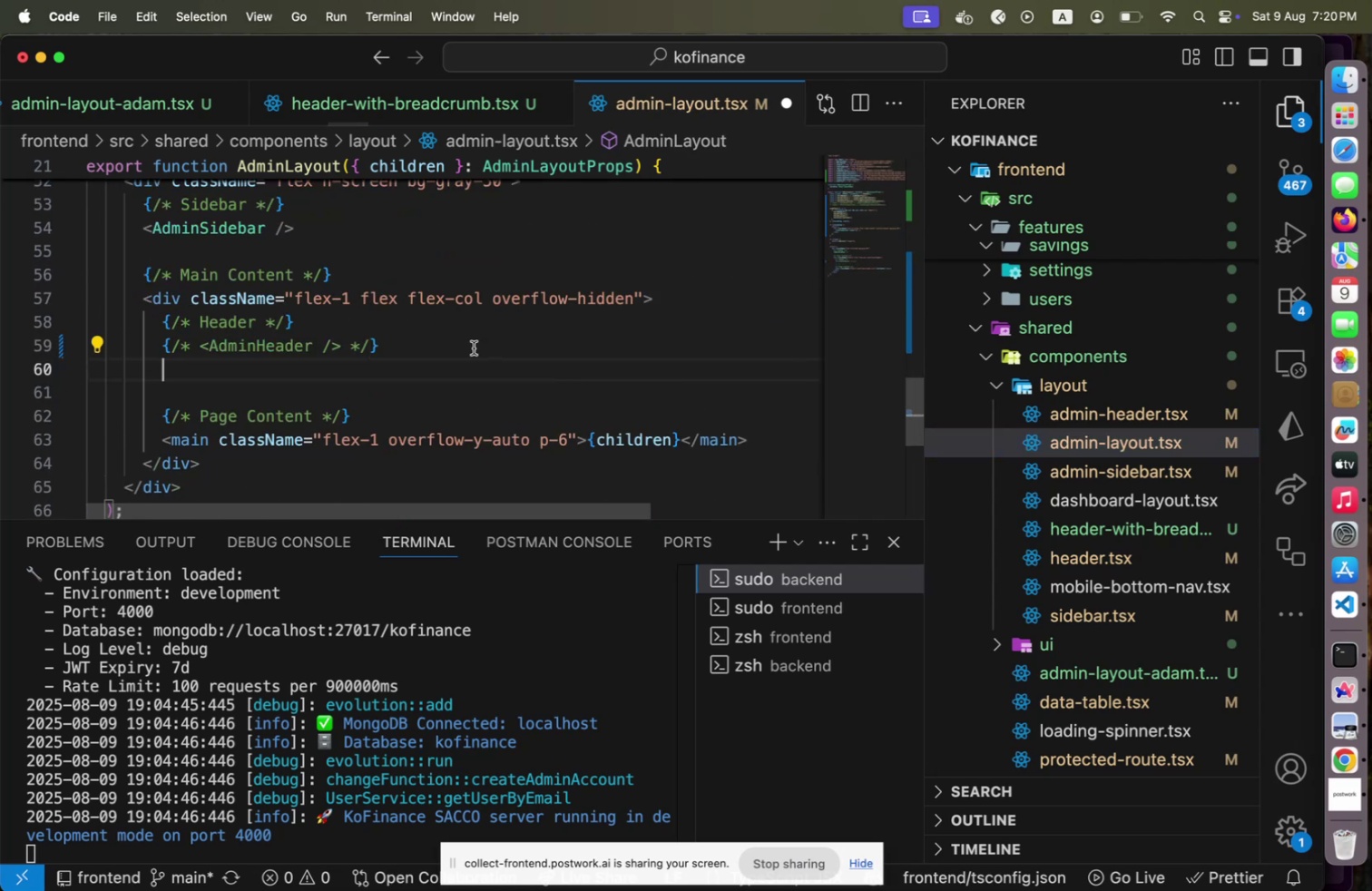 
key(Shift+Enter)
 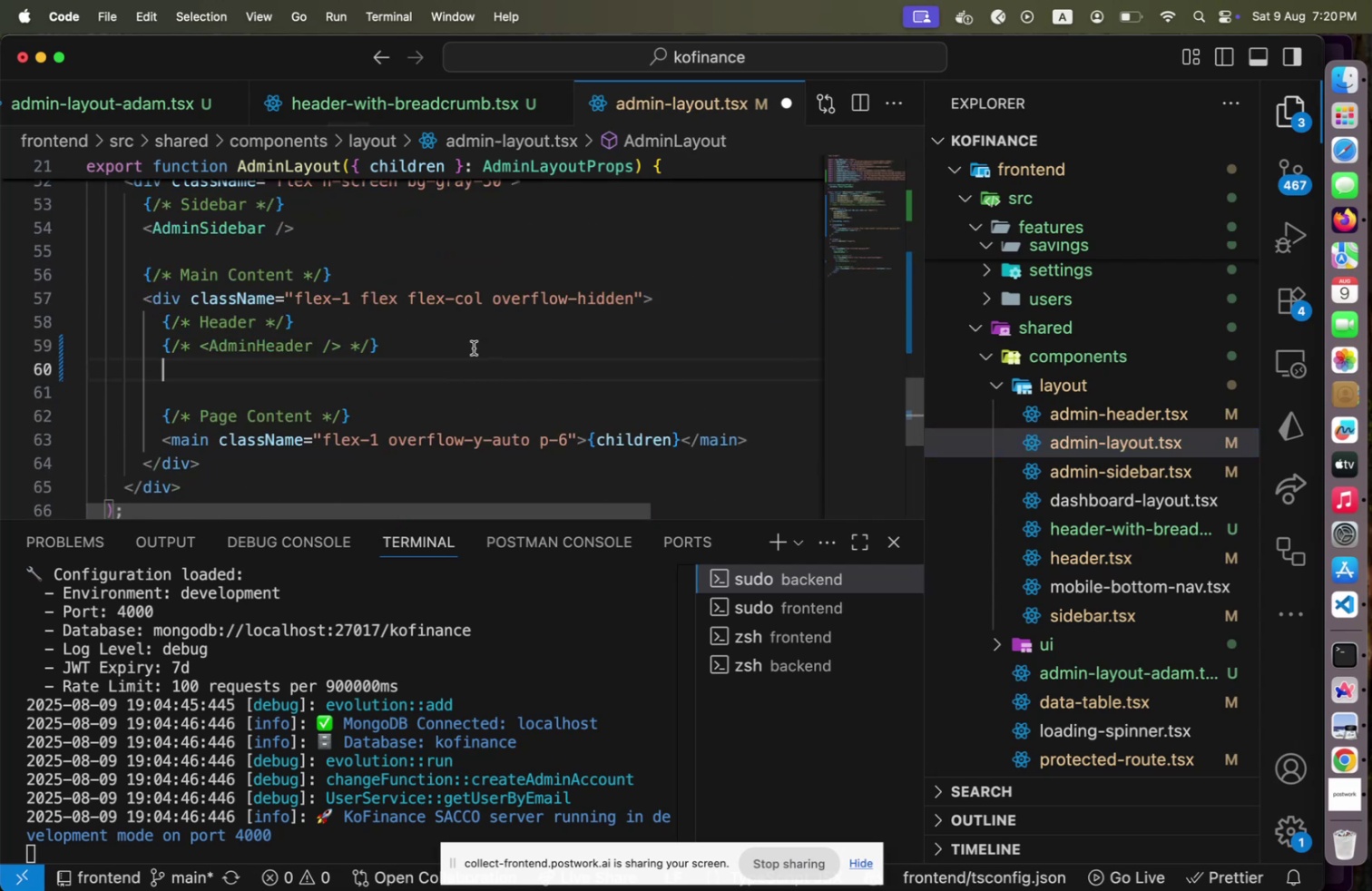 
type(<HEADER)
 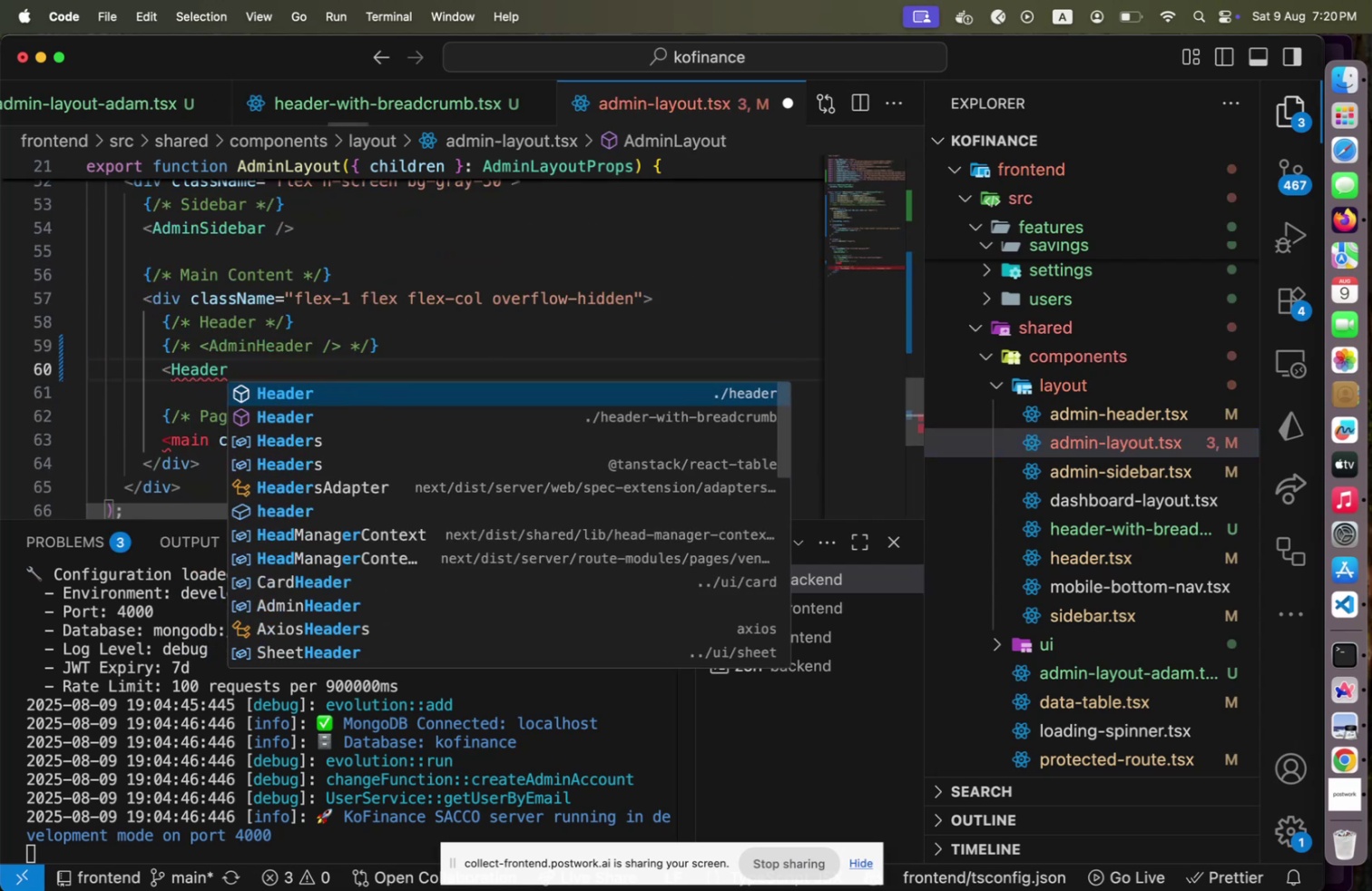 
key(Shift+ArrowDown)
 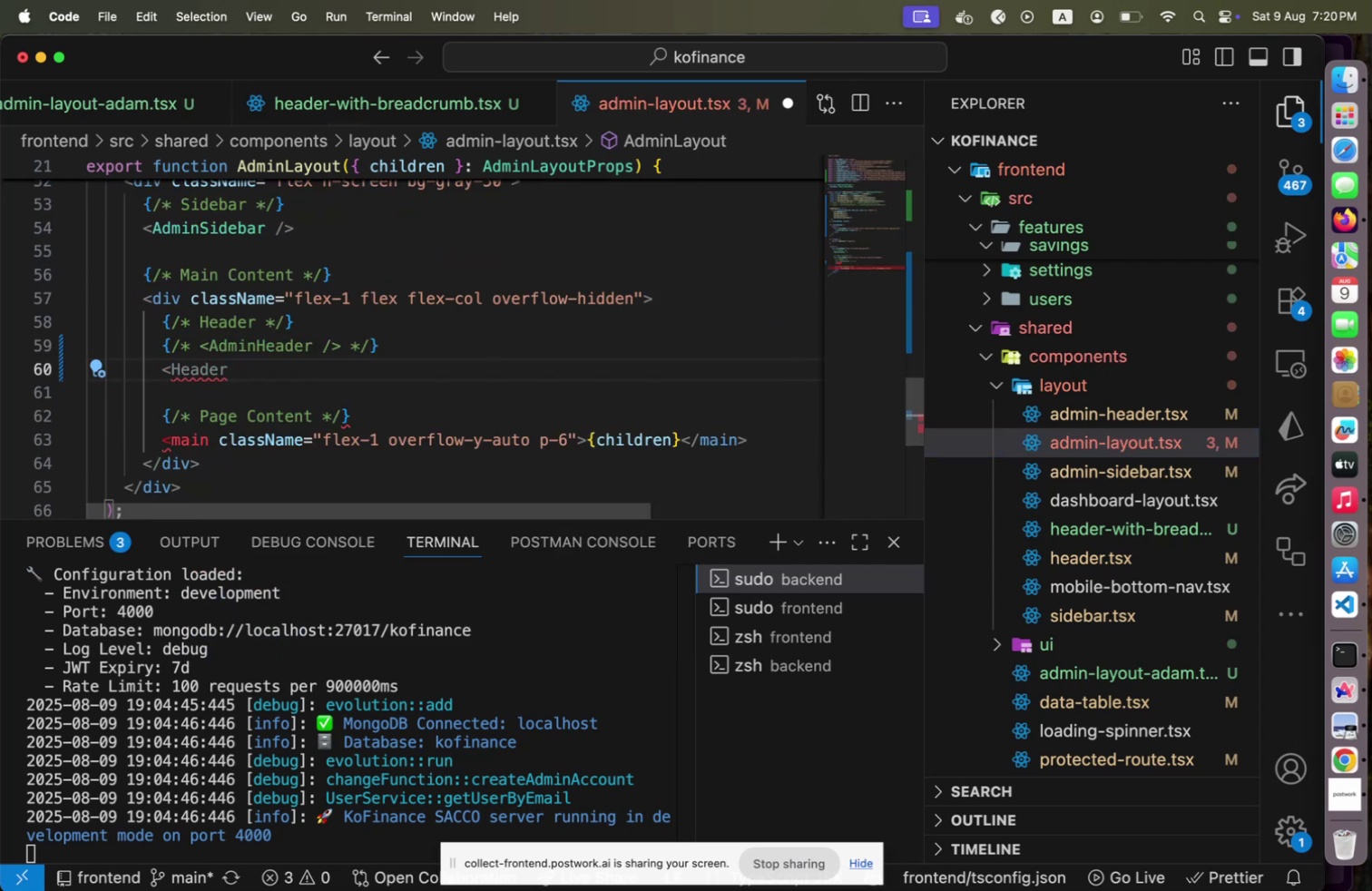 
key(Shift+Enter)
 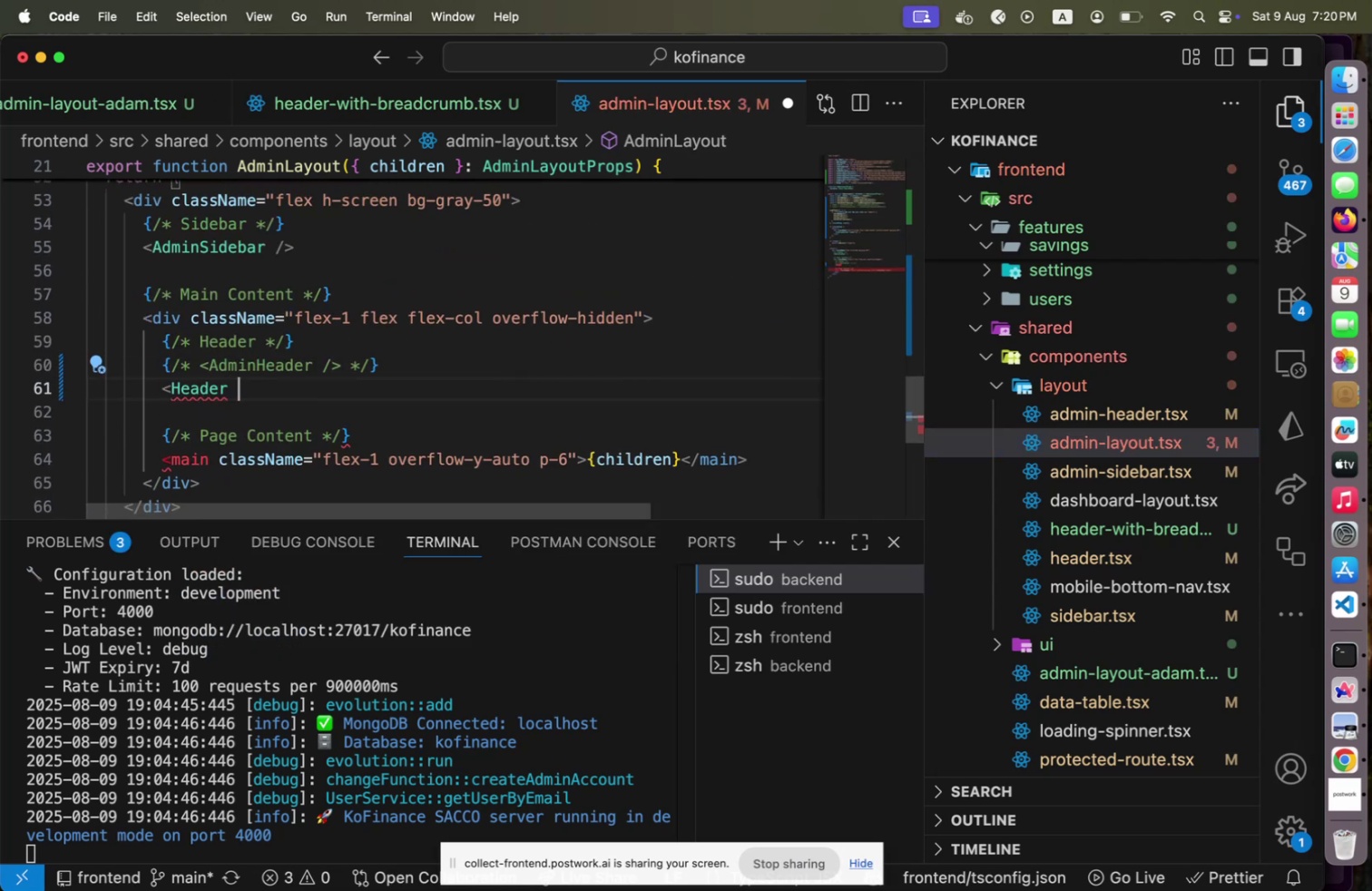 
key(Shift+Space)
 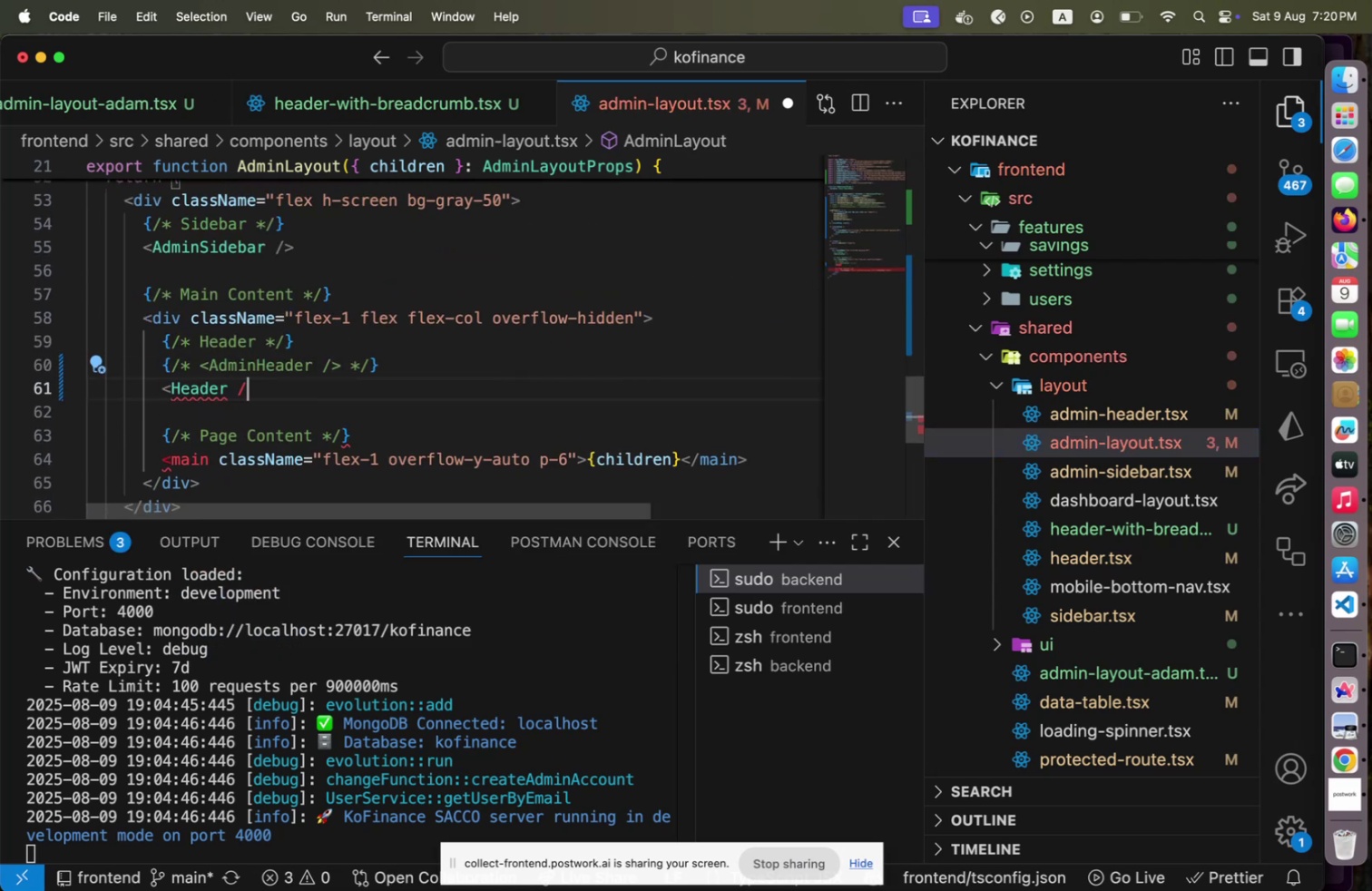 
key(Shift+Slash)
 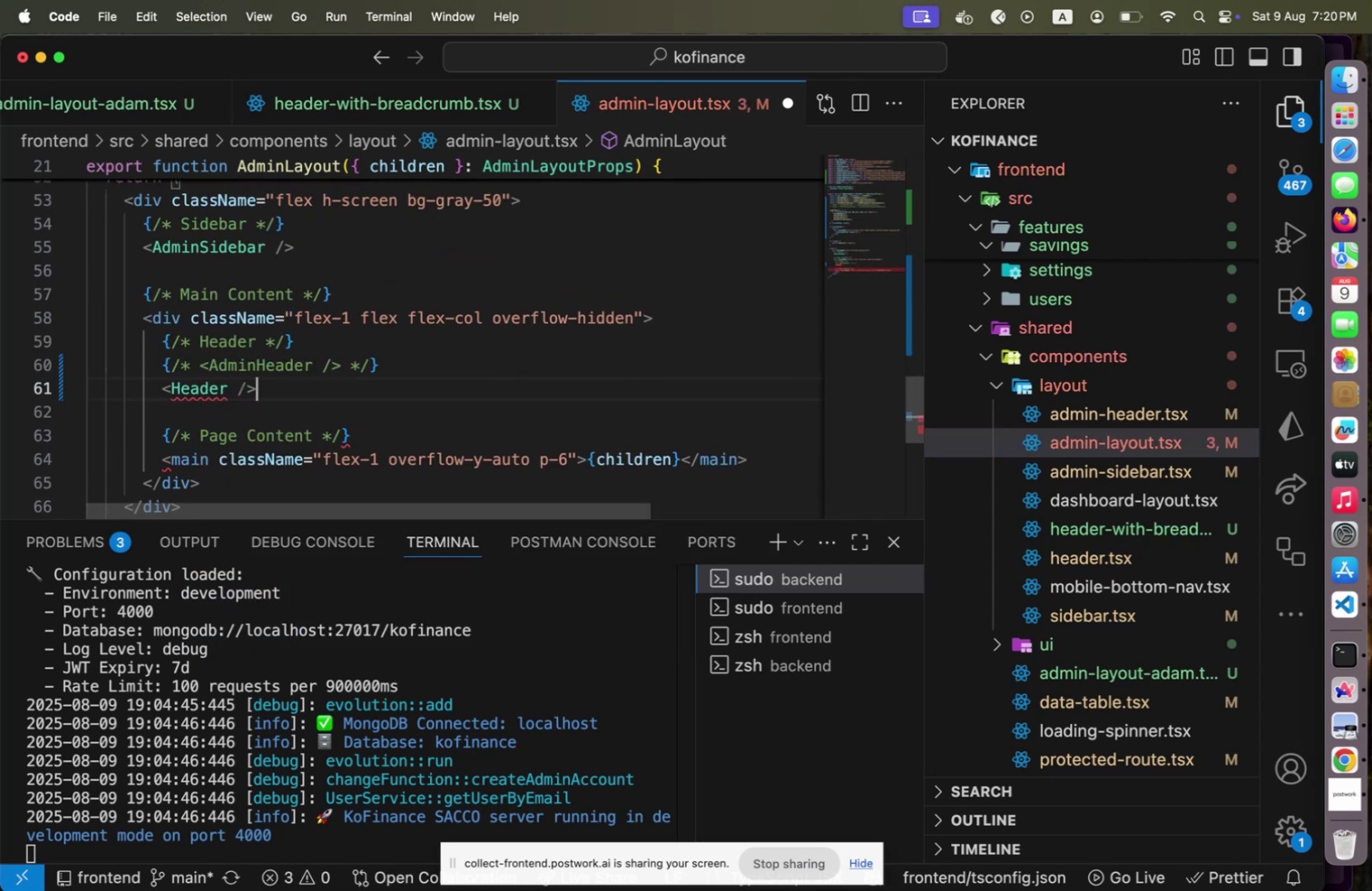 
key(Shift+ShiftLeft)
 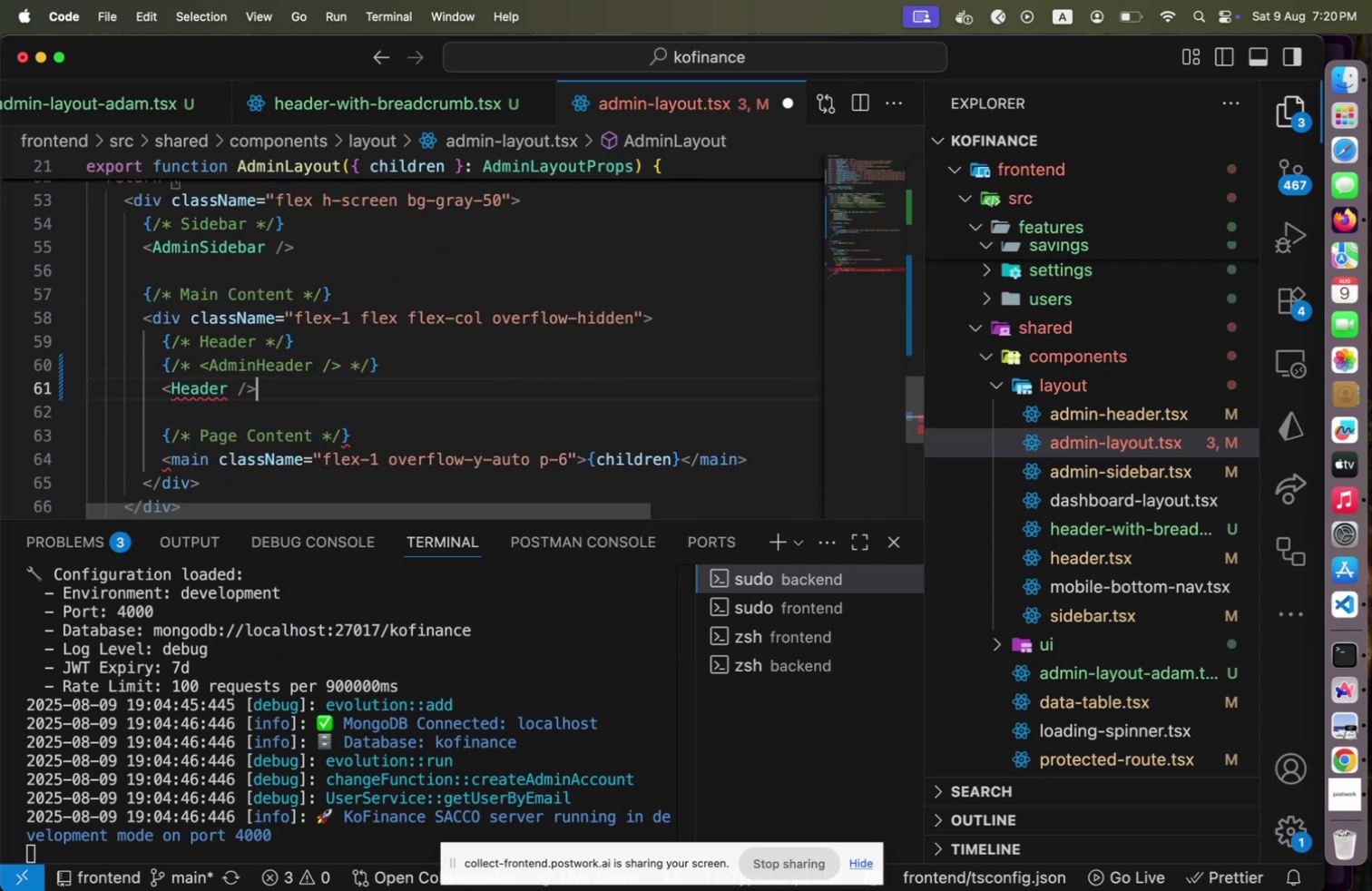 
key(Shift+Period)
 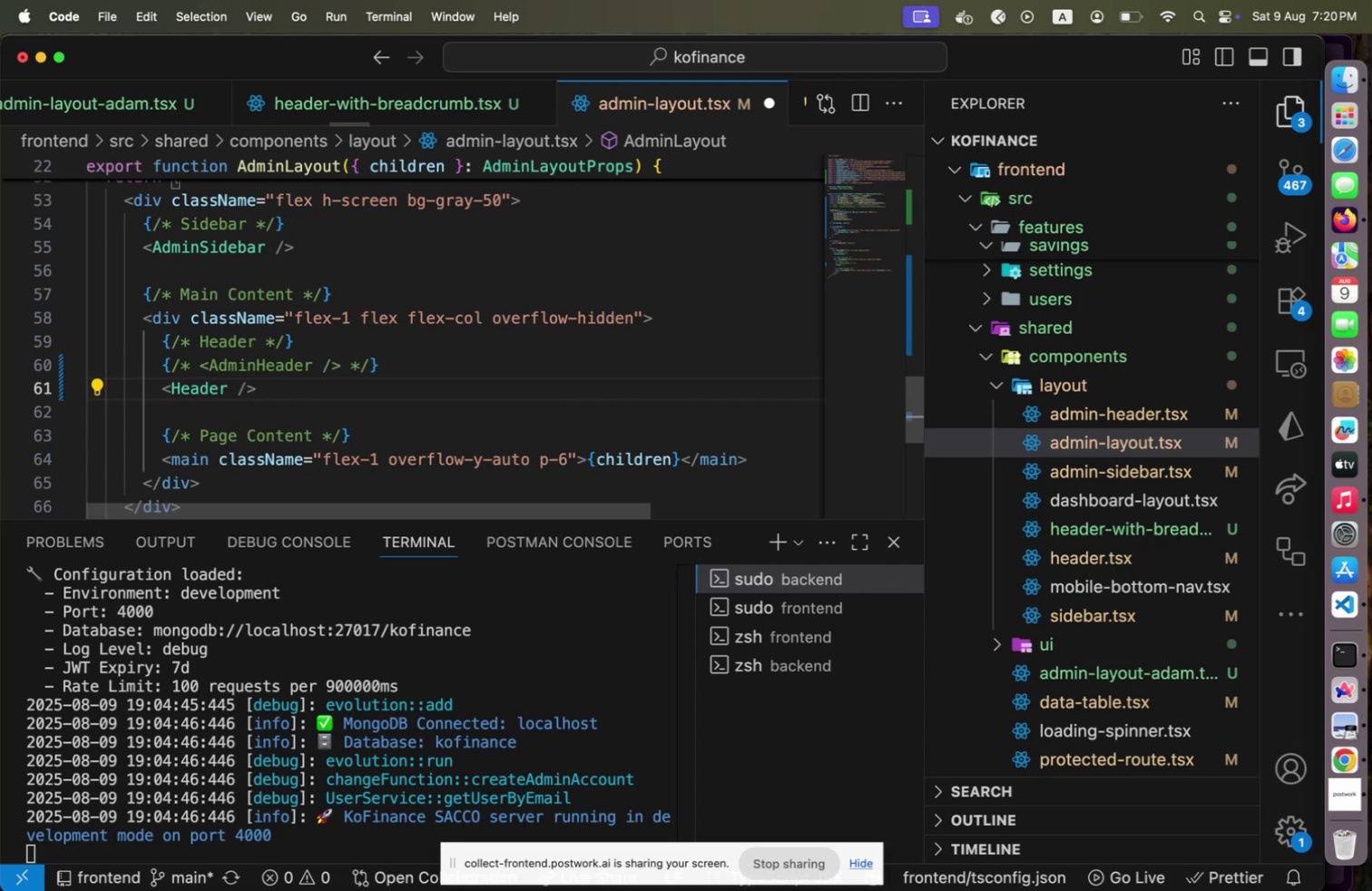 
key(Shift+ArrowLeft)
 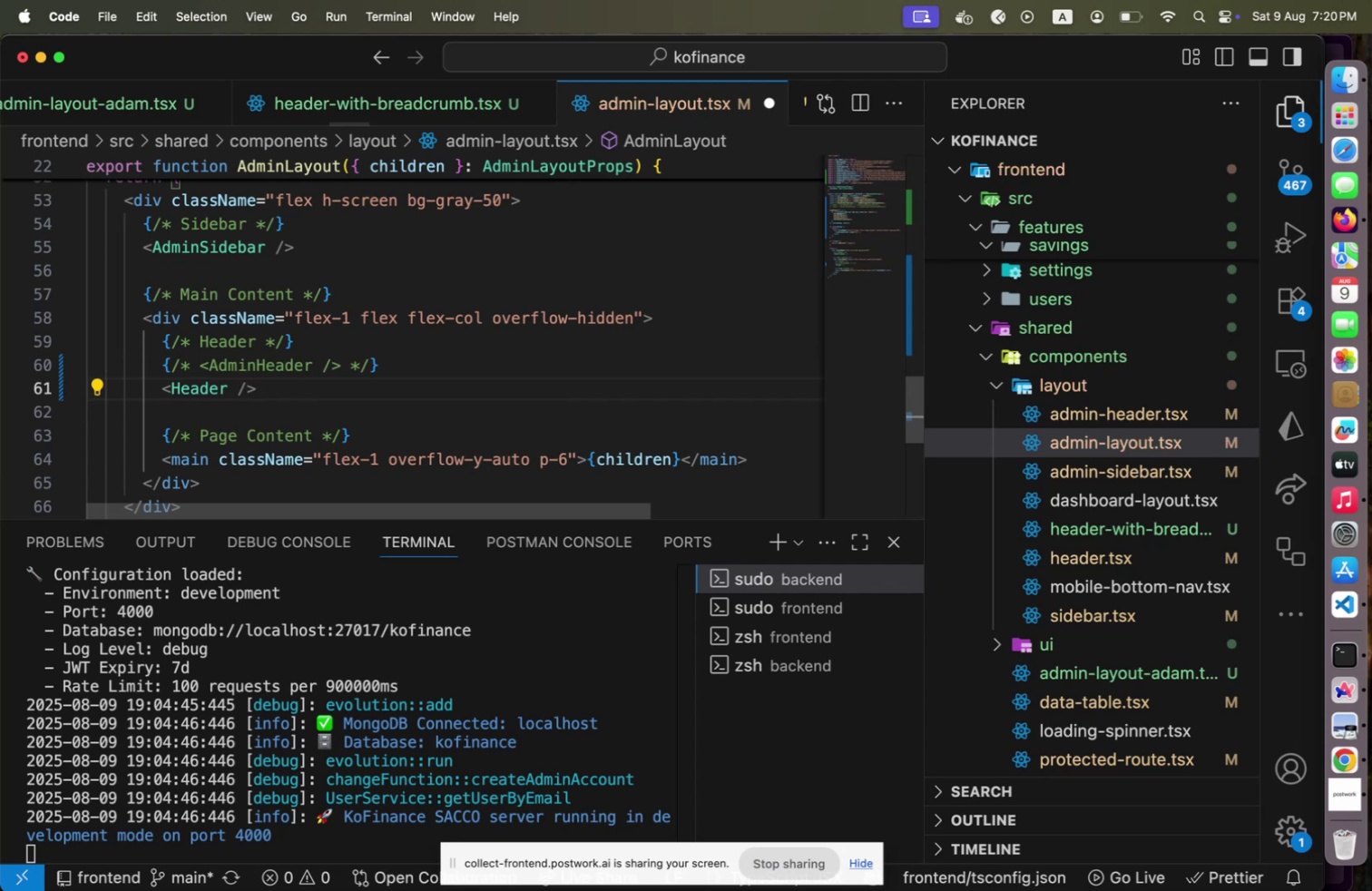 
key(Meta+Shift+CommandLeft)
 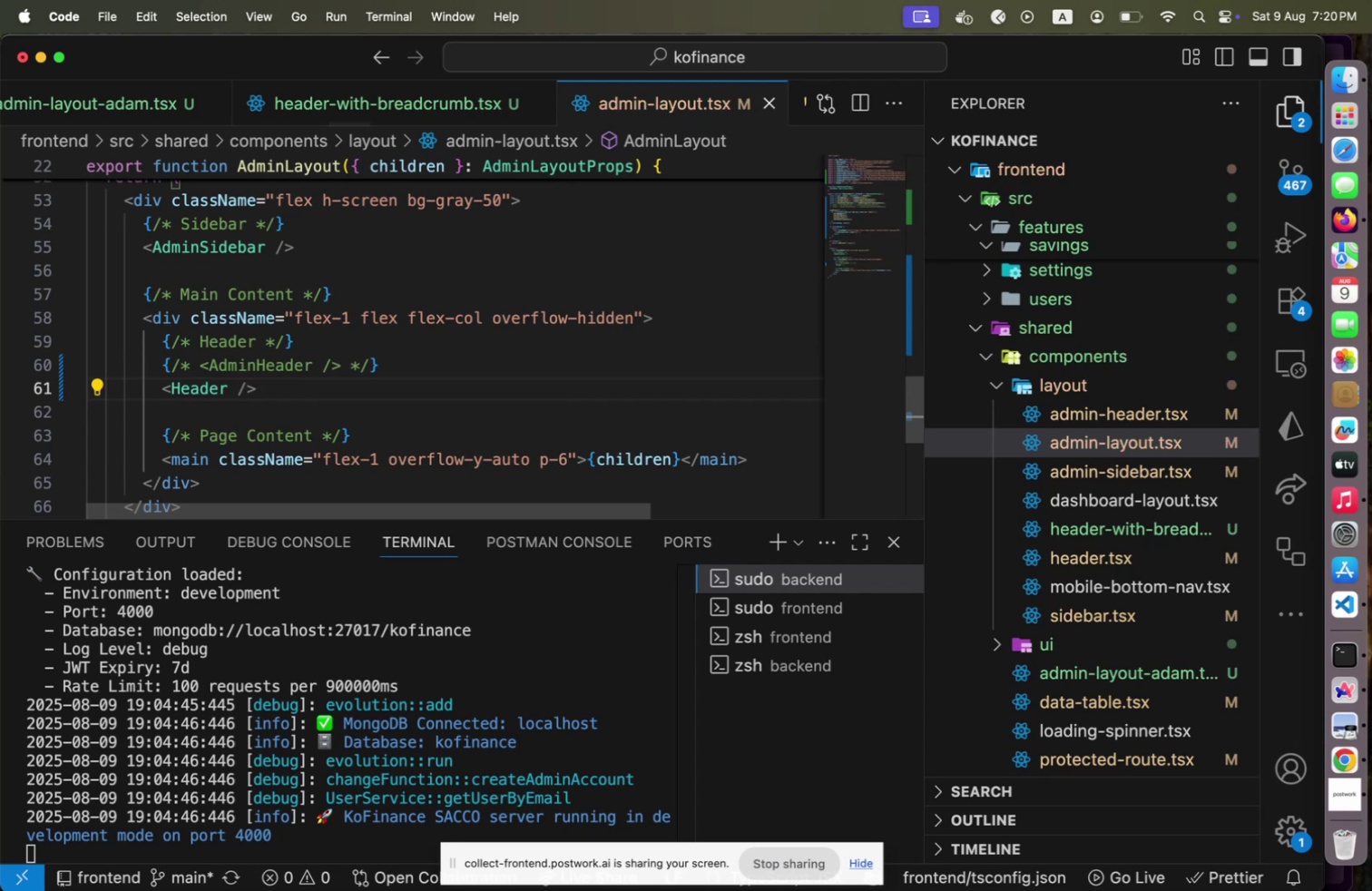 
key(Meta+Shift+S)
 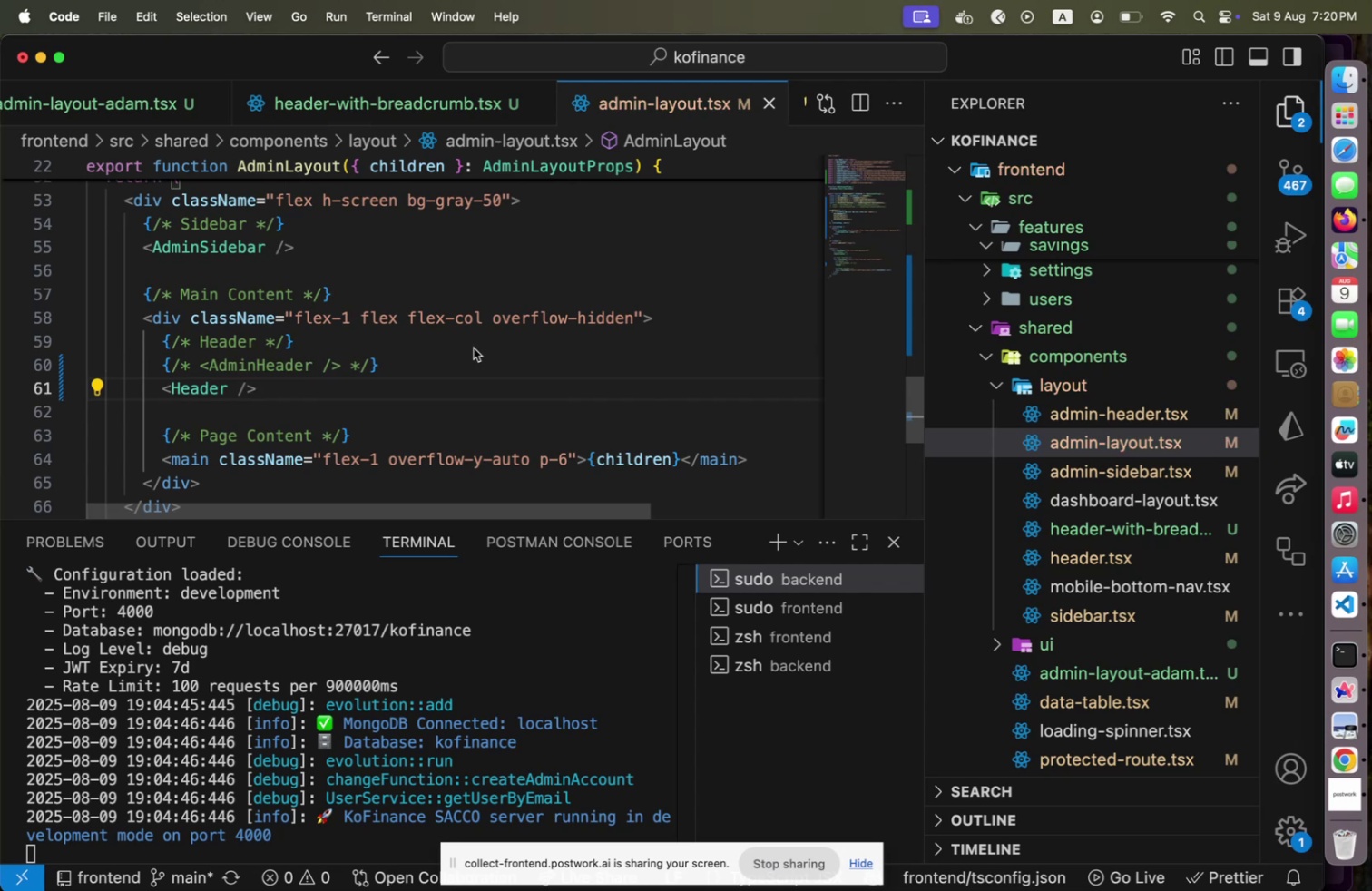 
key(Meta+Shift+CommandLeft)
 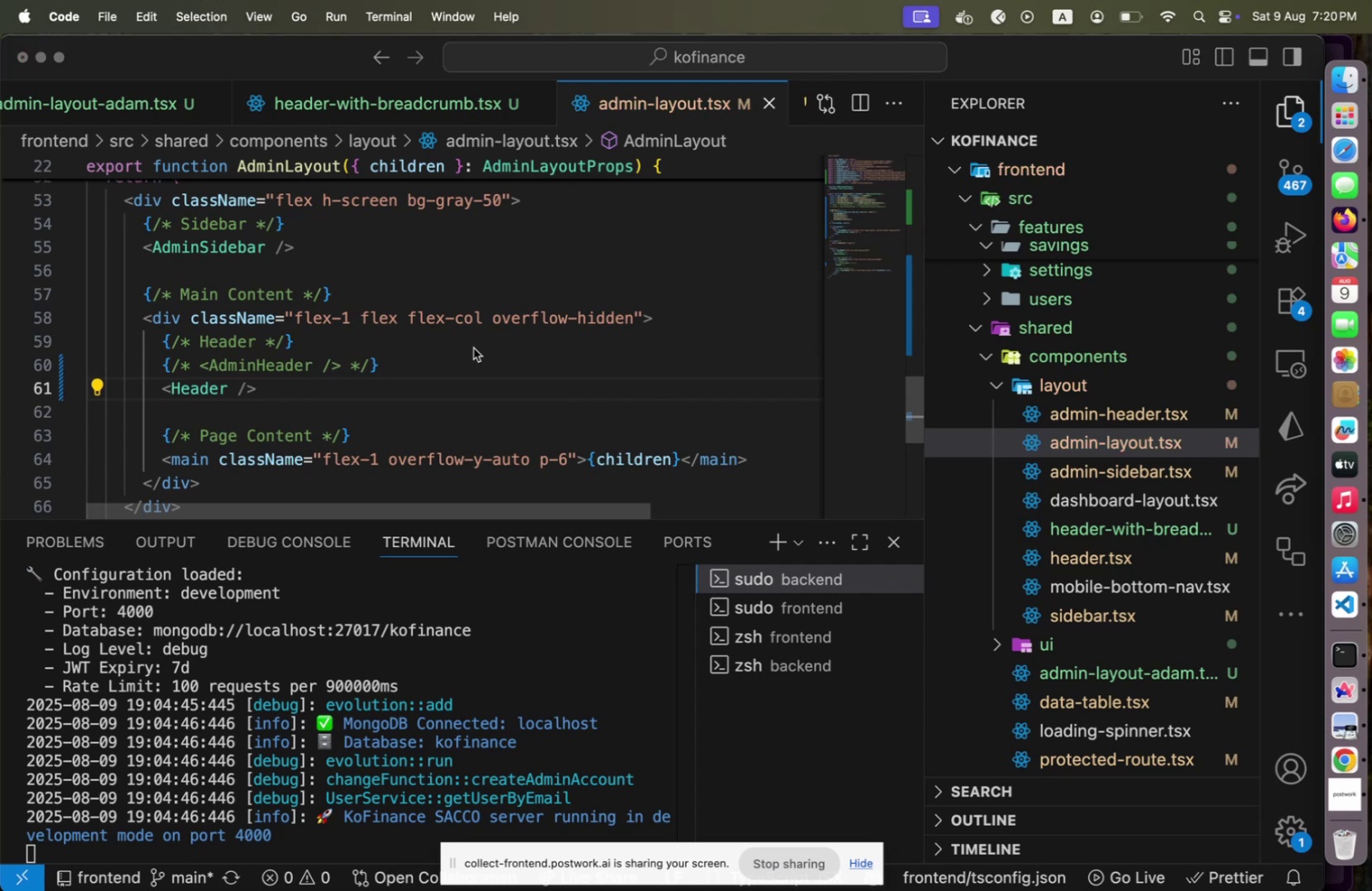 
hold_key(key=Tab, duration=0.47)
 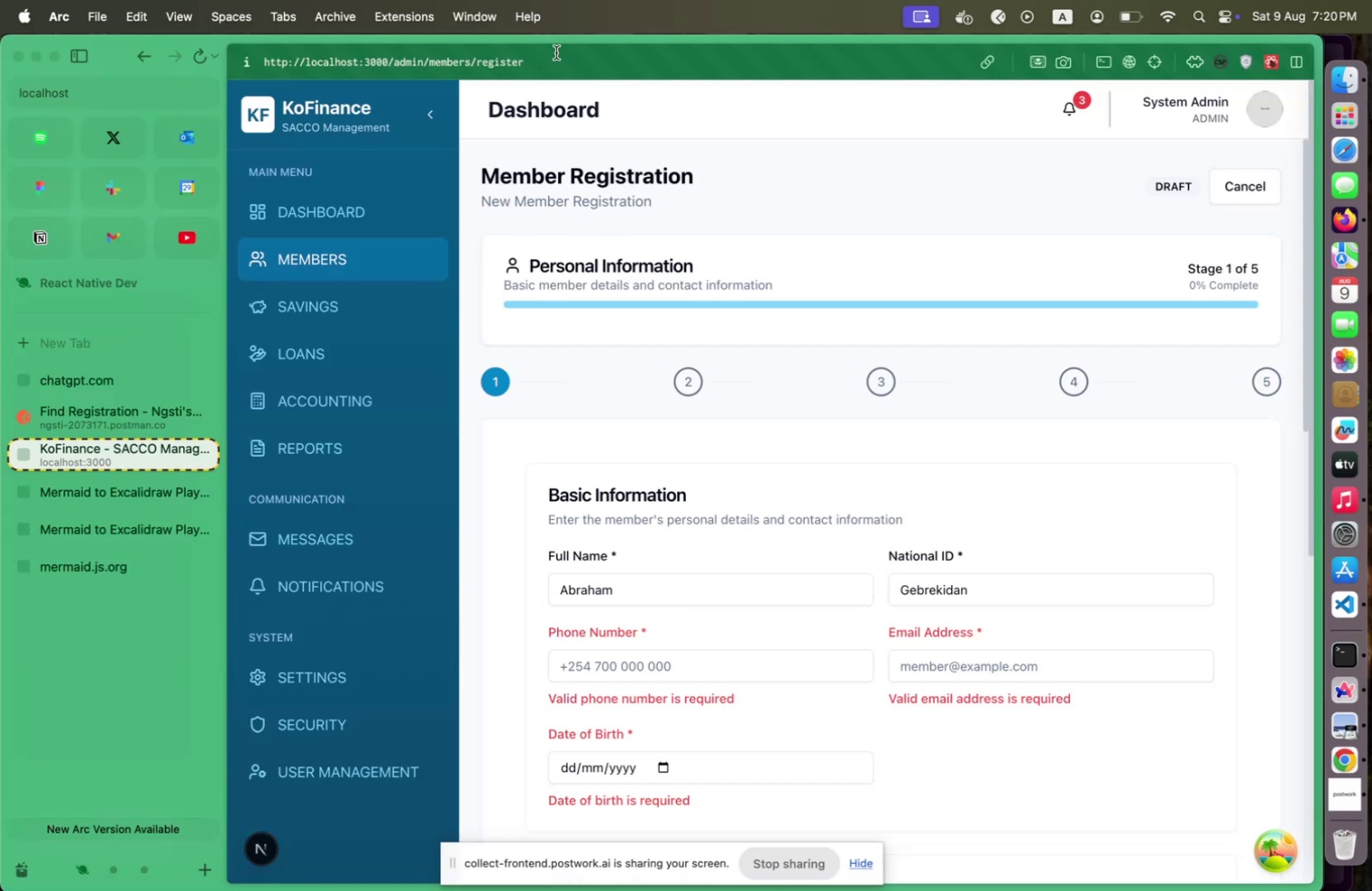 
left_click([556, 53])
 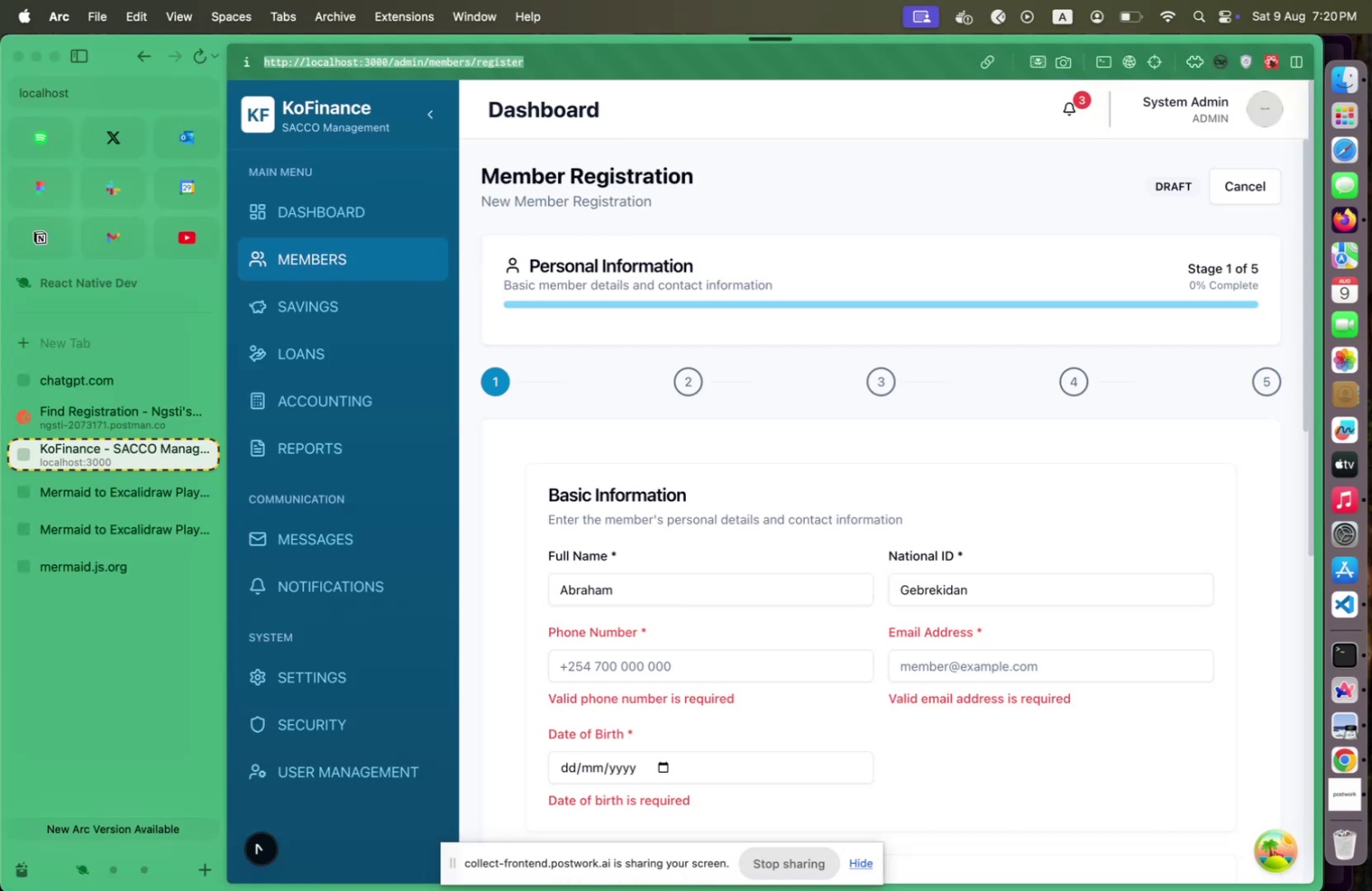 
key(Shift+Enter)
 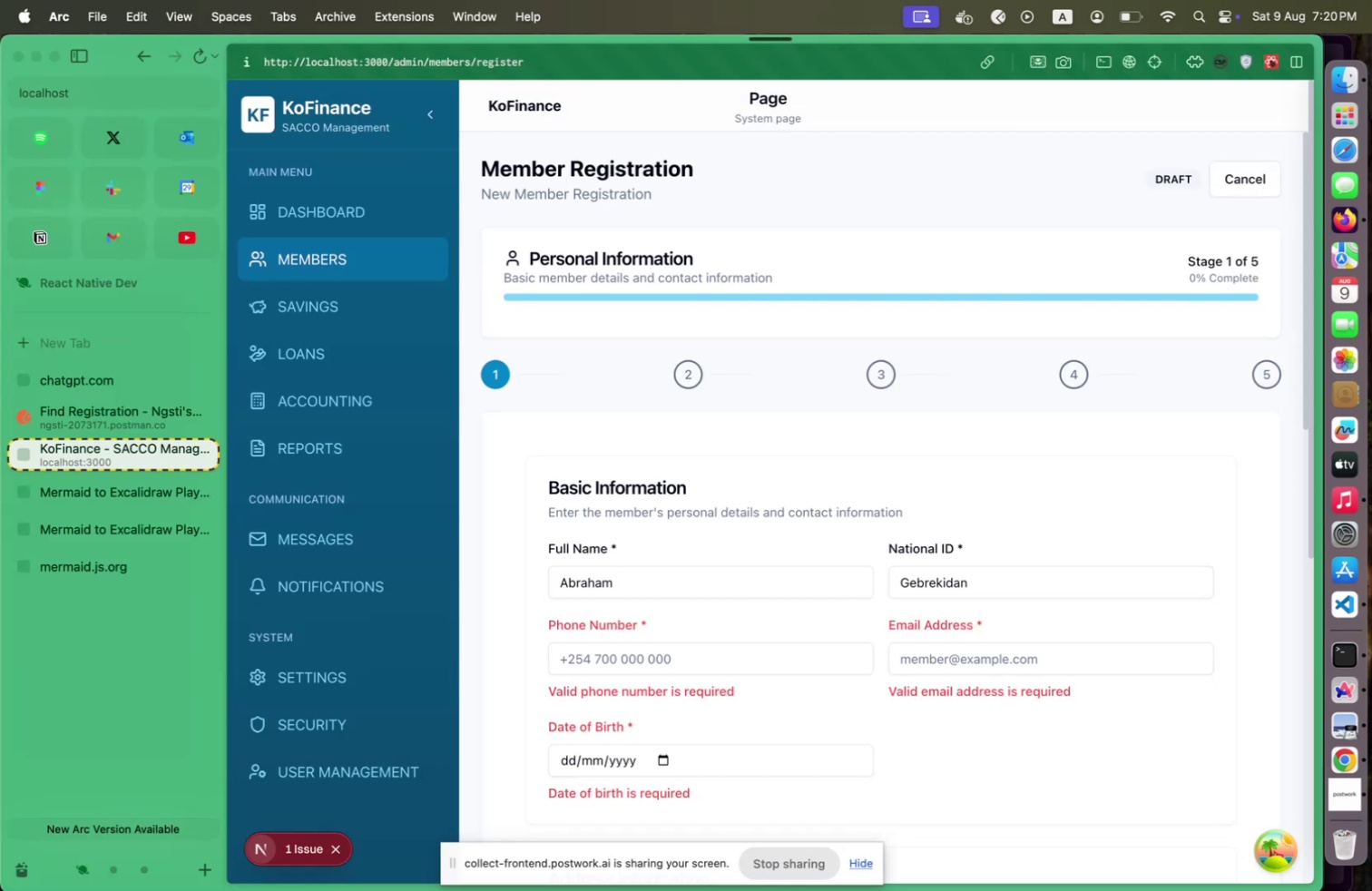 
key(Shift+Enter)
 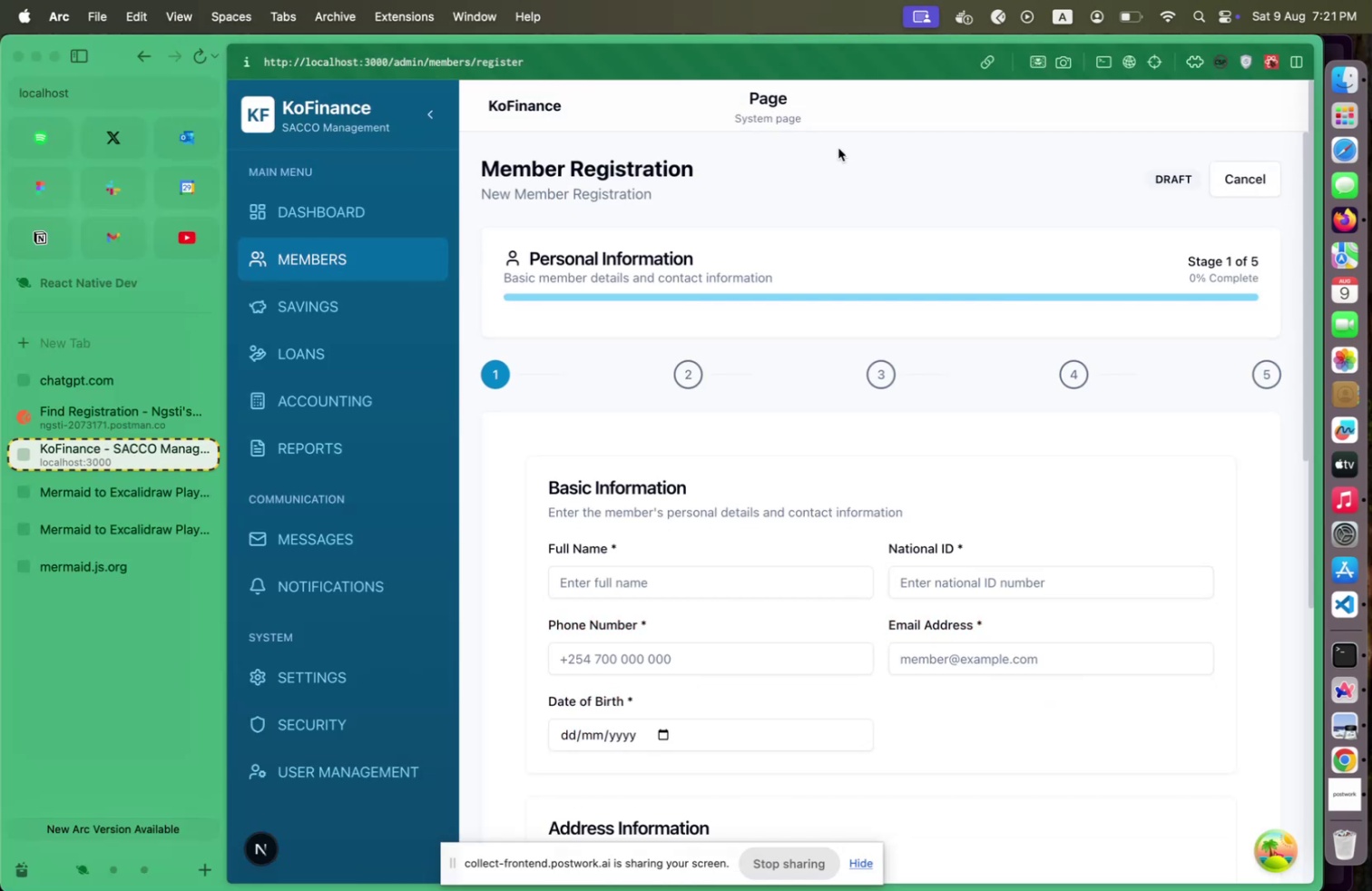 
scroll: coordinate [711, 165], scroll_direction: down, amount: 15.0
 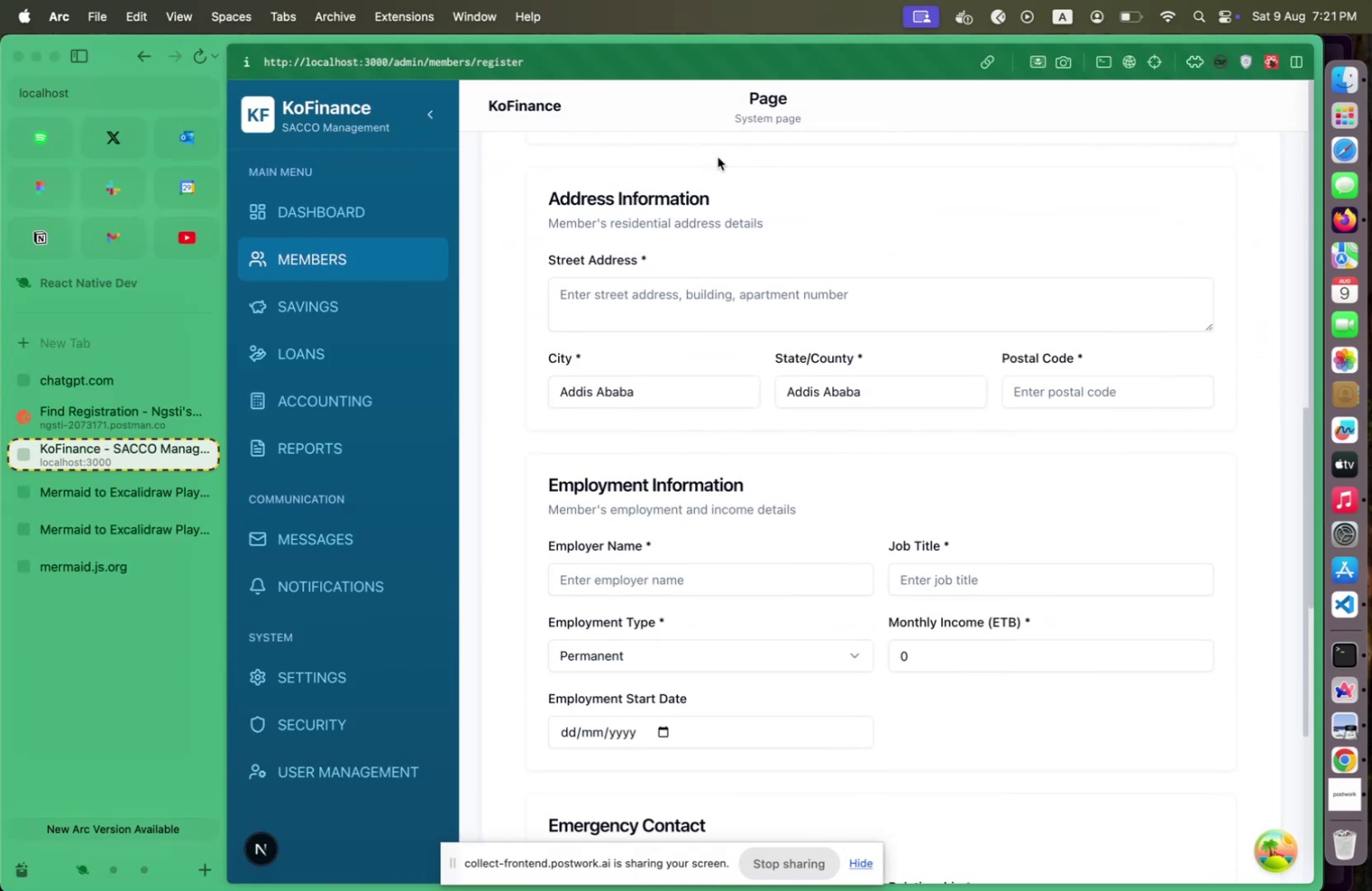 
scroll: coordinate [723, 174], scroll_direction: up, amount: 48.0
 